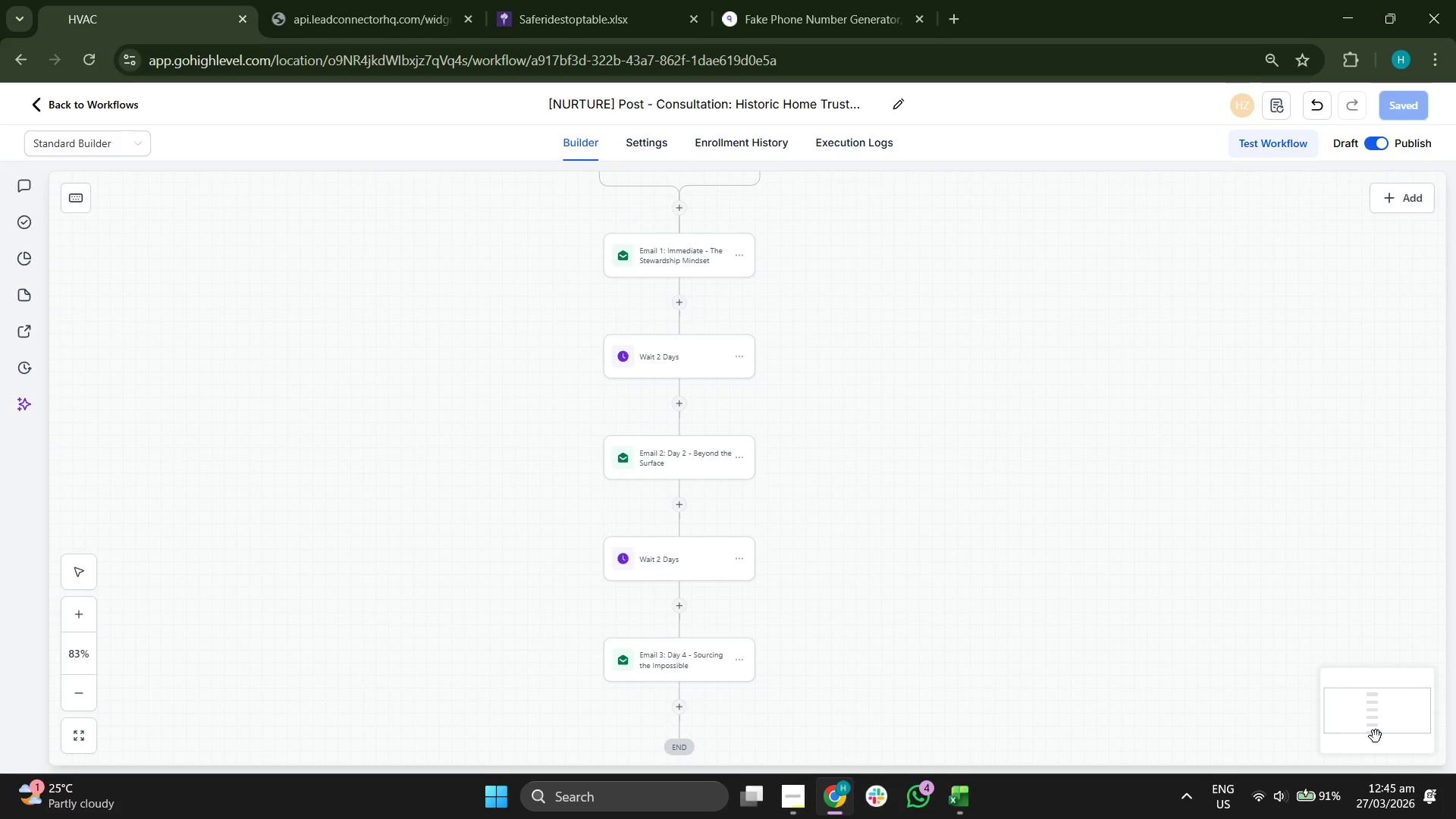 
left_click_drag(start_coordinate=[1387, 706], to_coordinate=[1385, 715])
 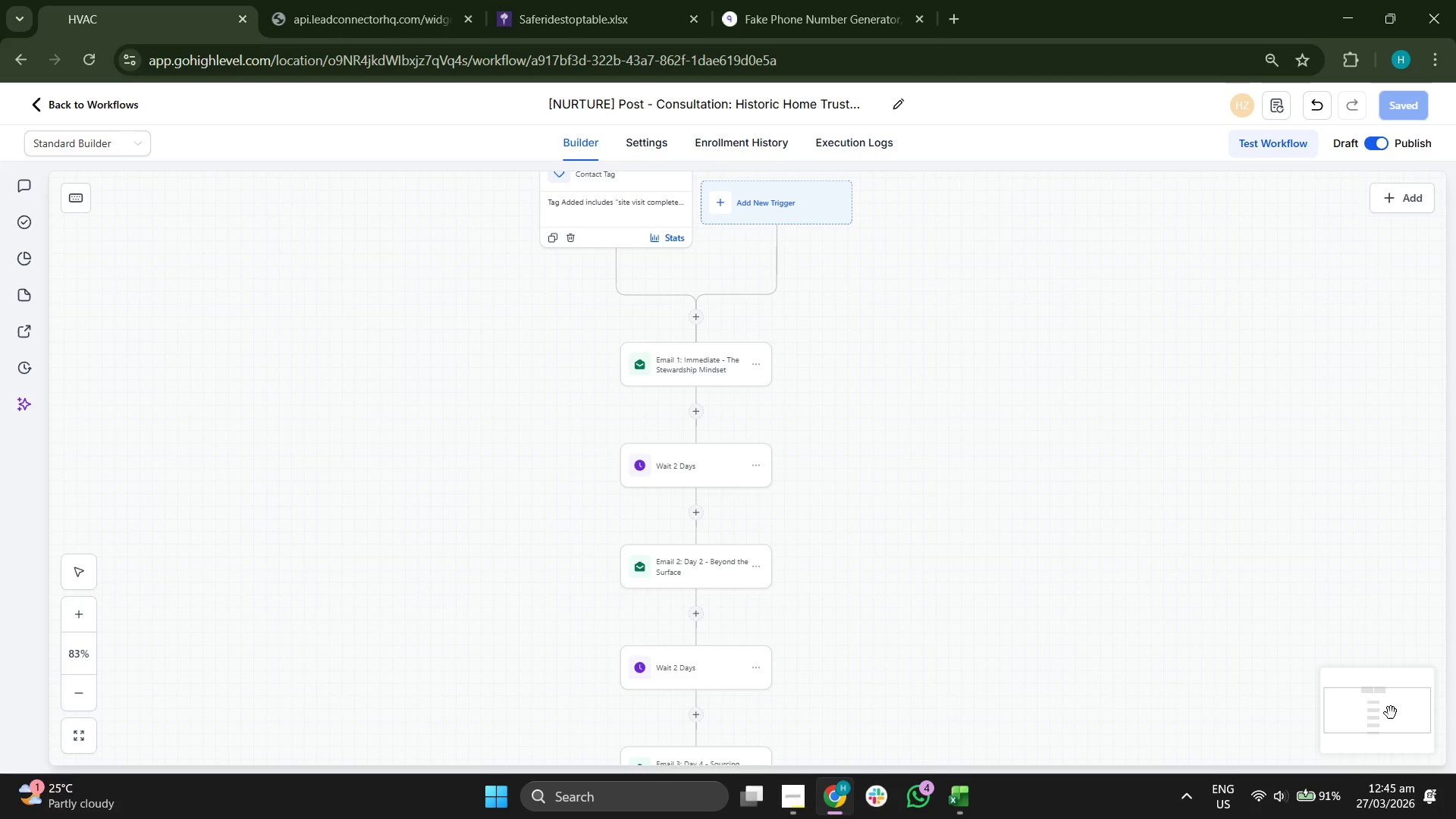 
left_click_drag(start_coordinate=[1363, 703], to_coordinate=[1363, 714])
 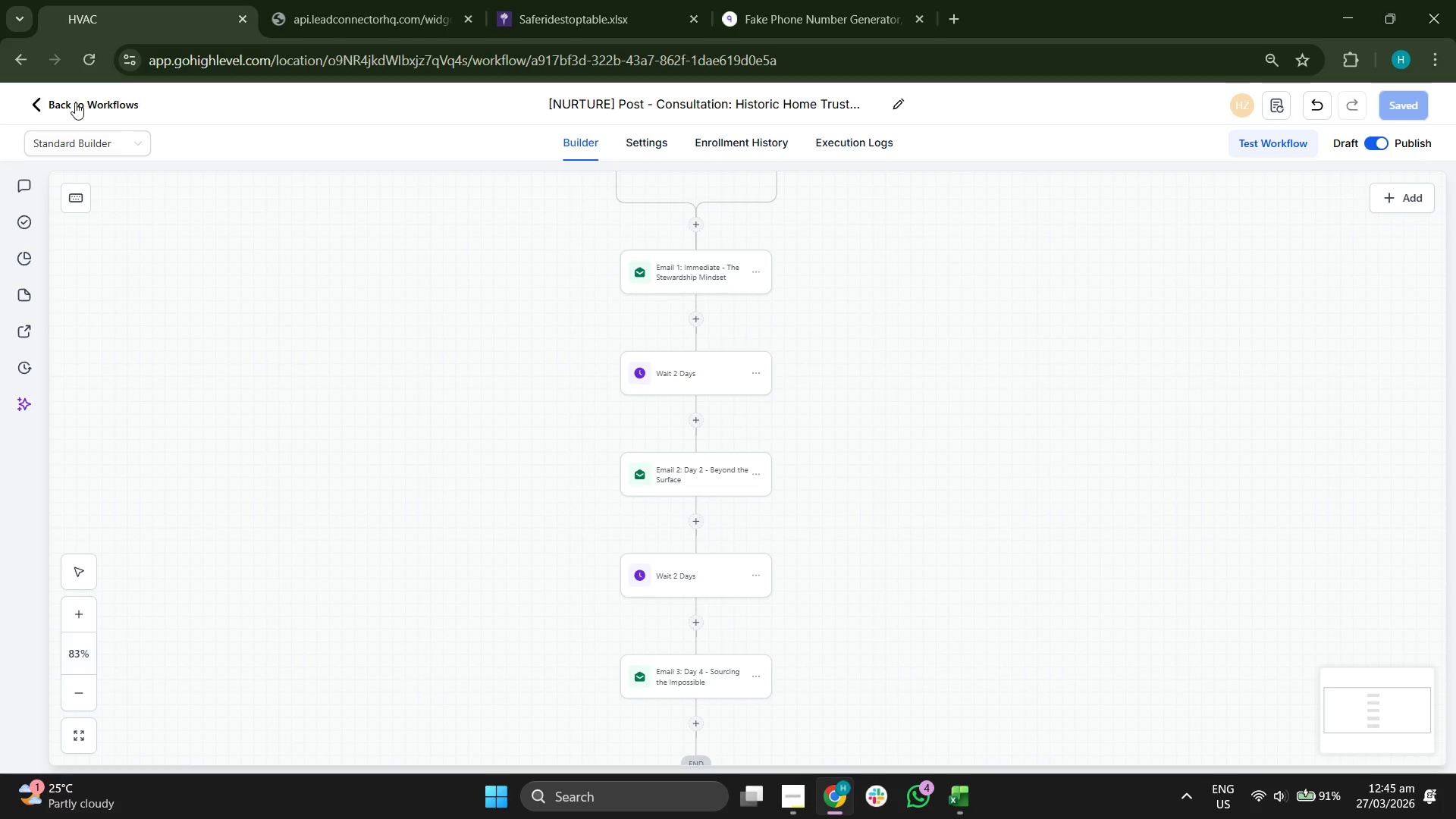 
left_click([631, 144])
 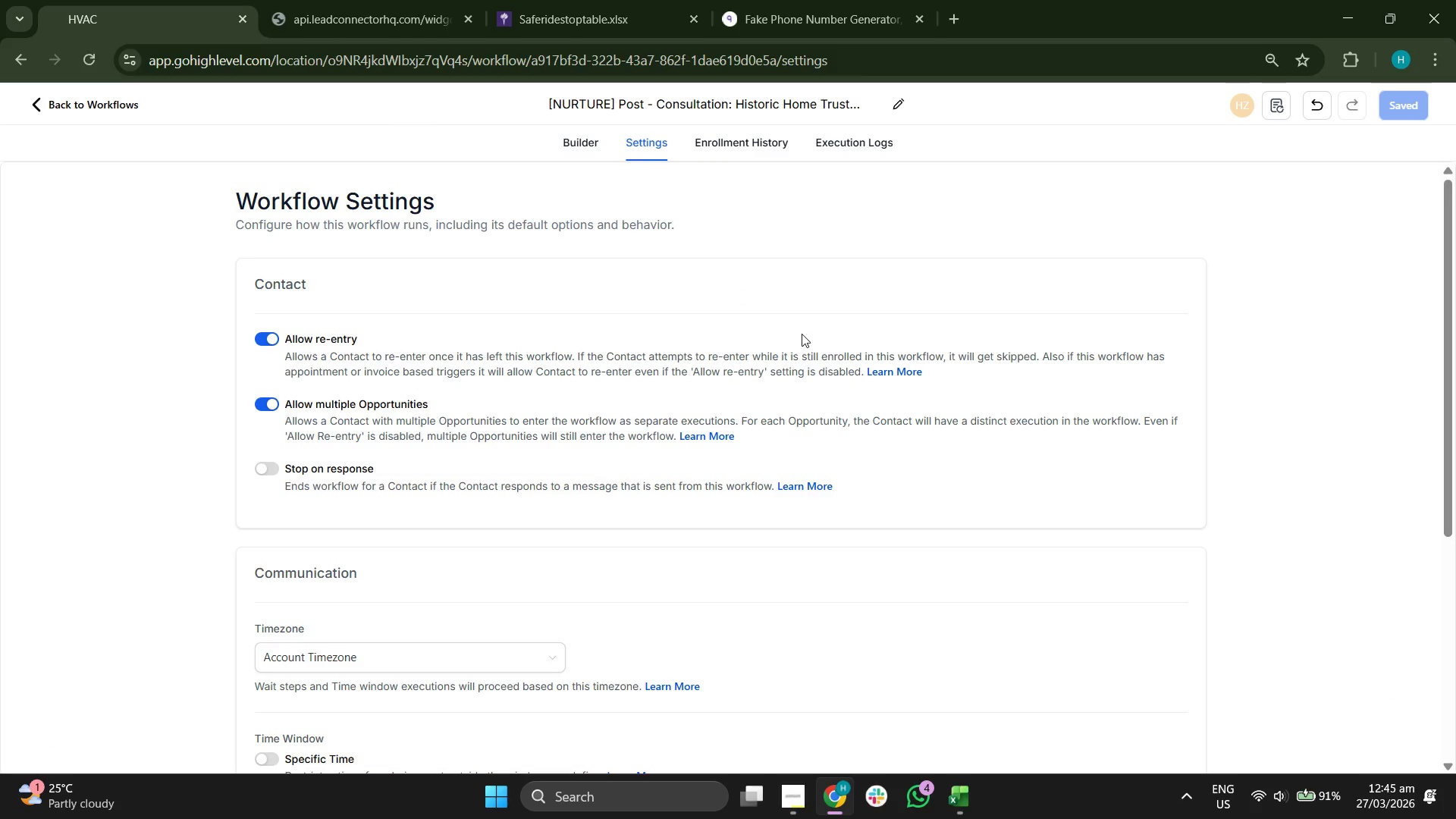 
scroll: coordinate [827, 344], scroll_direction: down, amount: 1.0
 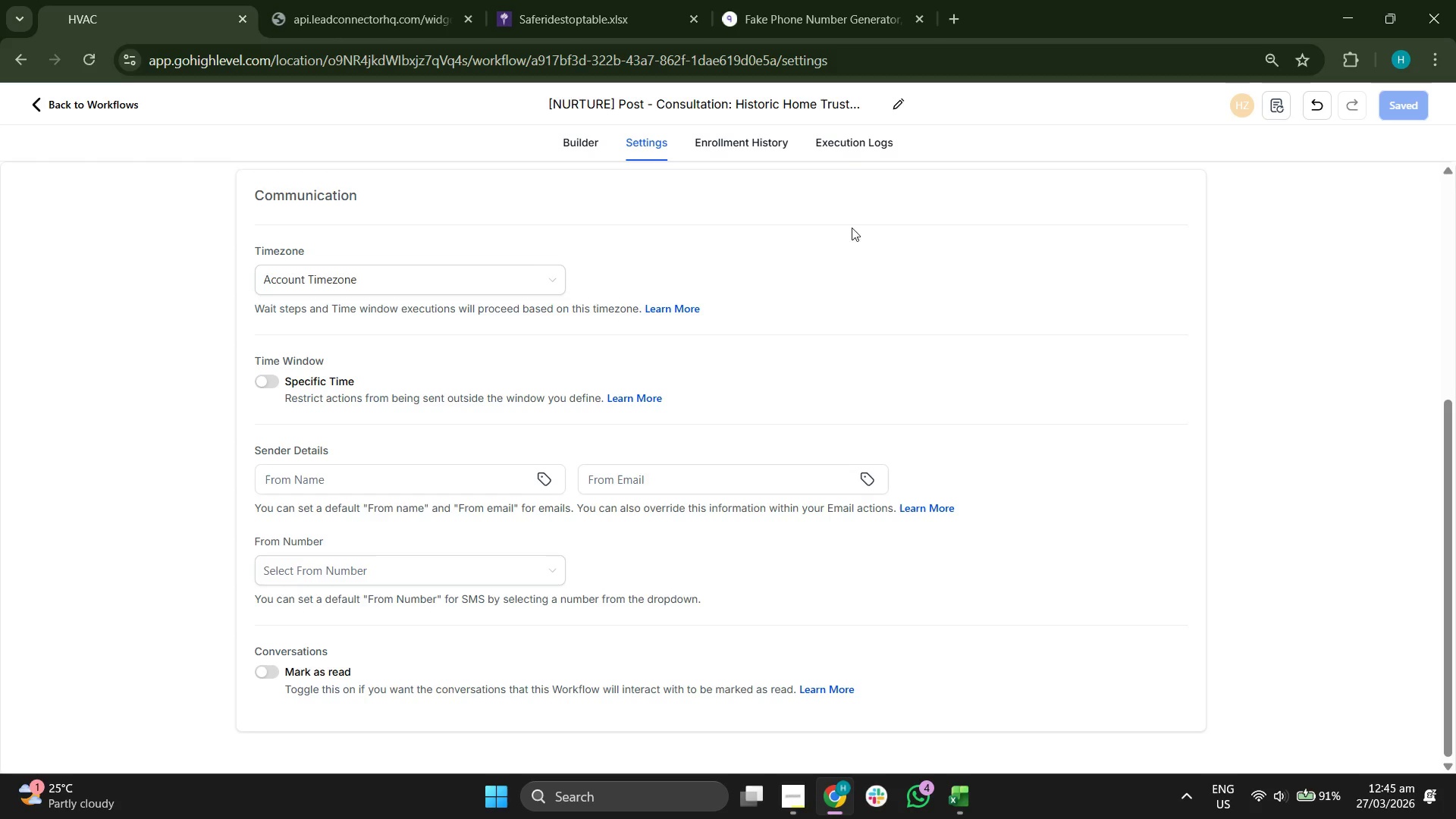 
wait(5.45)
 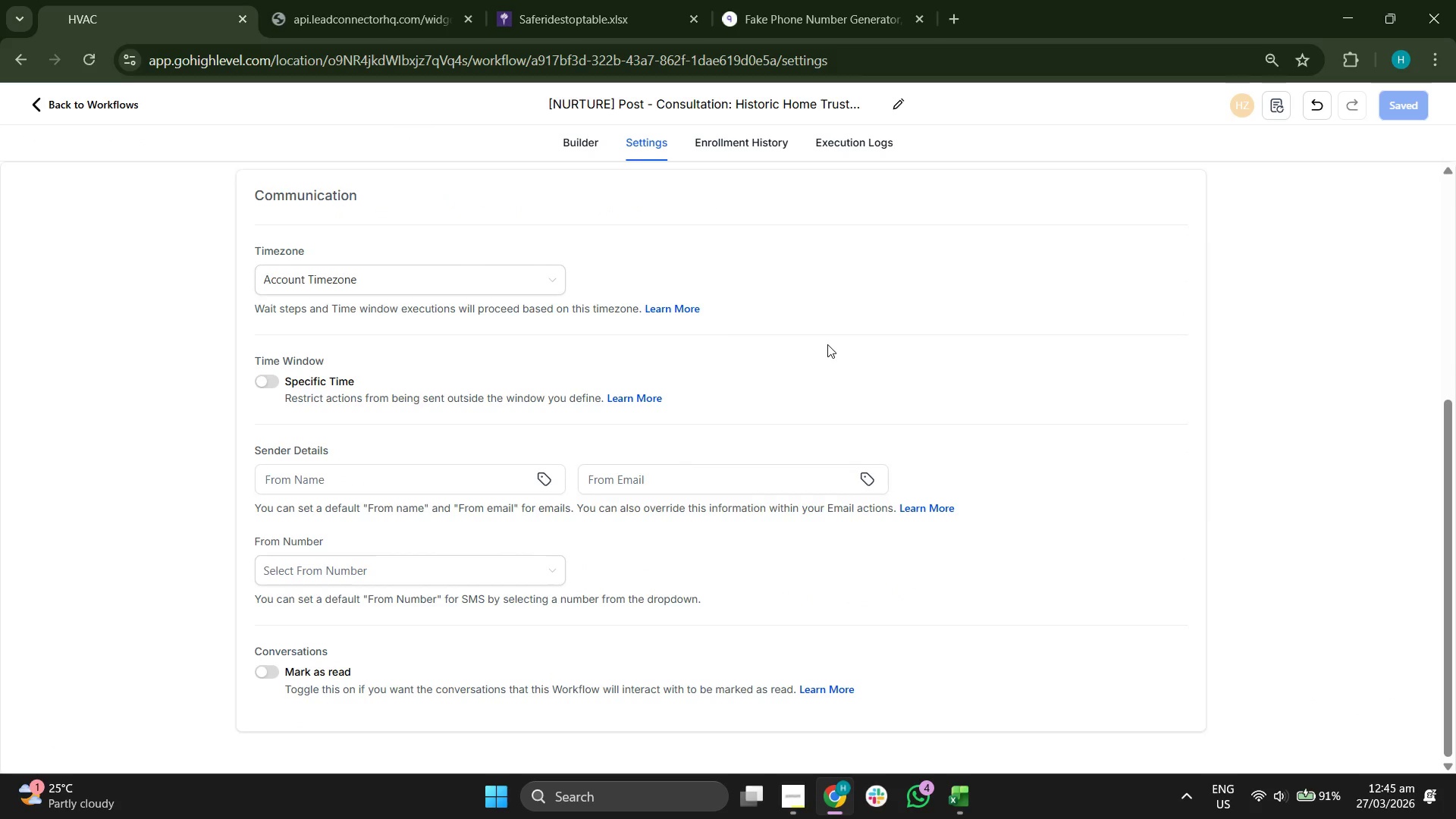 
left_click([737, 144])
 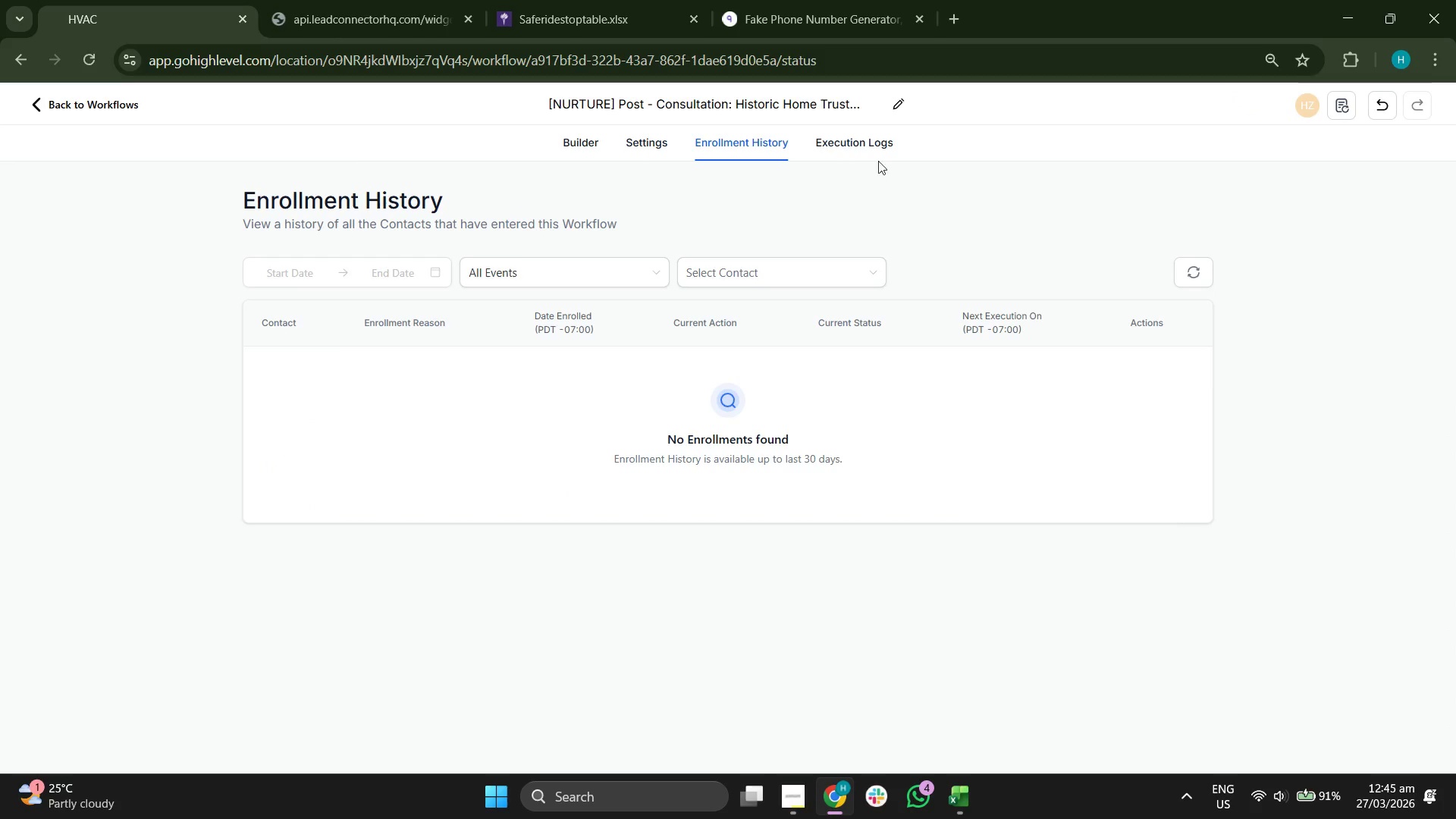 
left_click([871, 143])
 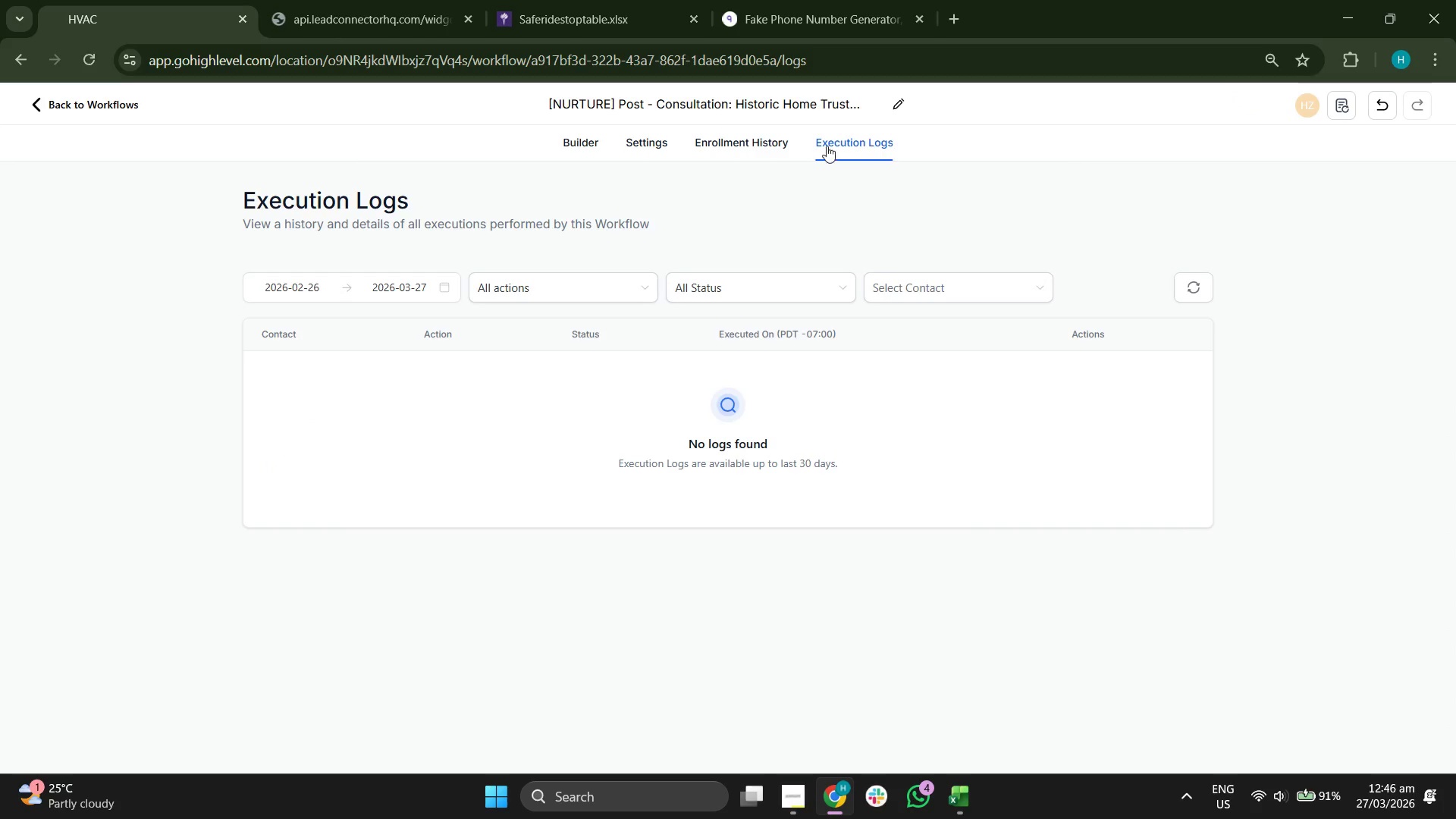 
left_click([588, 142])
 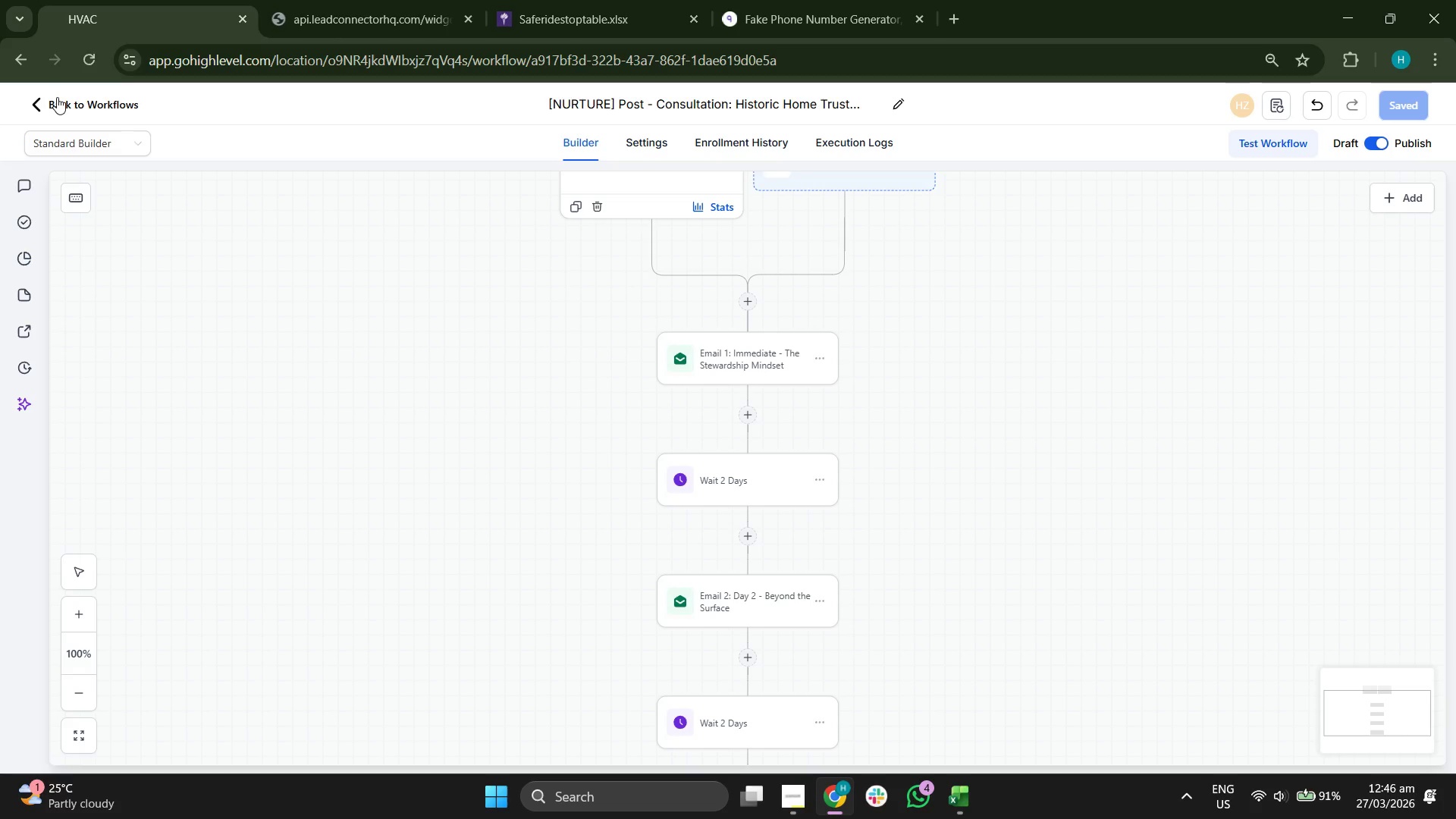 
left_click([58, 97])
 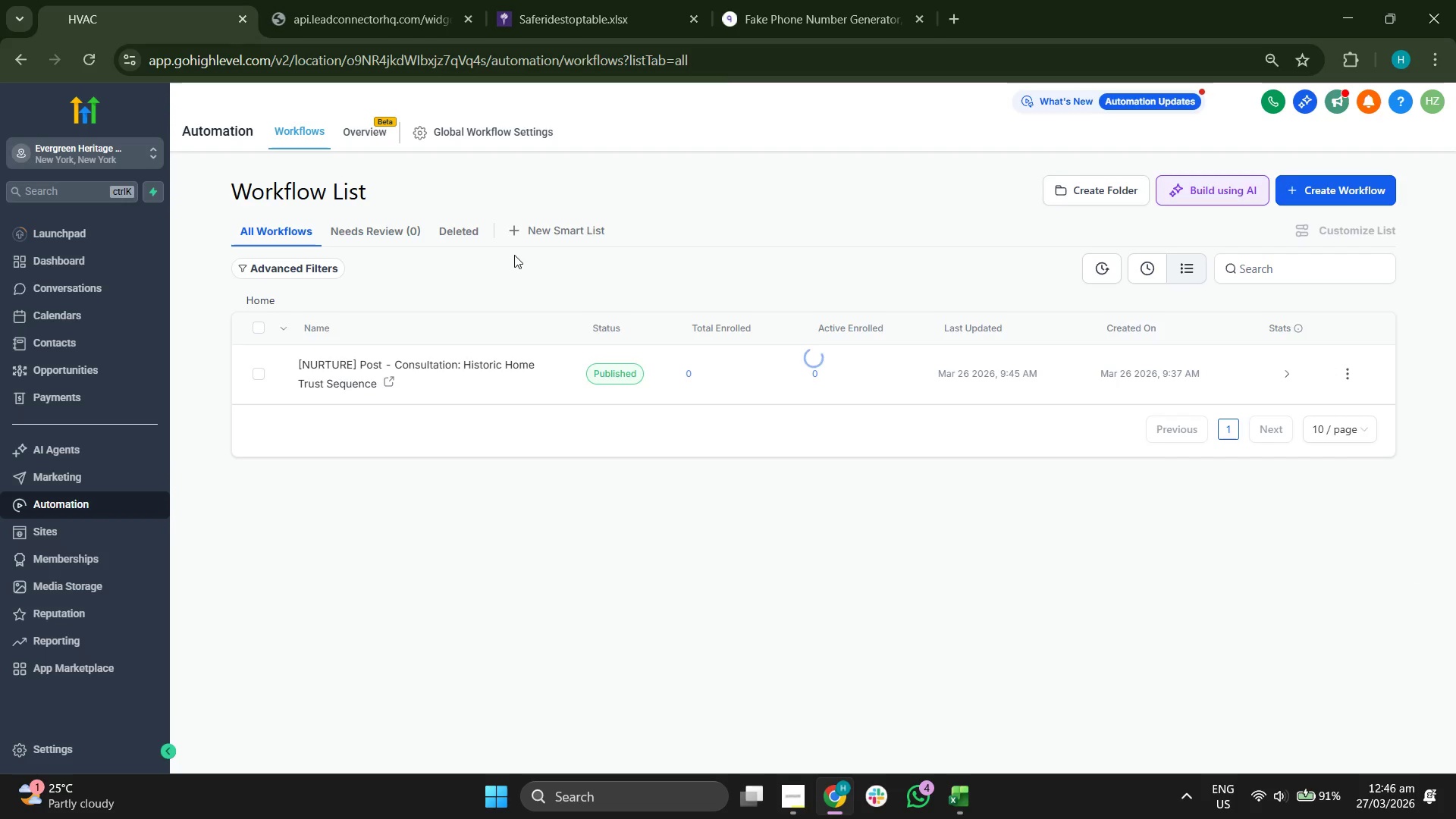 
wait(7.14)
 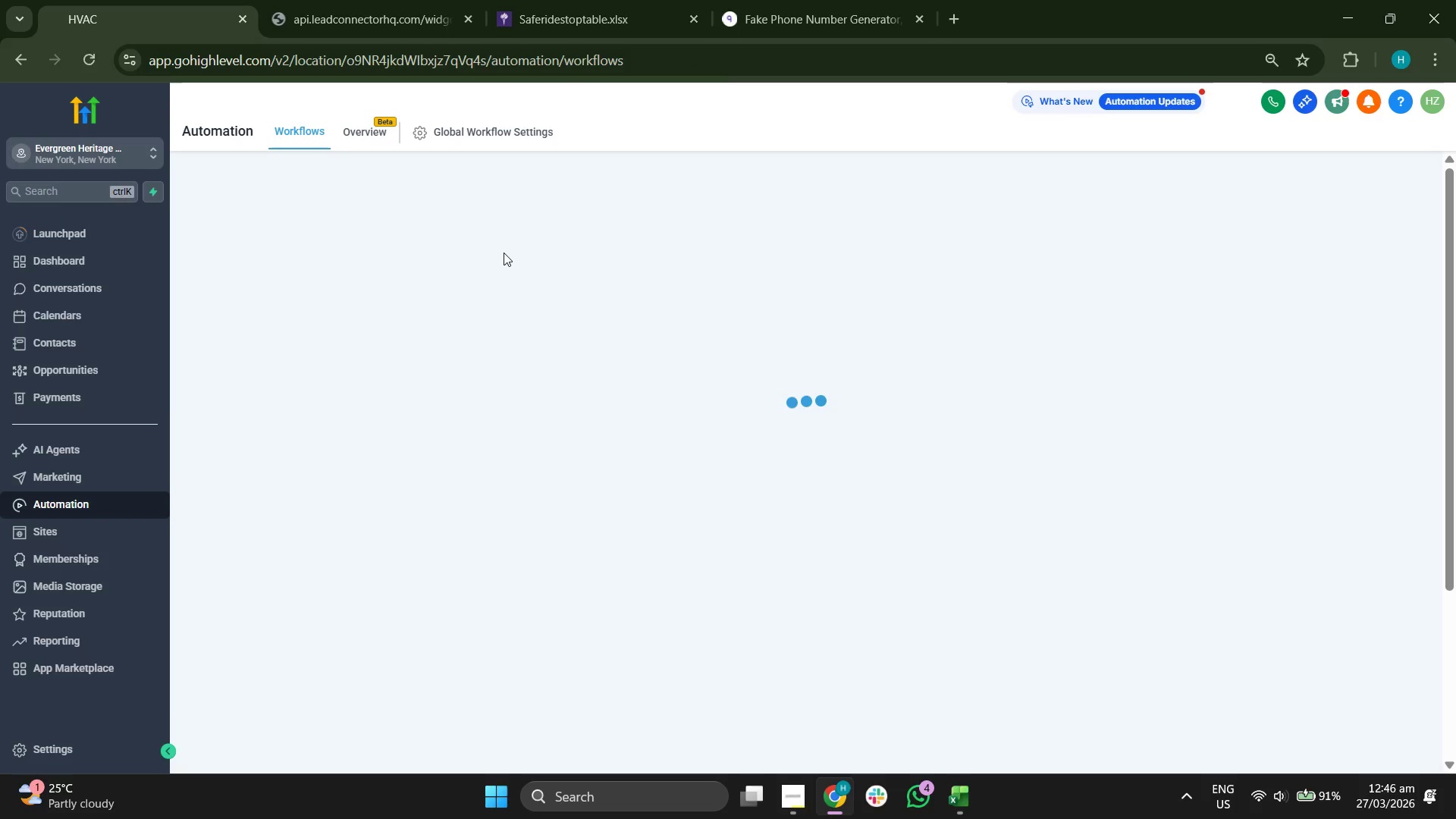 
left_click([113, 344])
 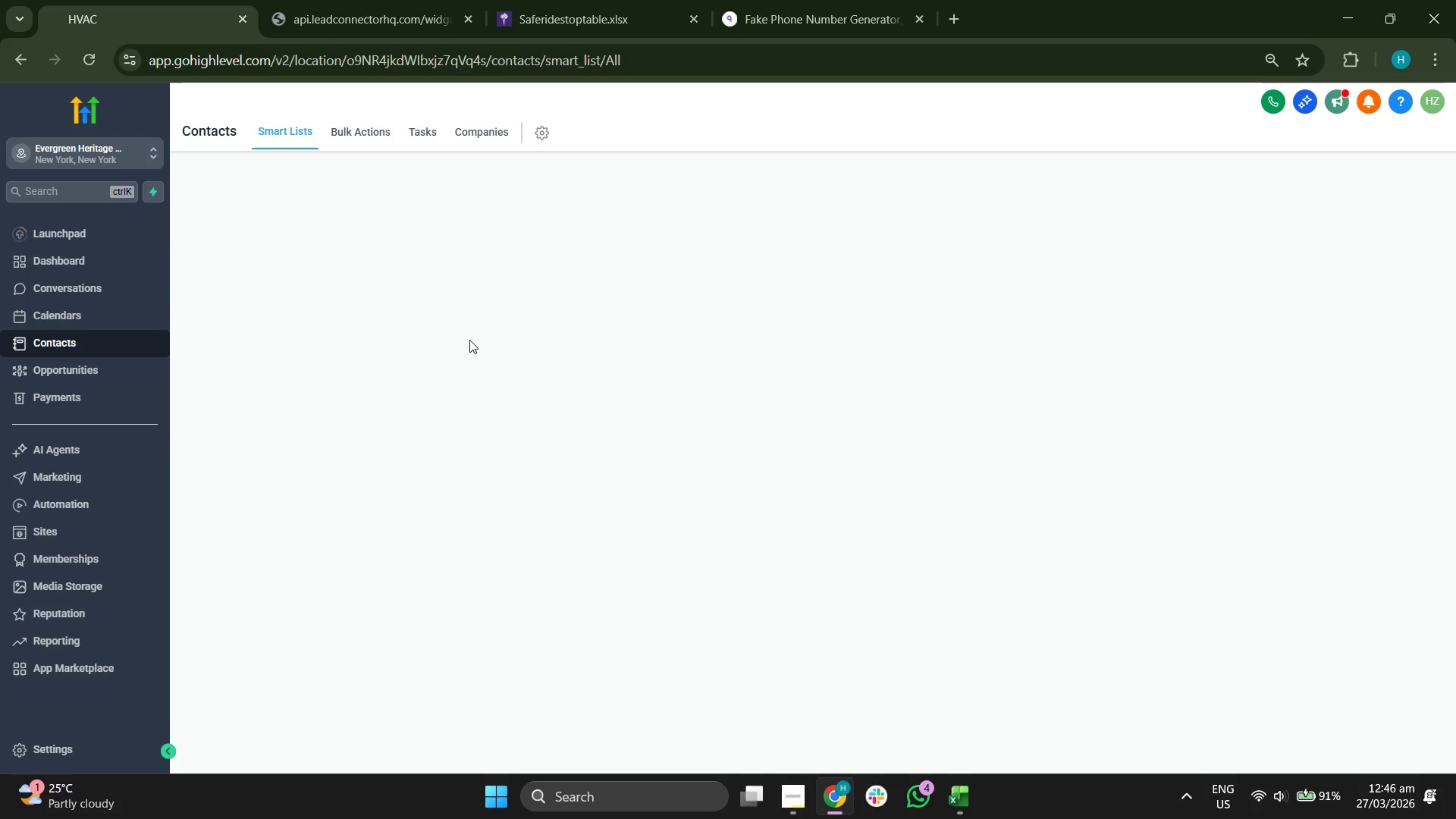 
wait(9.98)
 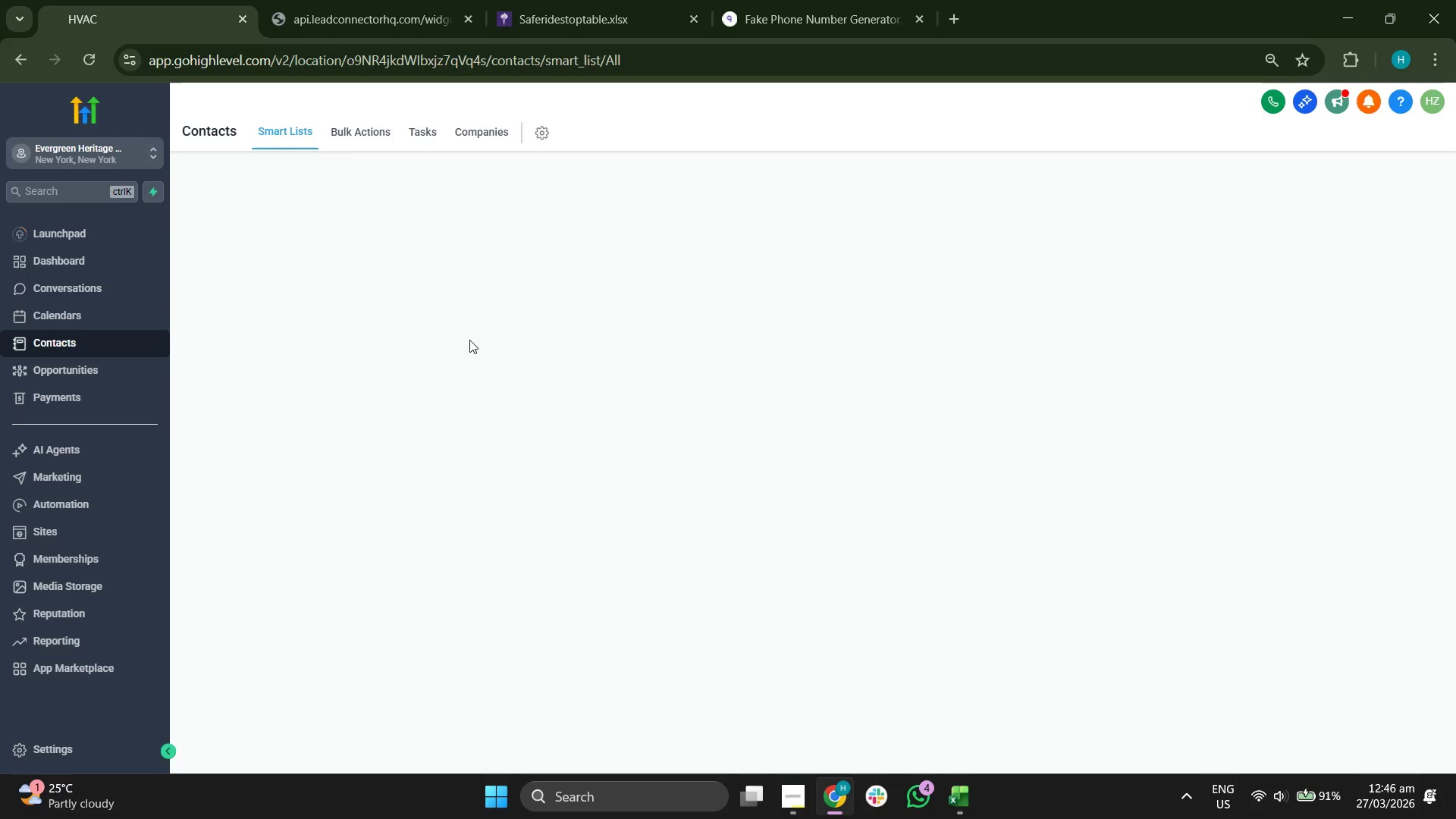 
left_click([271, 322])
 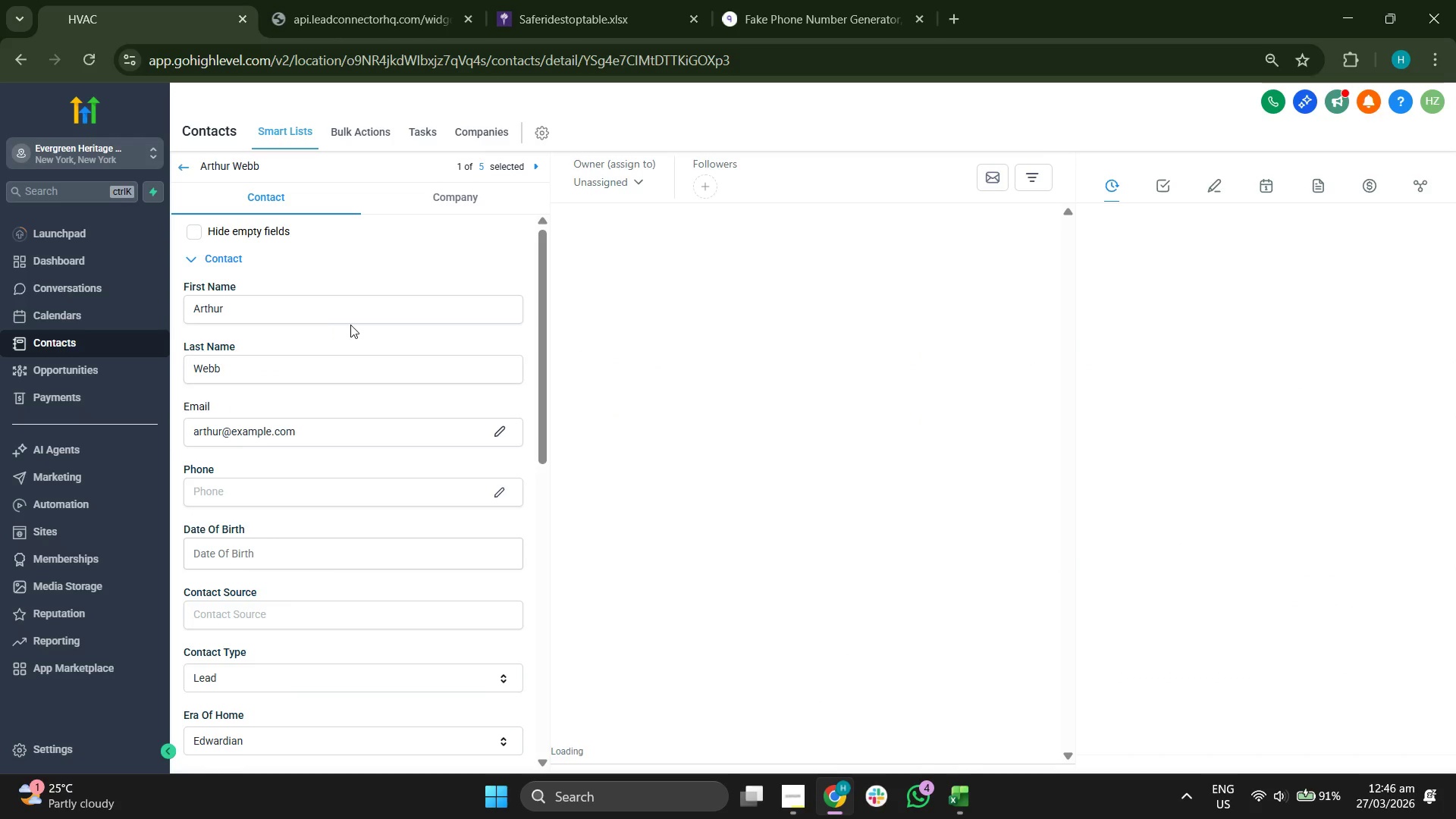 
scroll: coordinate [362, 438], scroll_direction: down, amount: 4.0
 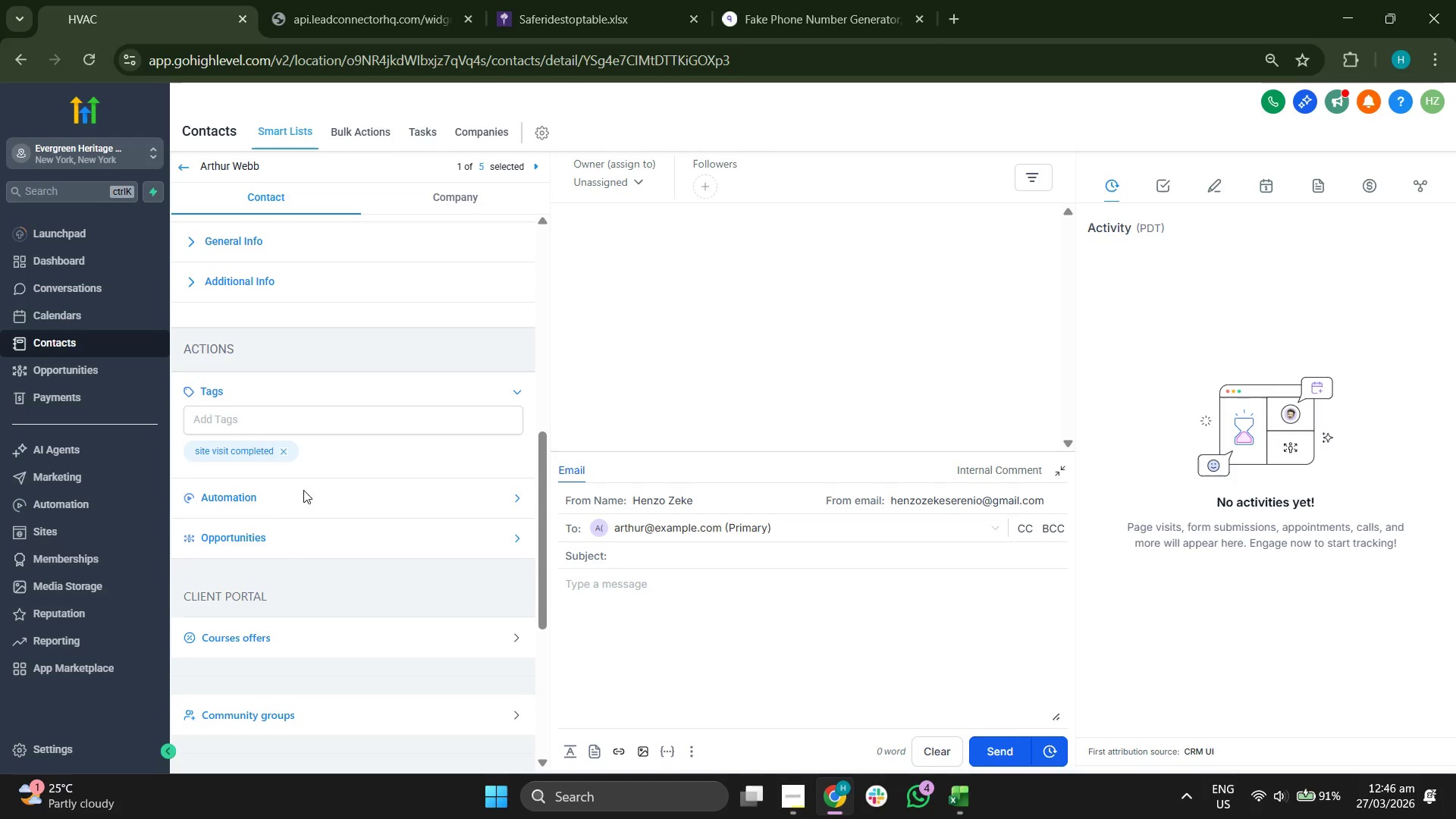 
left_click([337, 488])
 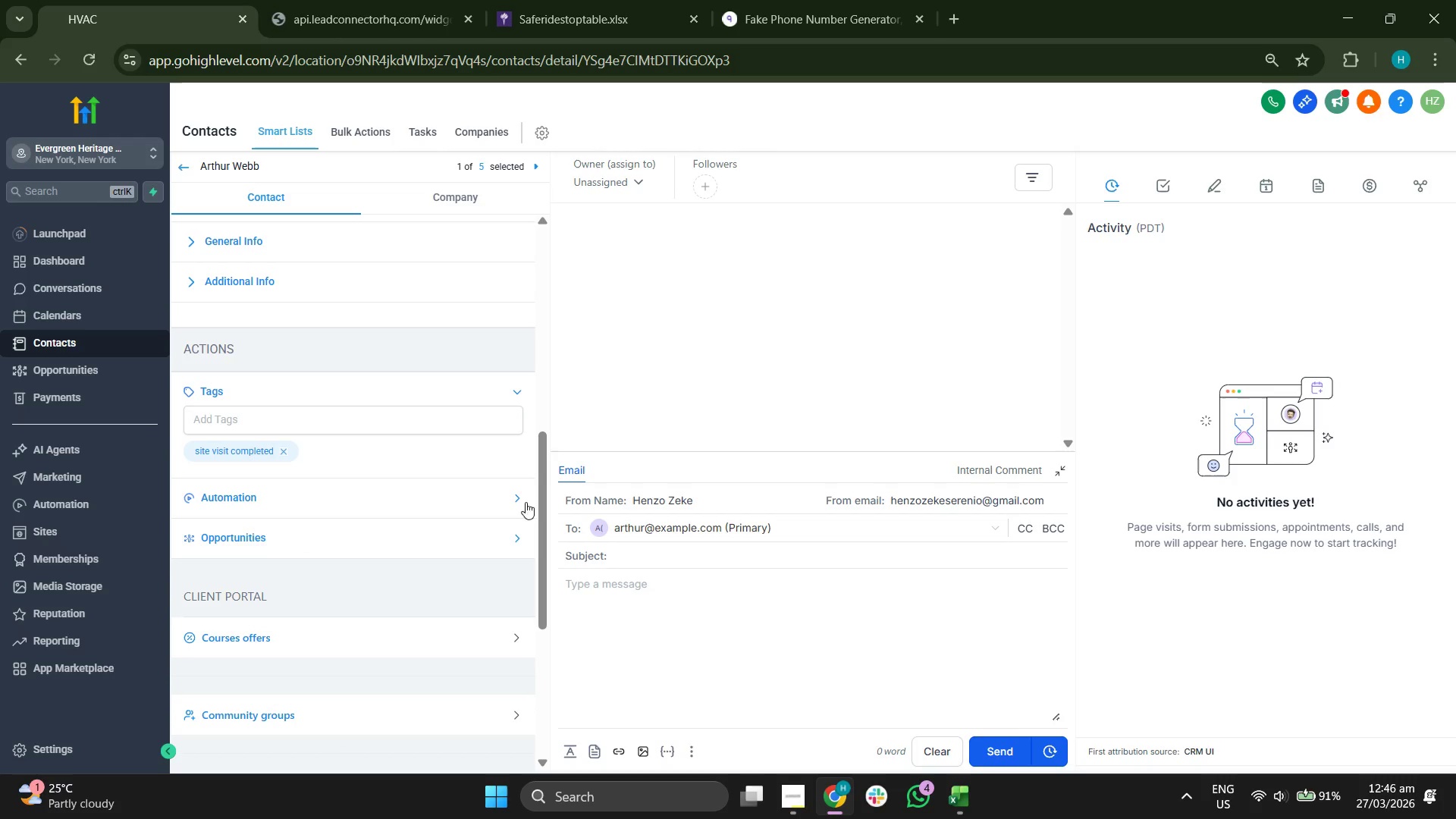 
left_click([519, 498])
 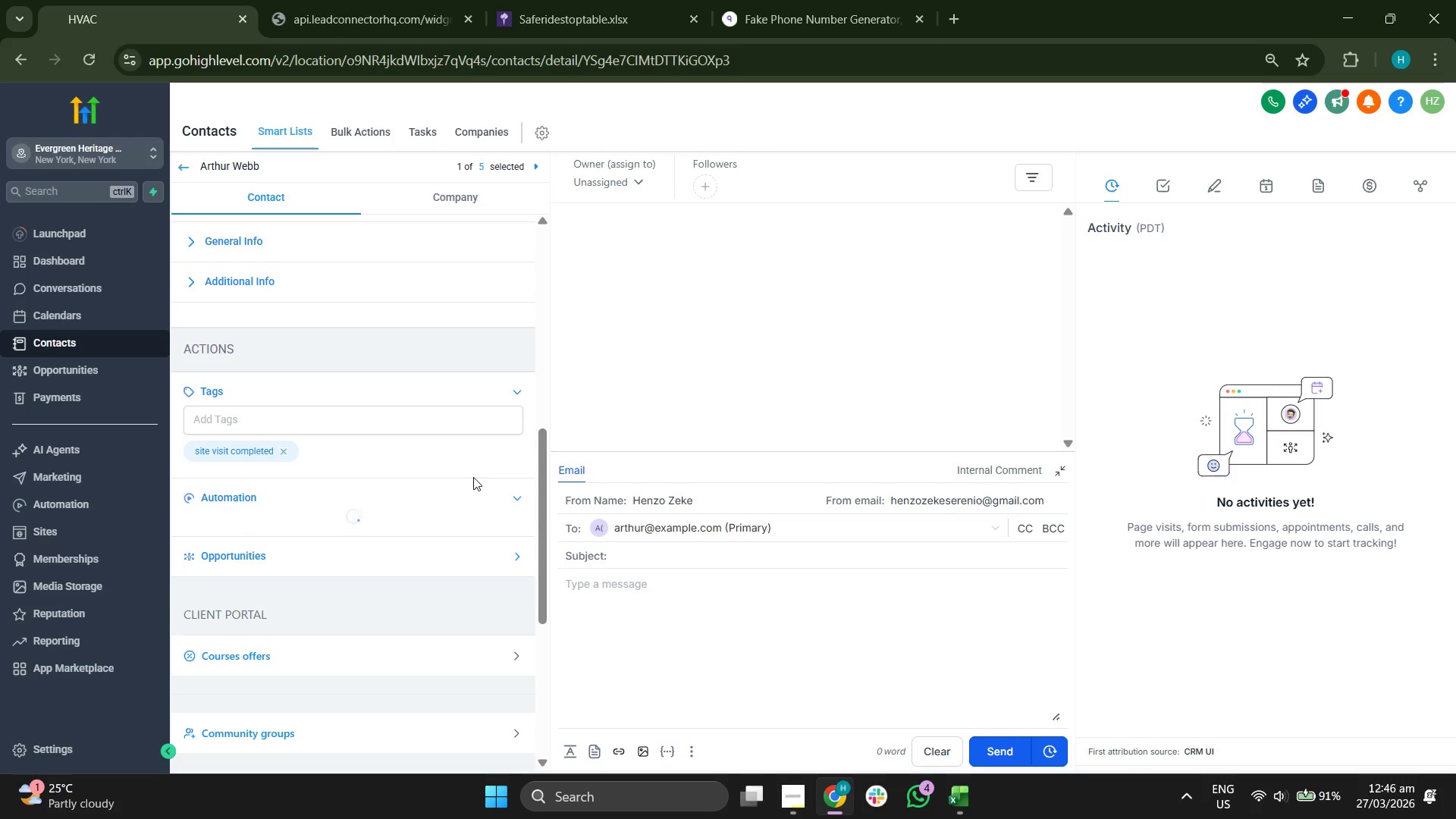 
scroll: coordinate [473, 477], scroll_direction: down, amount: 1.0
 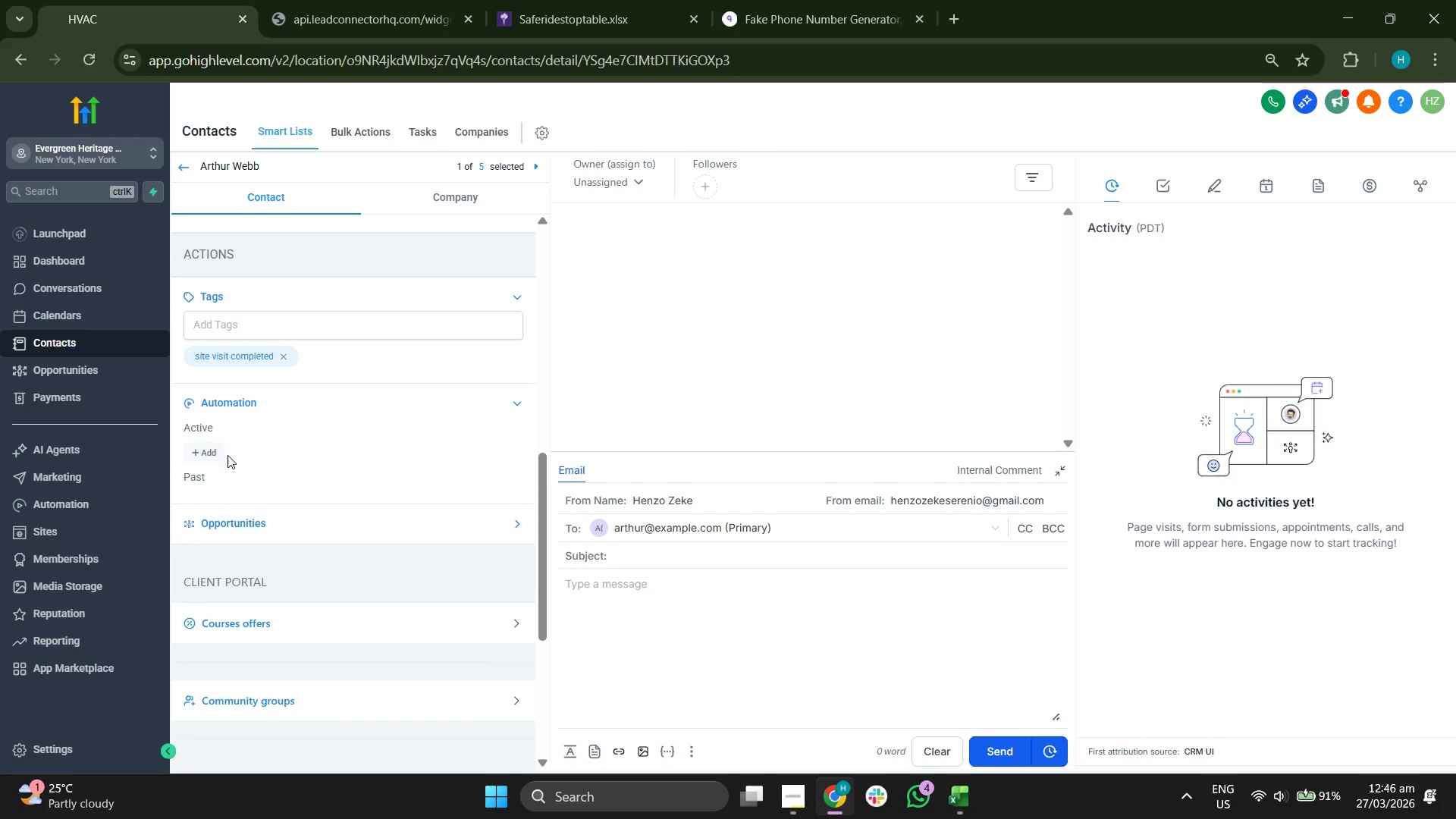 
left_click([215, 448])
 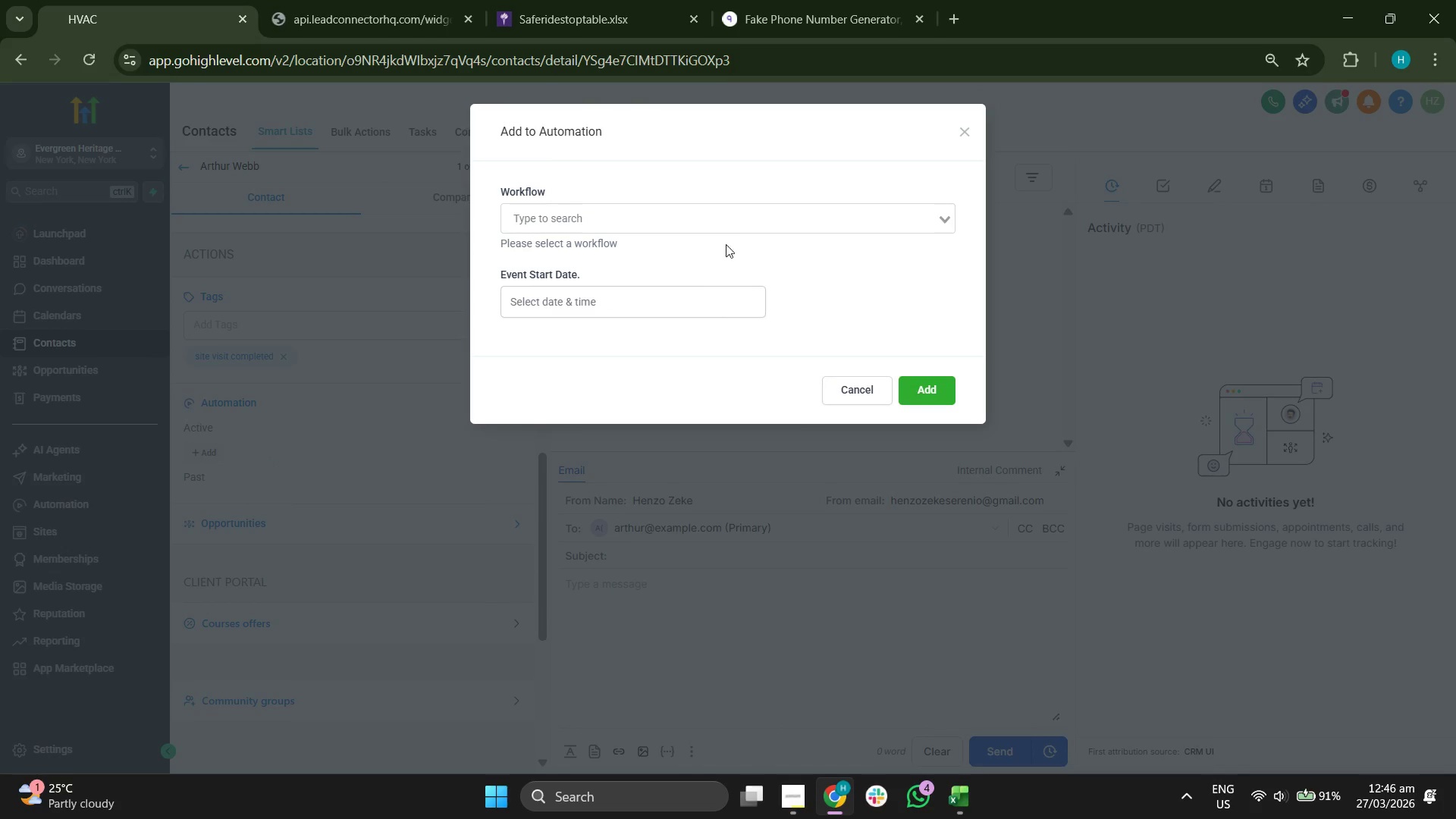 
left_click([746, 224])
 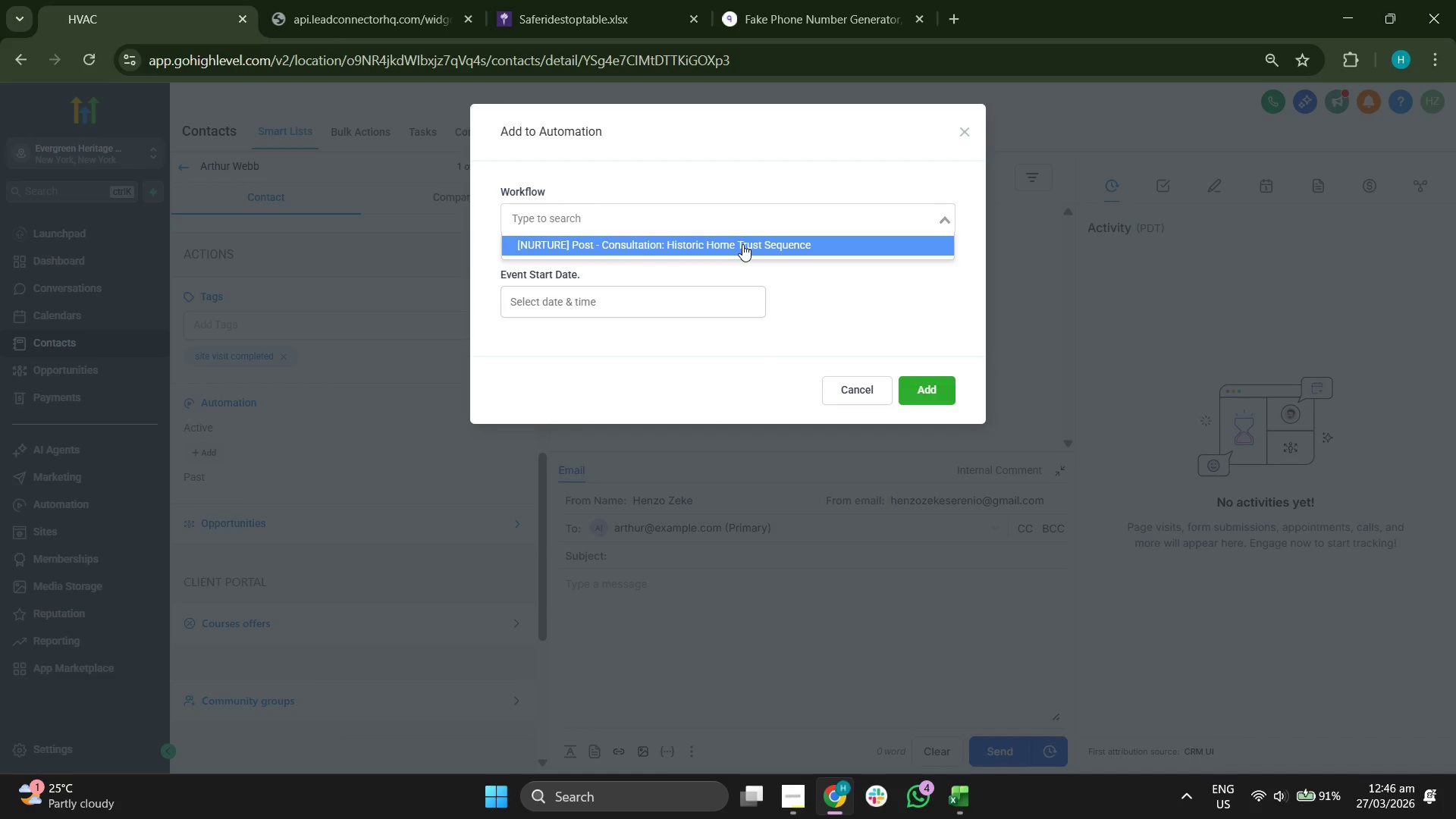 
left_click([742, 244])
 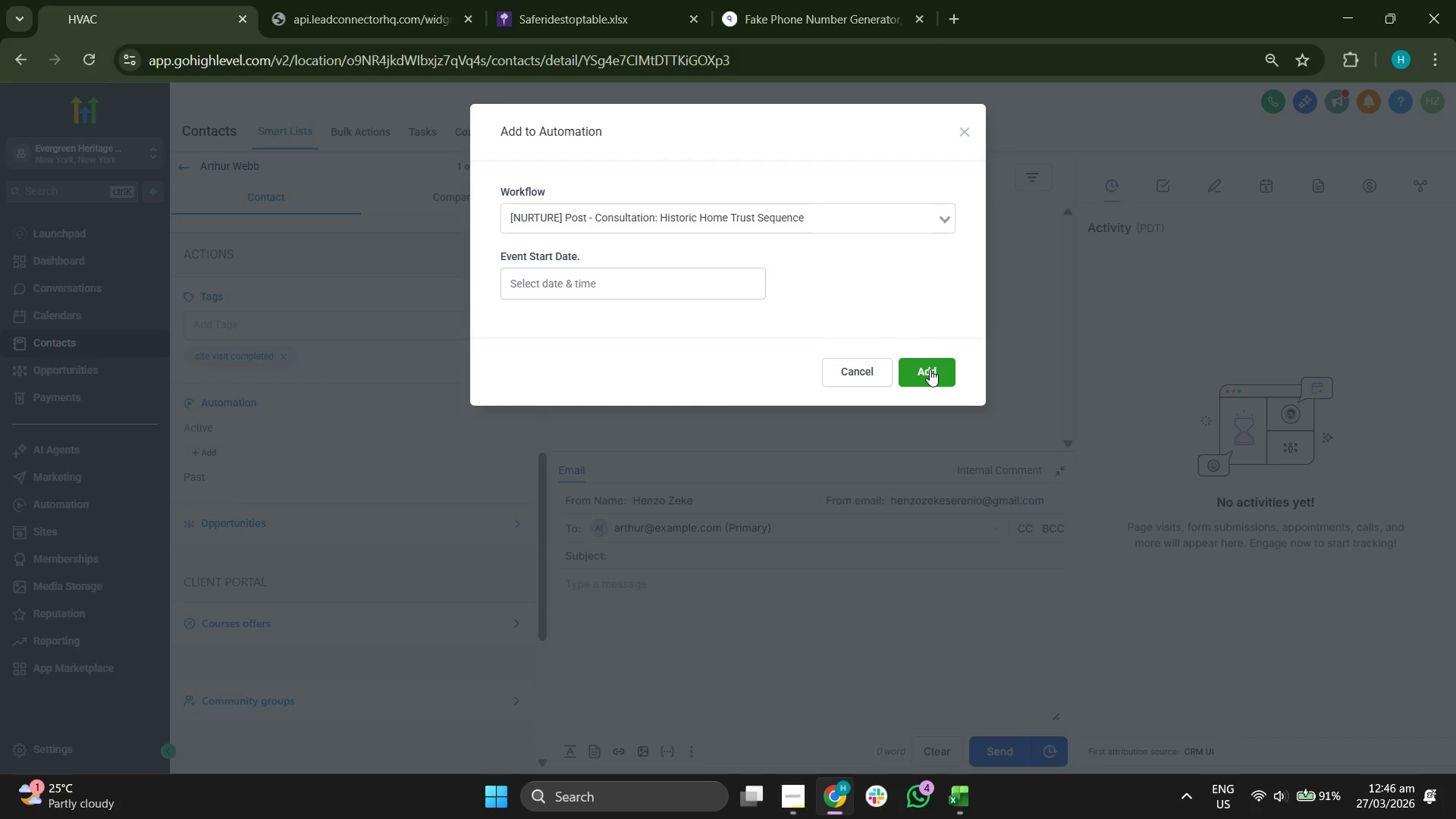 
left_click([930, 370])
 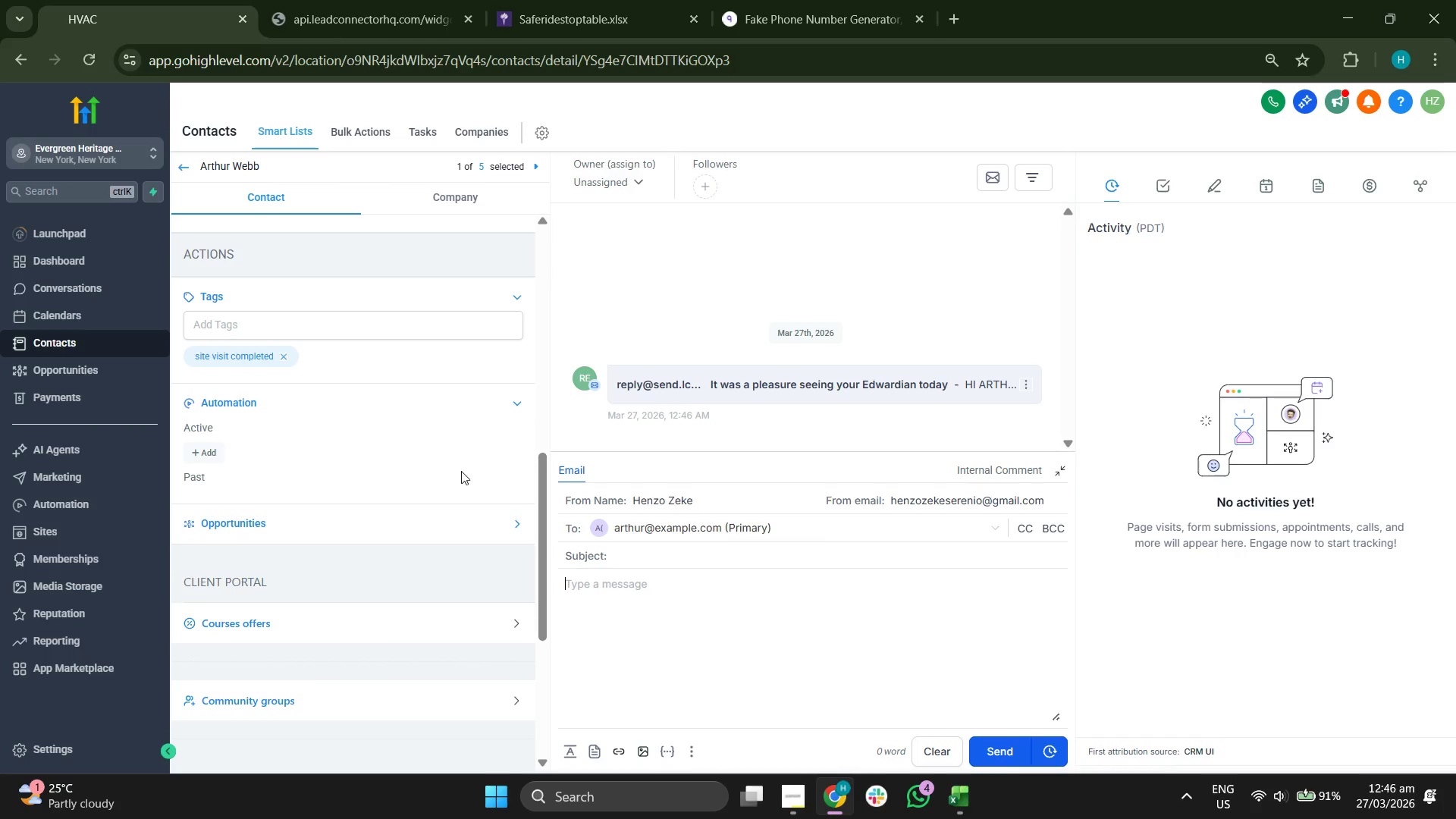 
wait(6.22)
 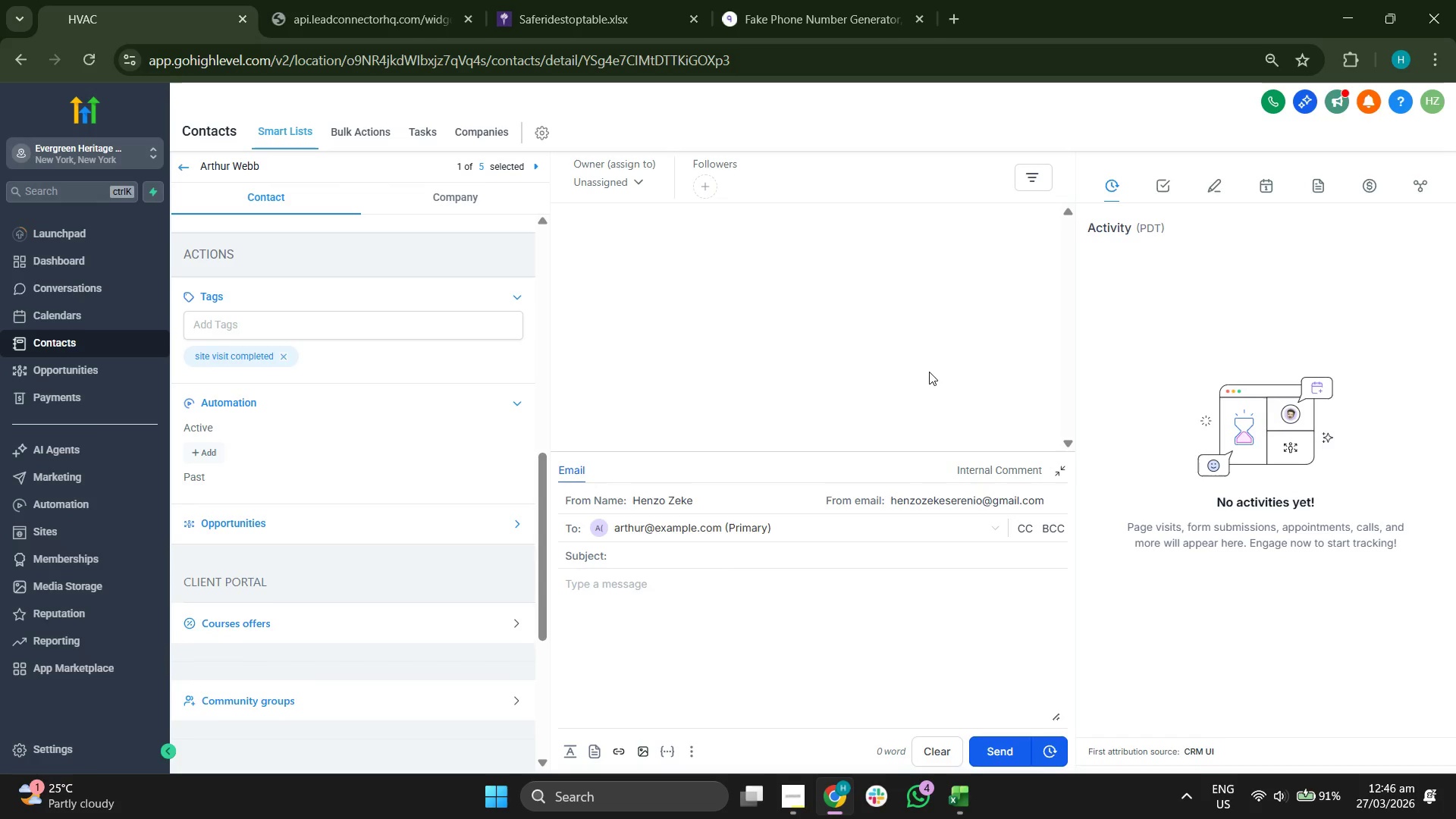 
scroll: coordinate [451, 479], scroll_direction: up, amount: 1.0
 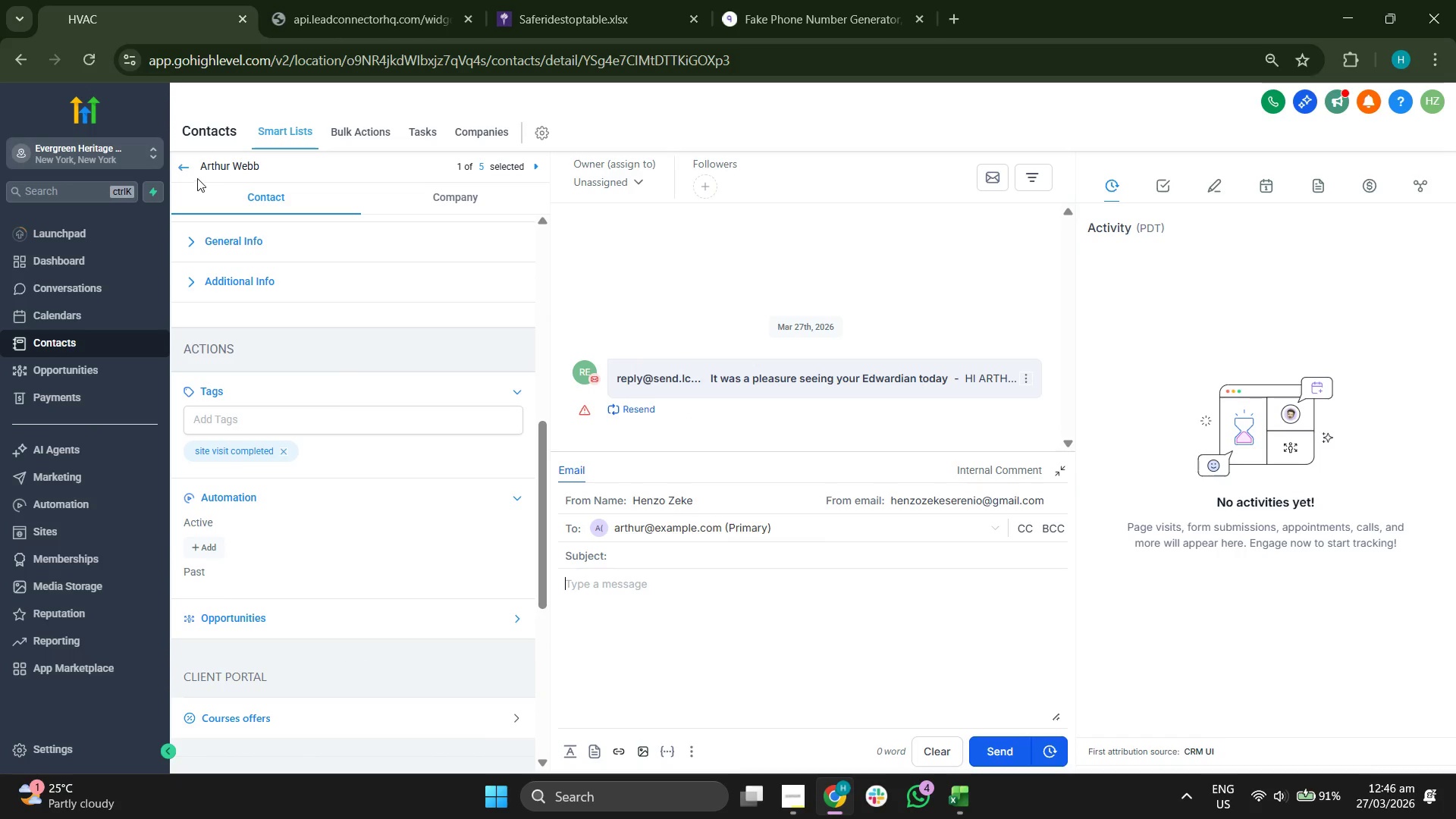 
left_click([181, 168])
 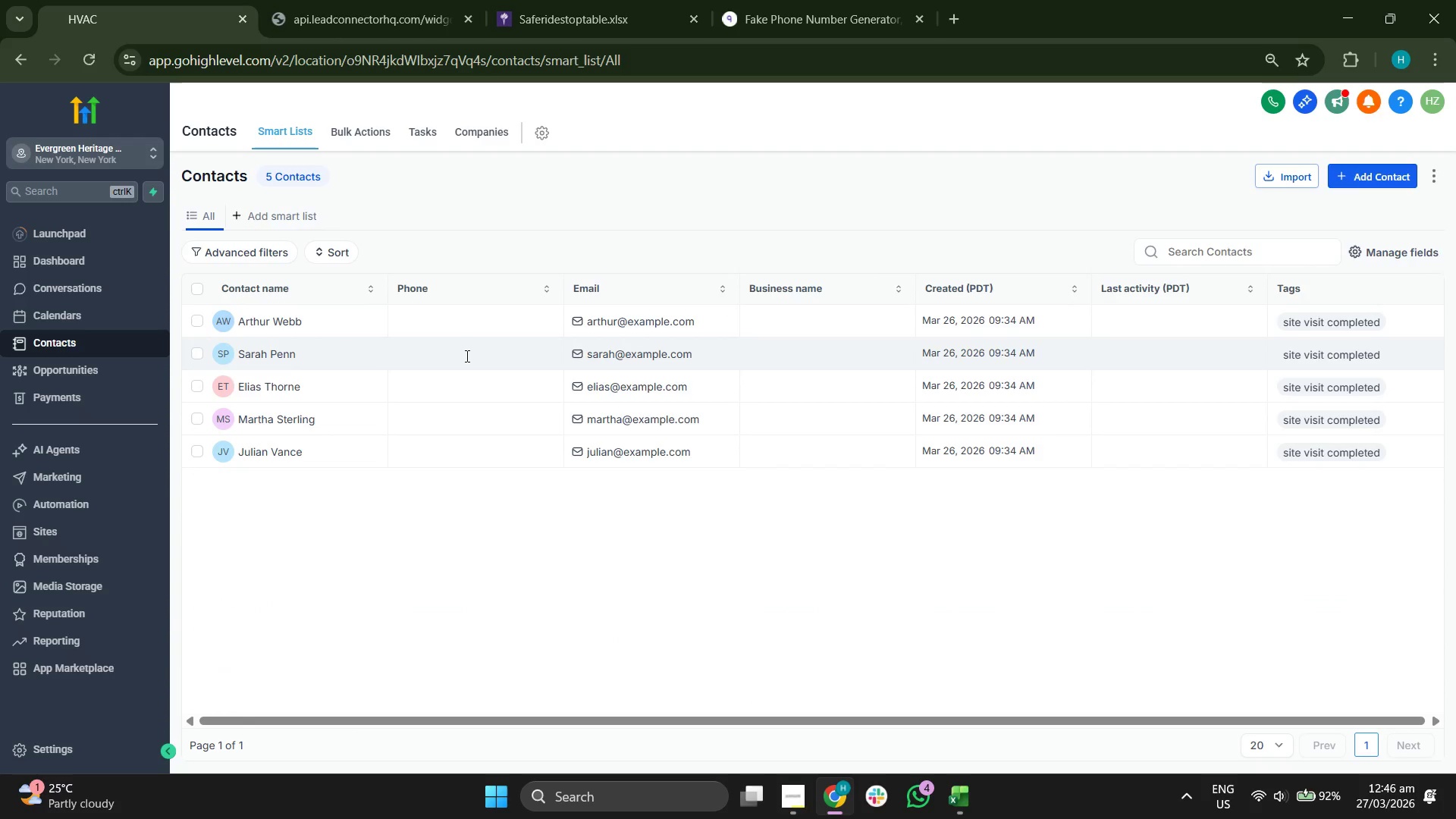 
wait(5.08)
 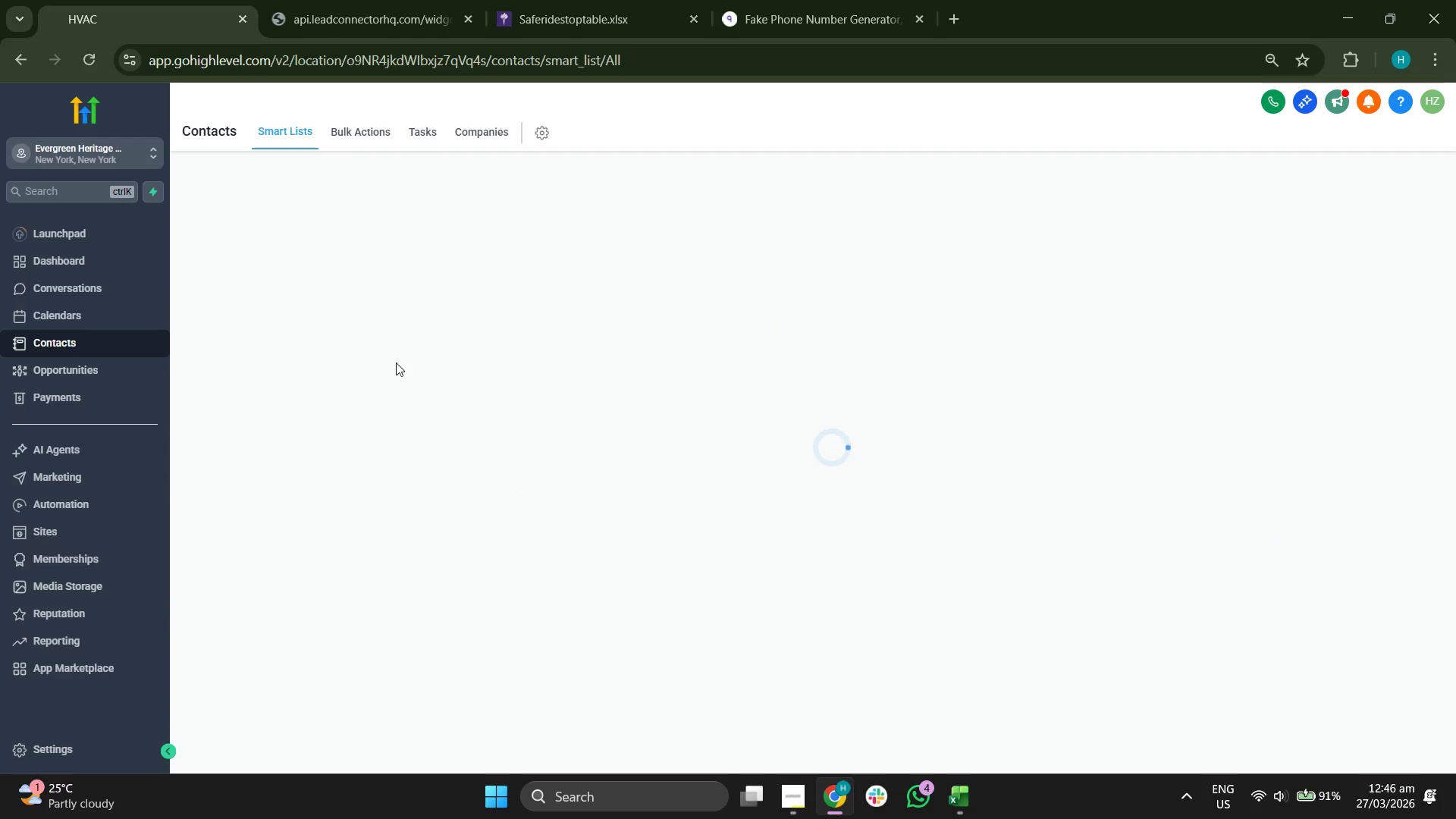 
left_click([268, 350])
 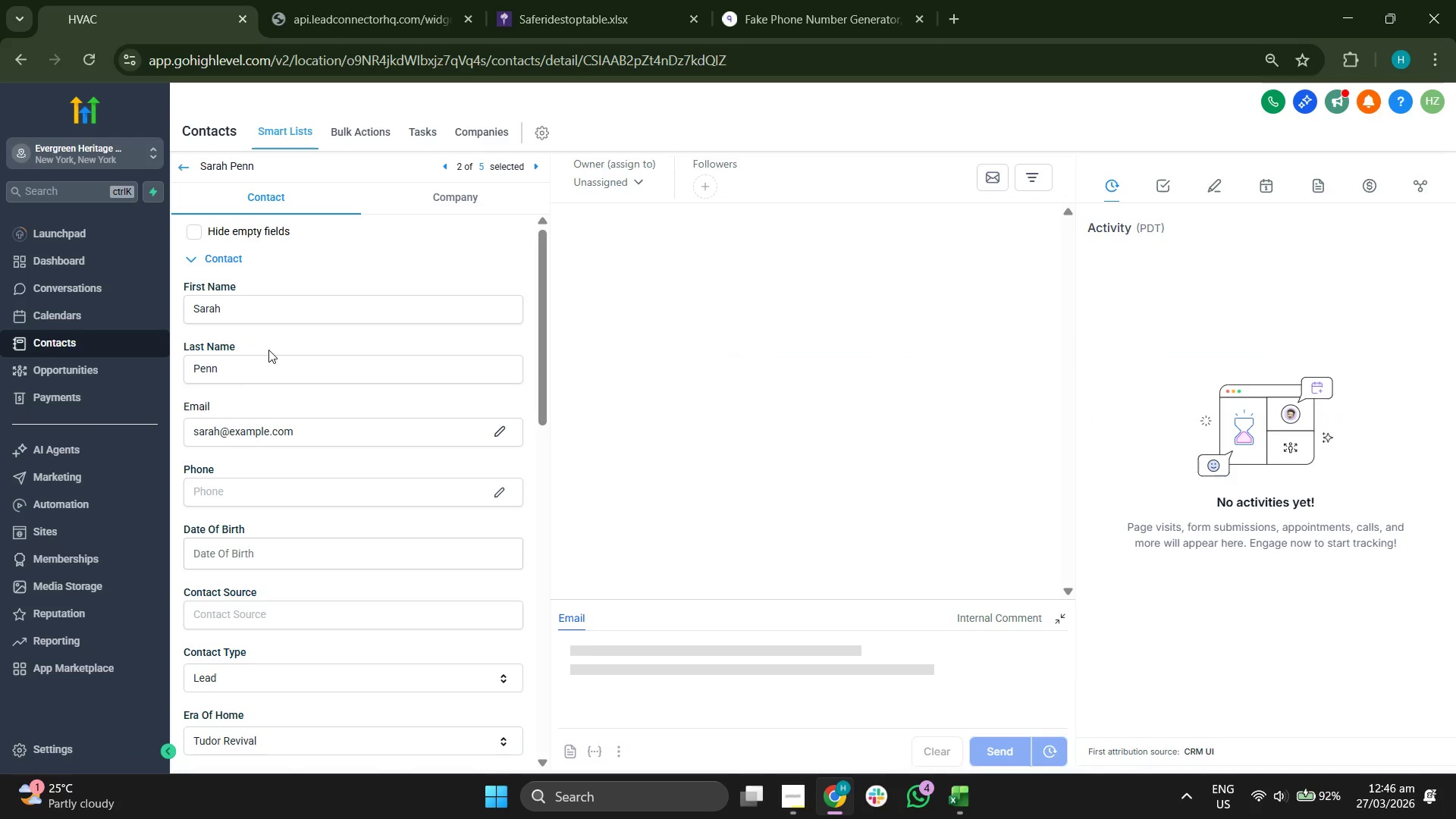 
scroll: coordinate [406, 353], scroll_direction: down, amount: 4.0
 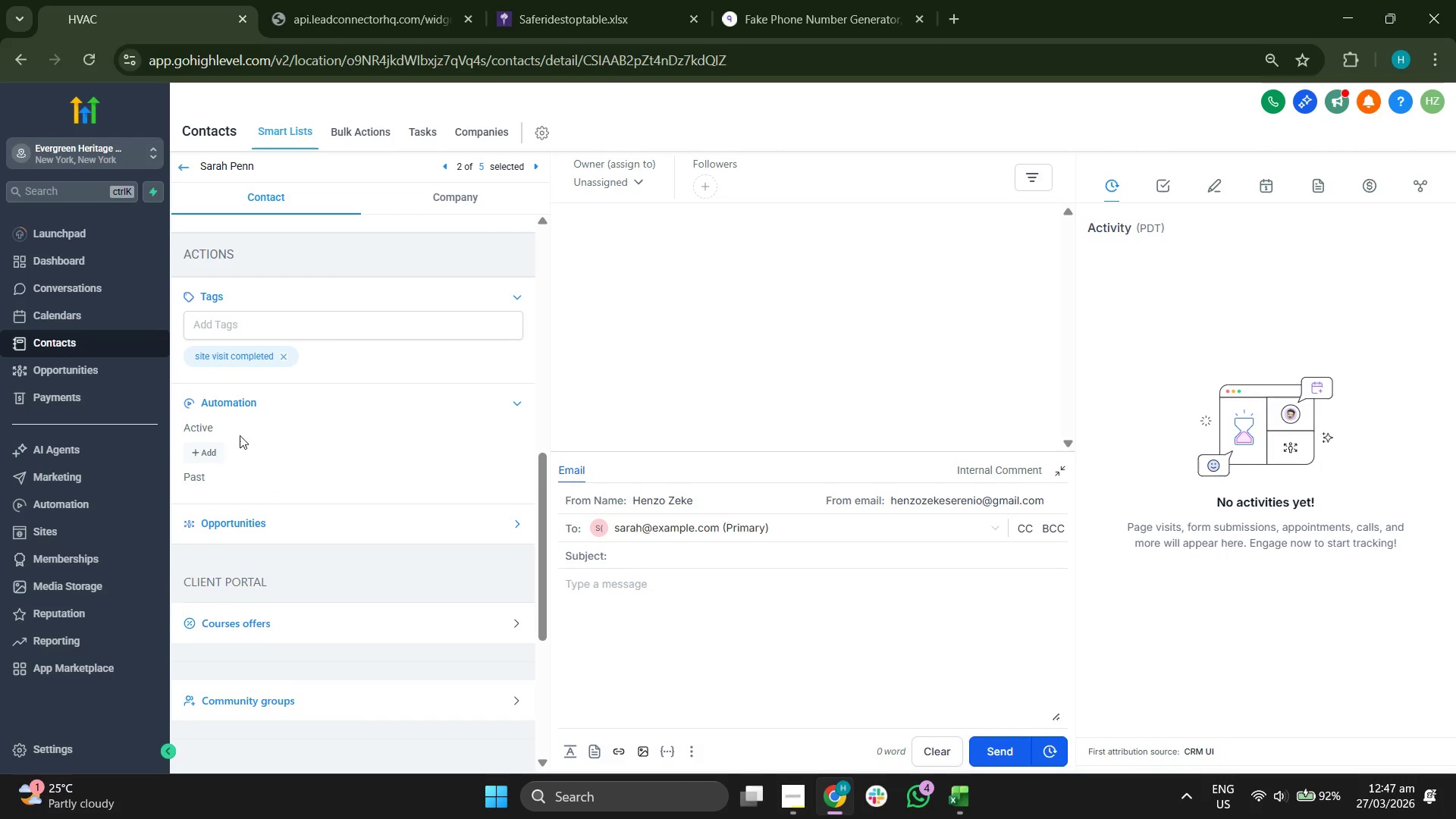 
left_click([222, 450])
 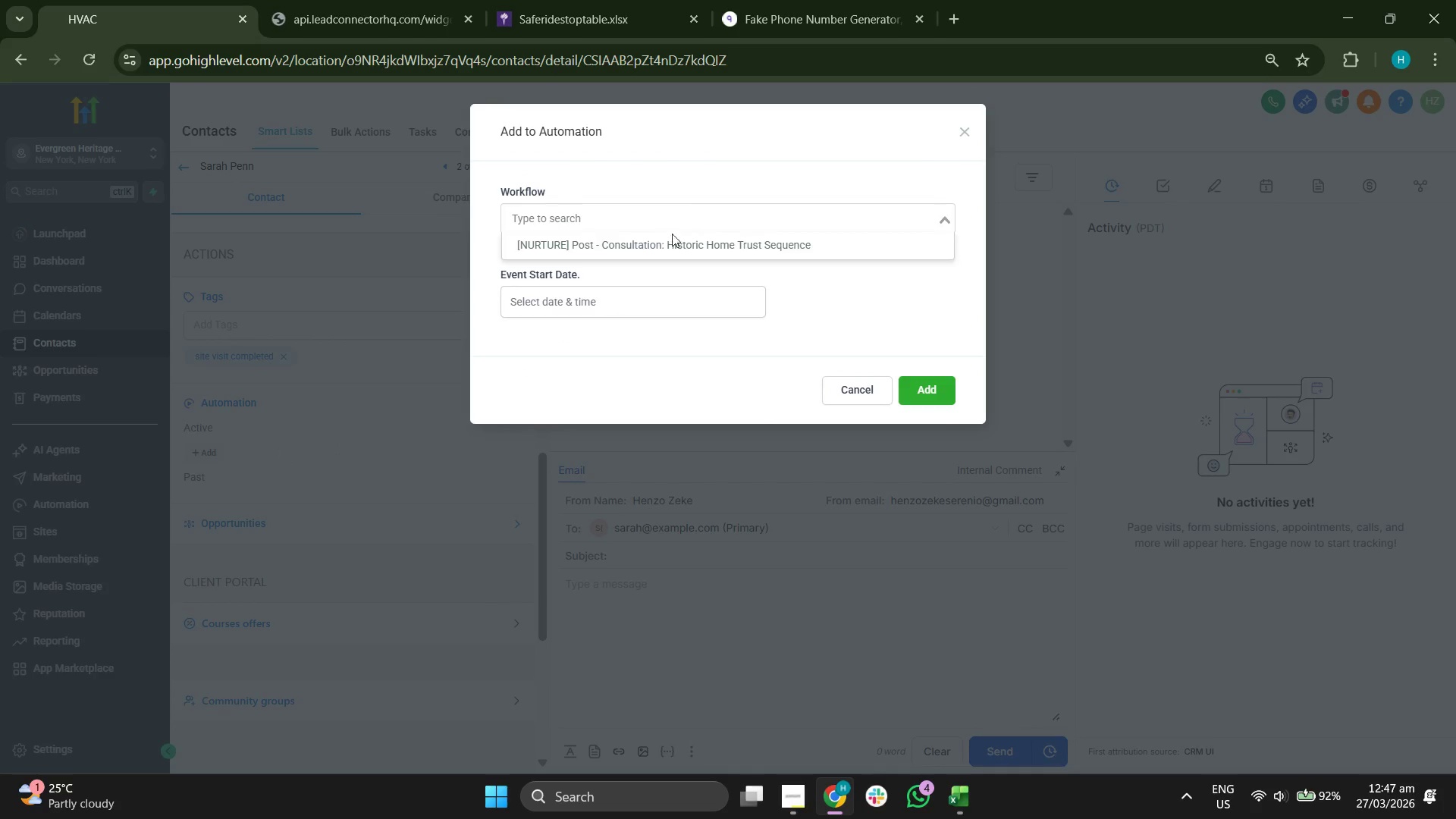 
left_click([694, 243])
 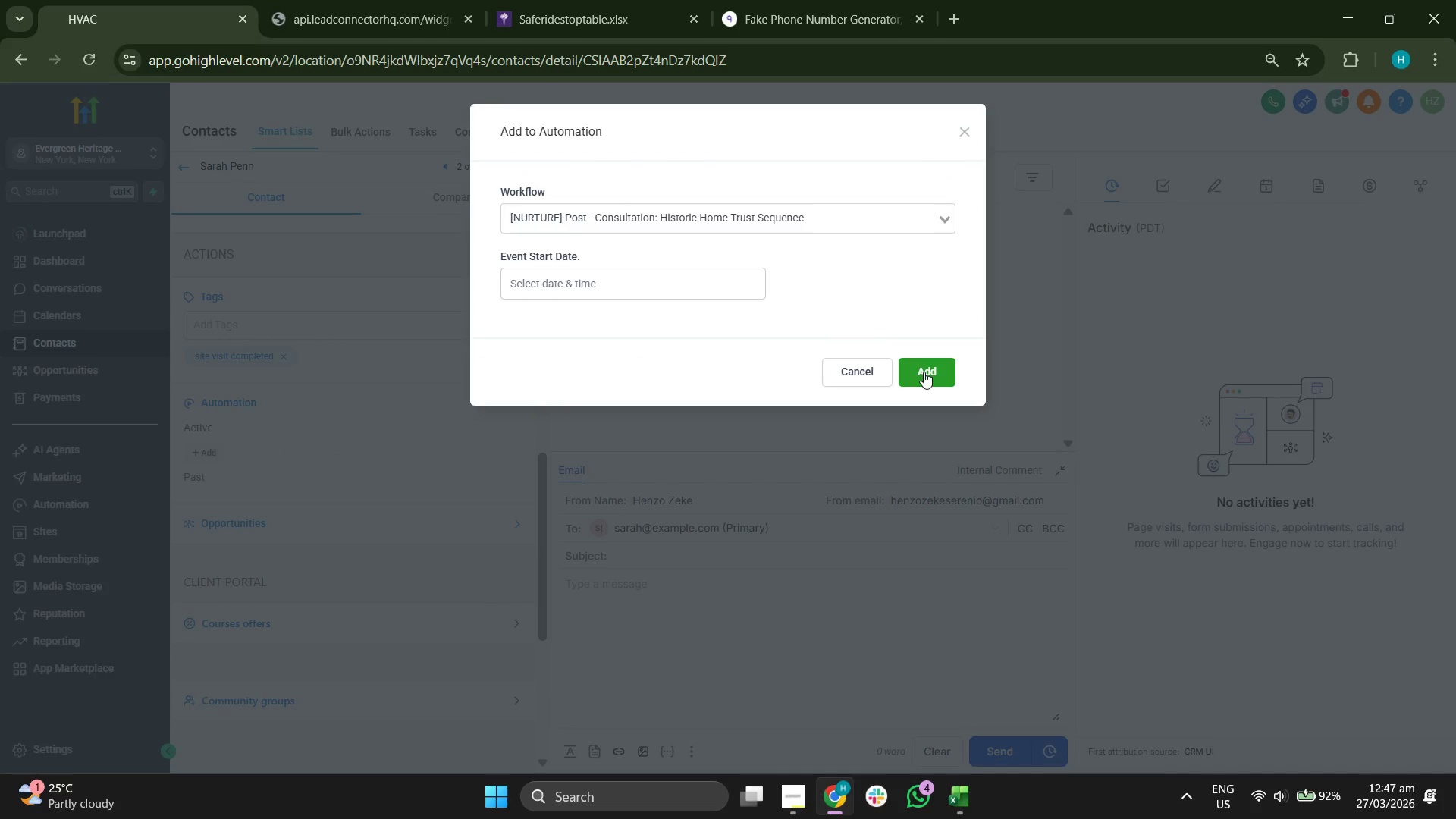 
left_click([924, 375])
 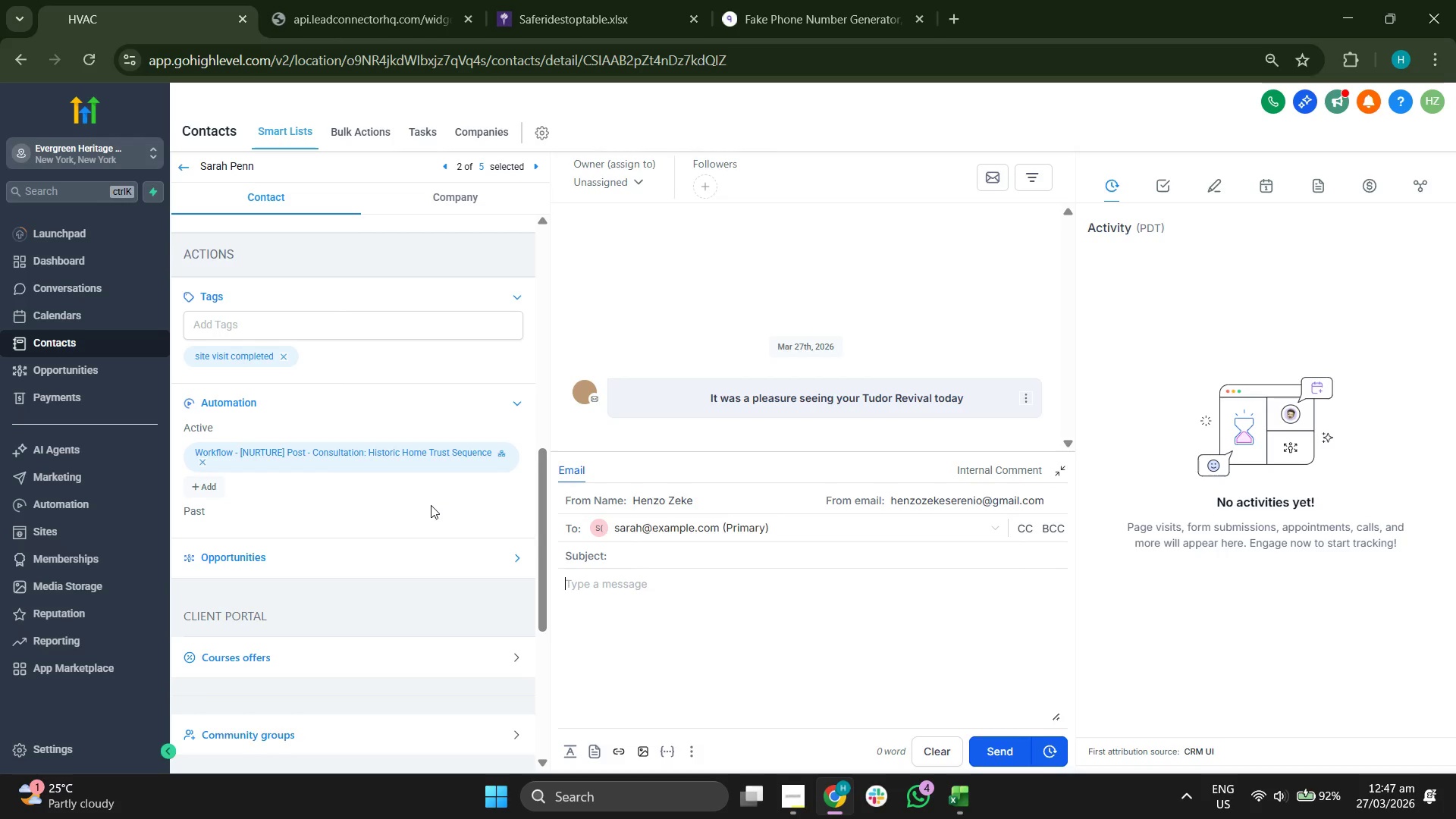 
wait(5.69)
 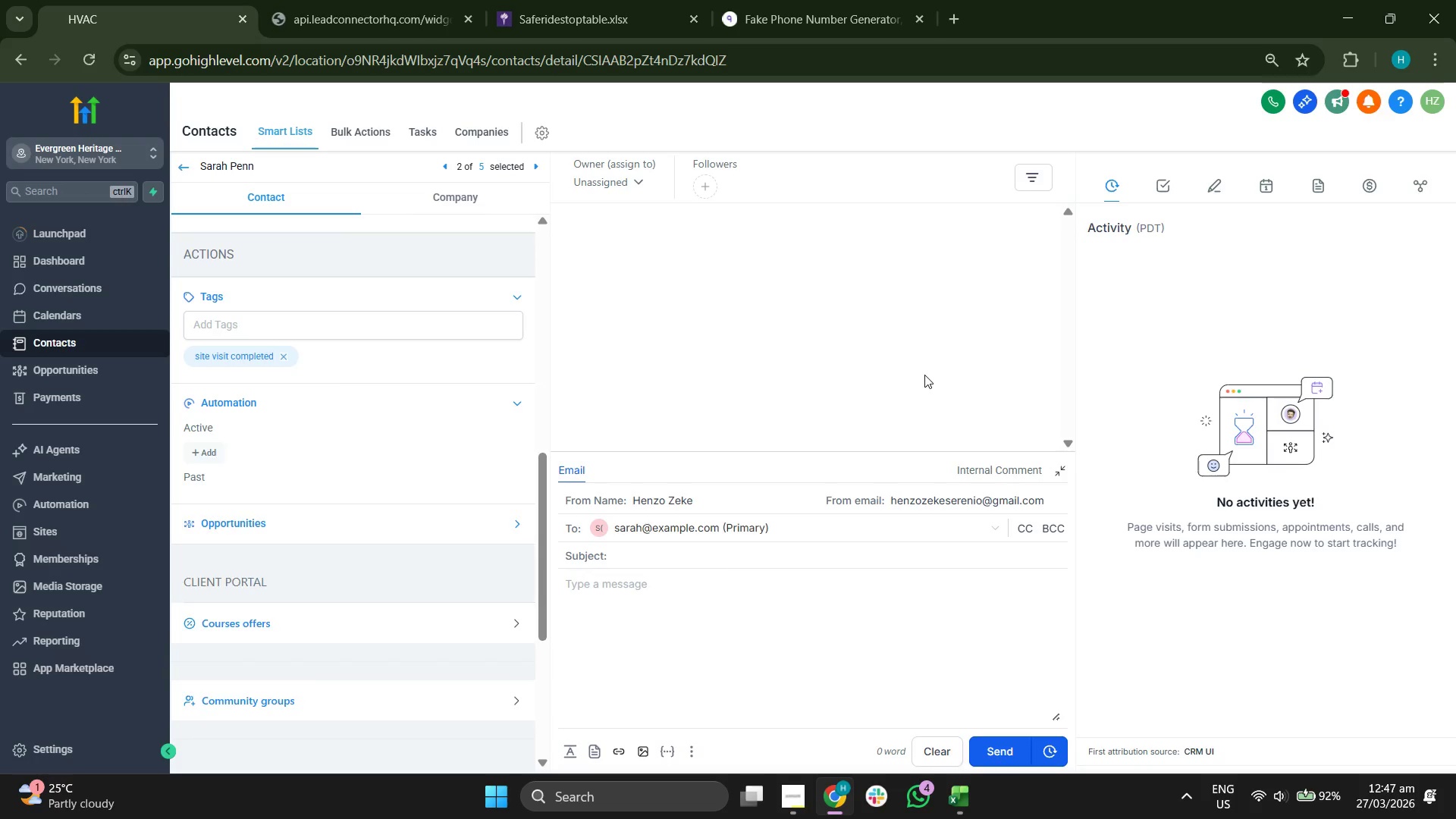 
scroll: coordinate [431, 505], scroll_direction: up, amount: 2.0
 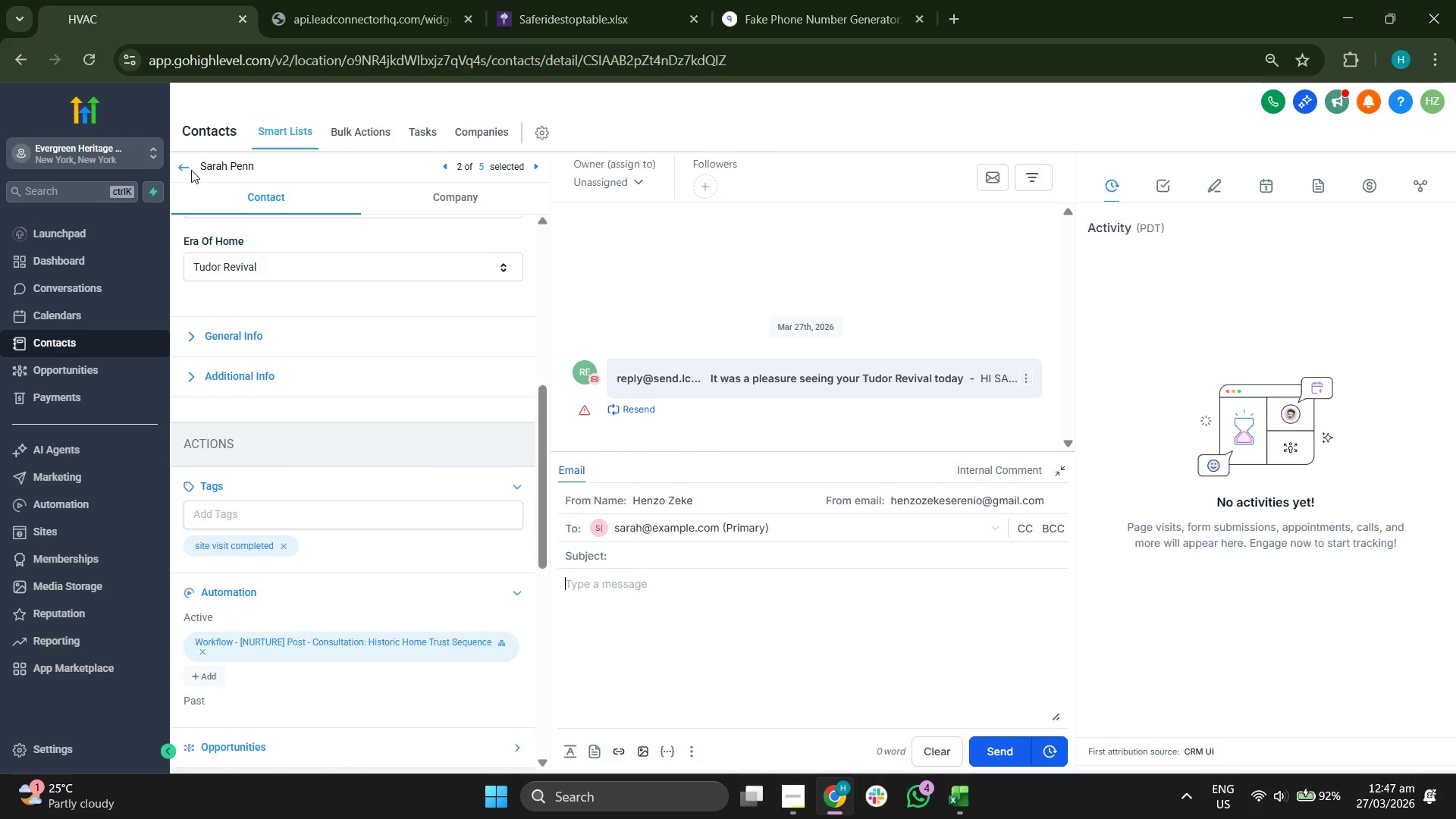 
left_click([187, 166])
 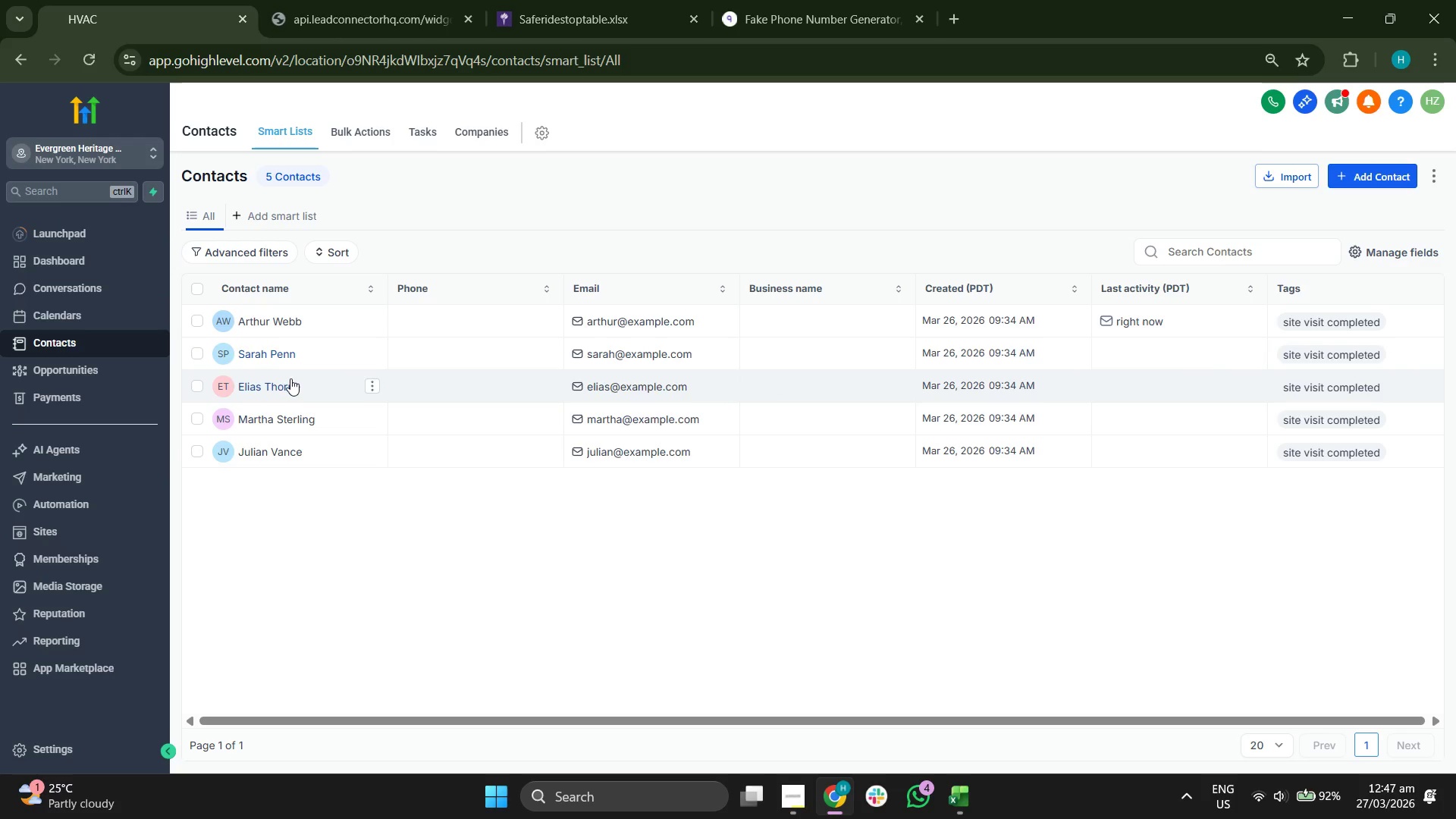 
wait(7.48)
 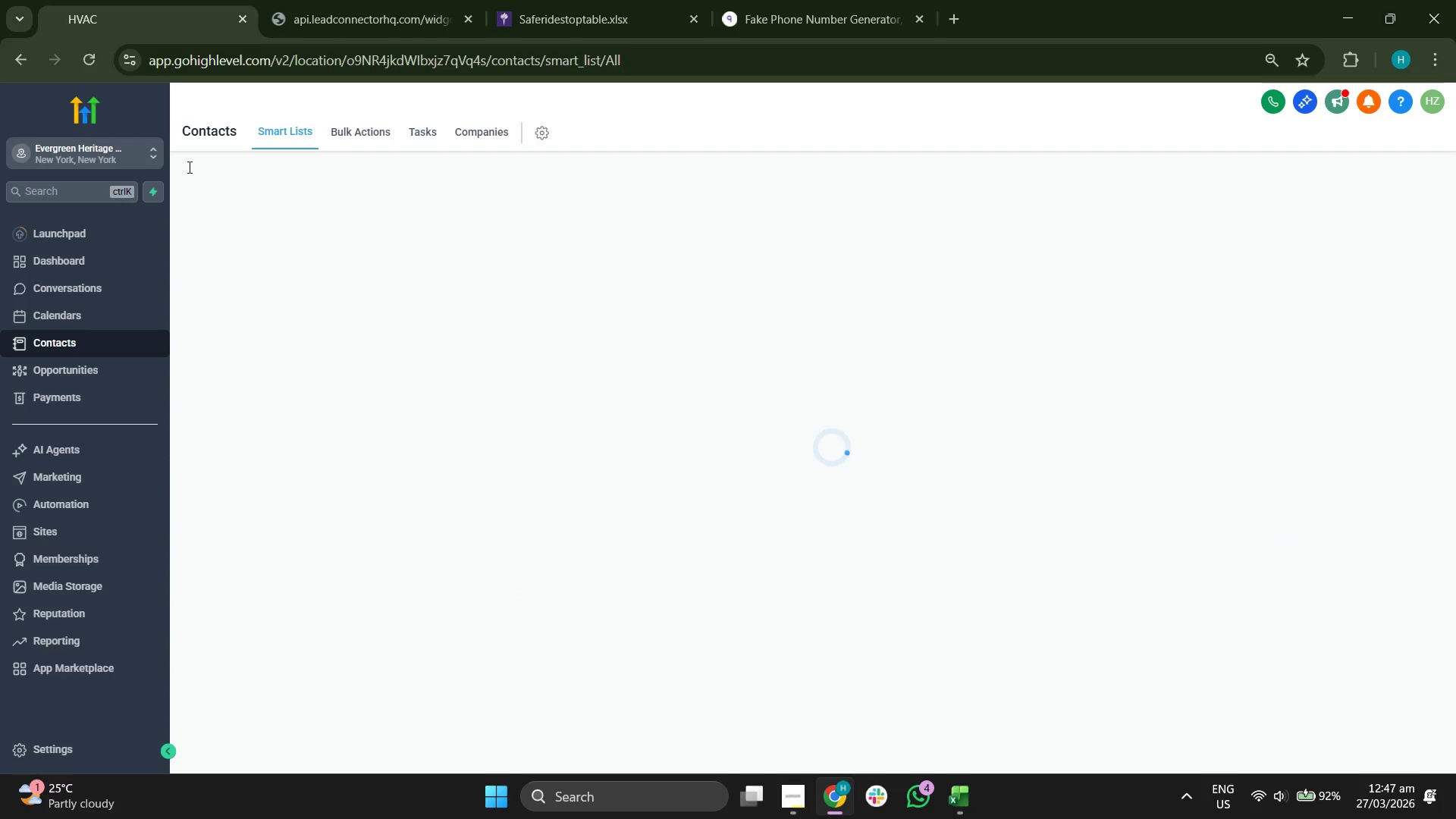 
left_click([284, 382])
 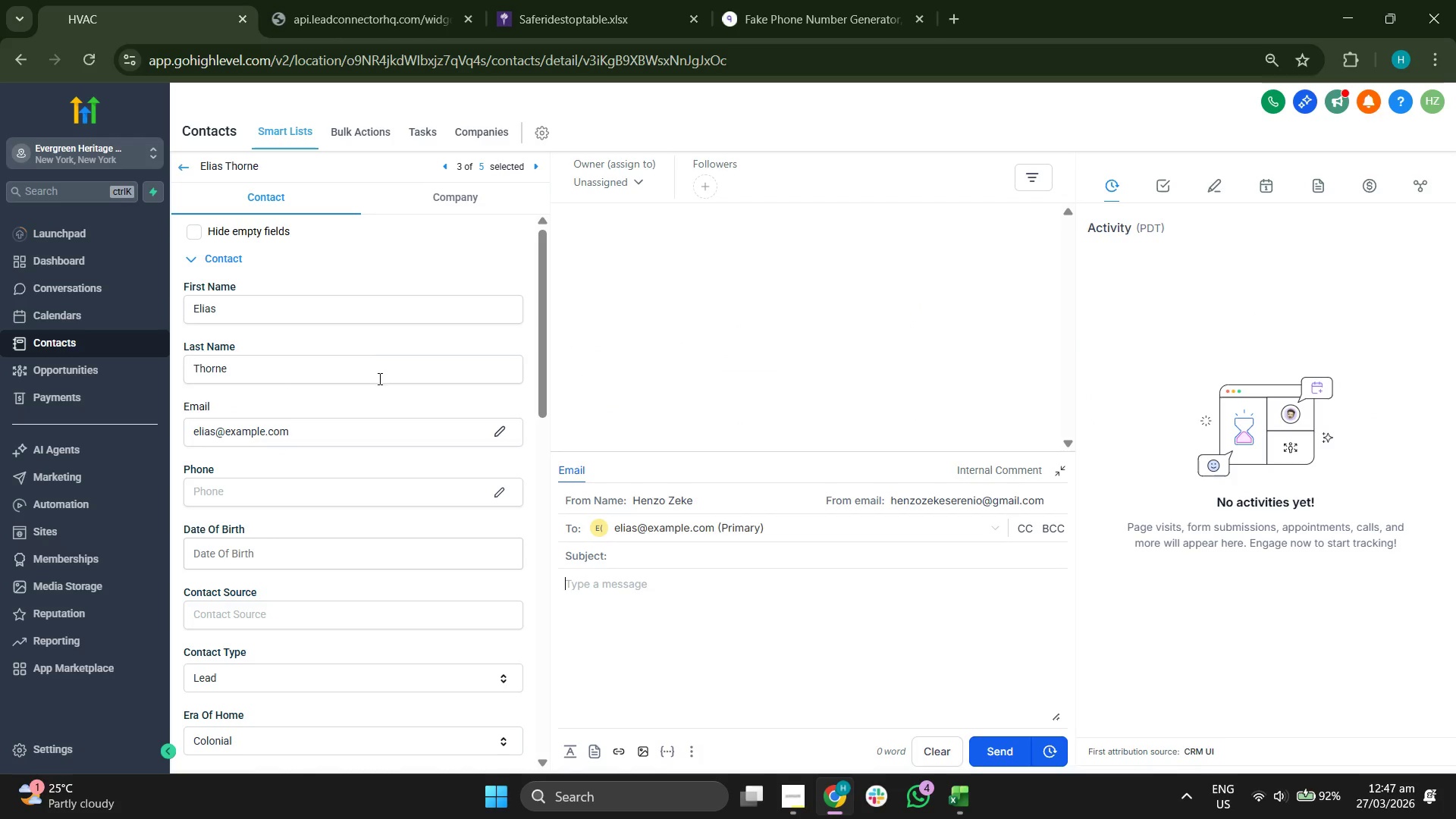 
wait(5.84)
 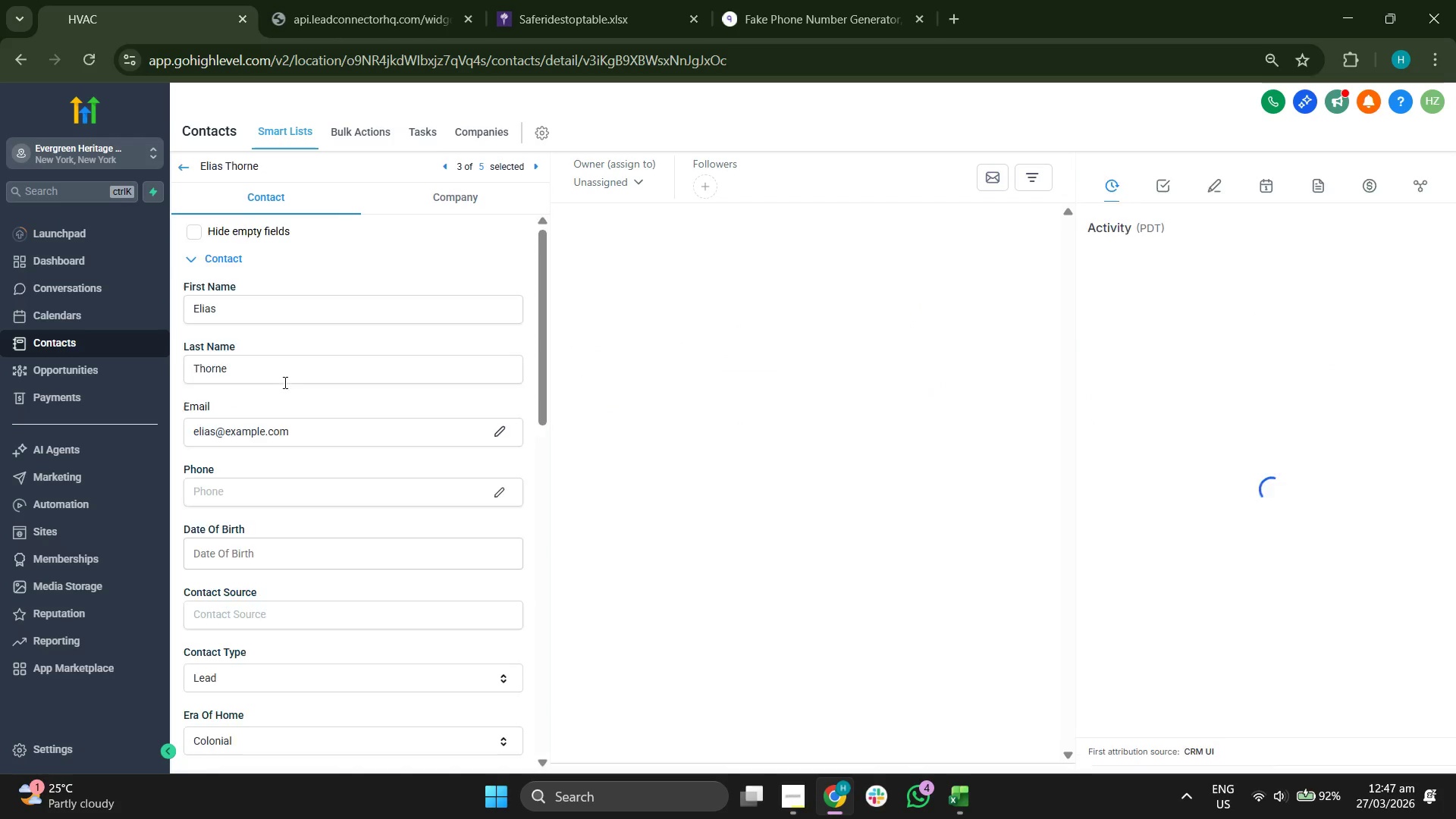 
scroll: coordinate [284, 394], scroll_direction: down, amount: 4.0
 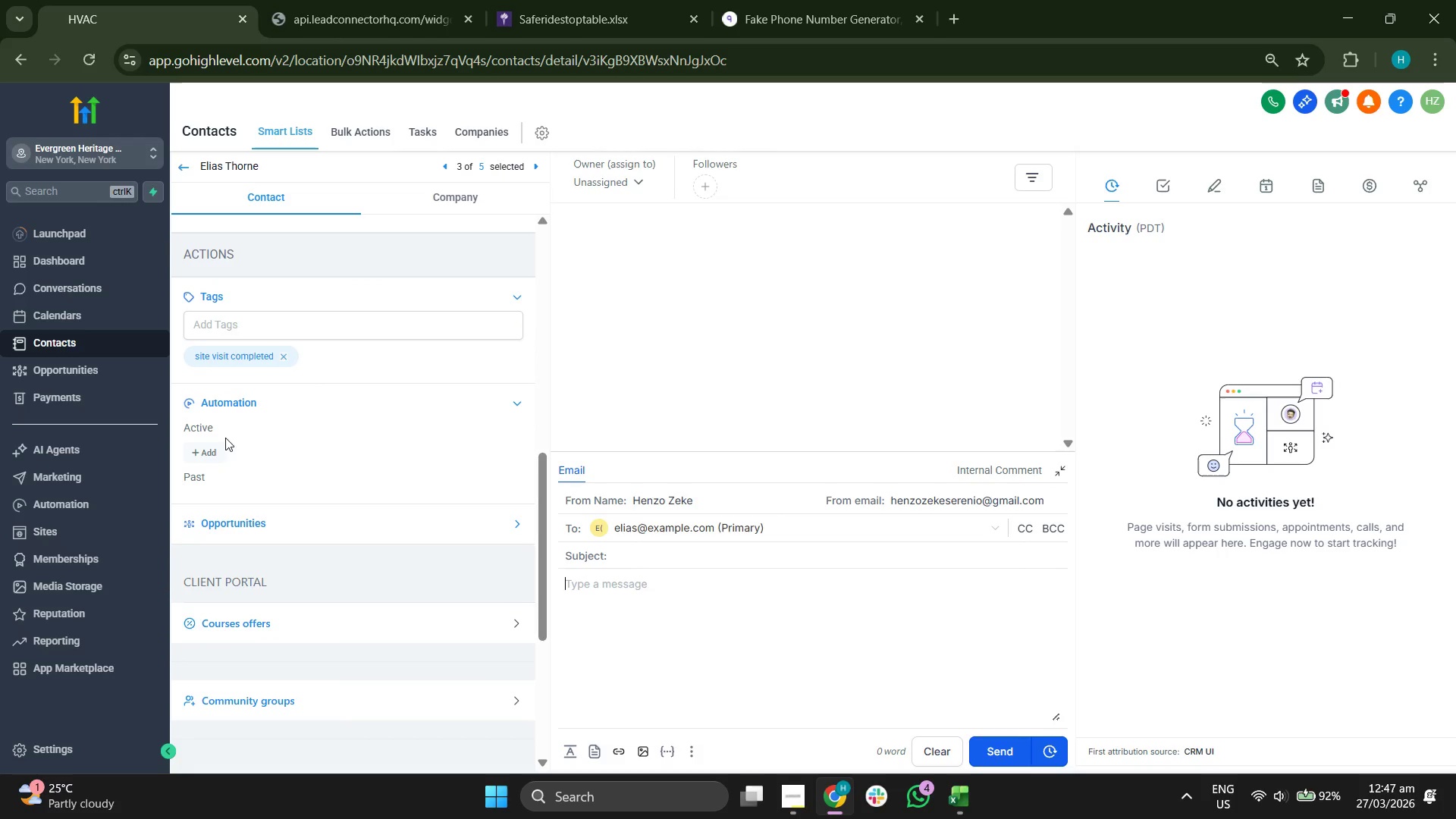 
left_click([216, 446])
 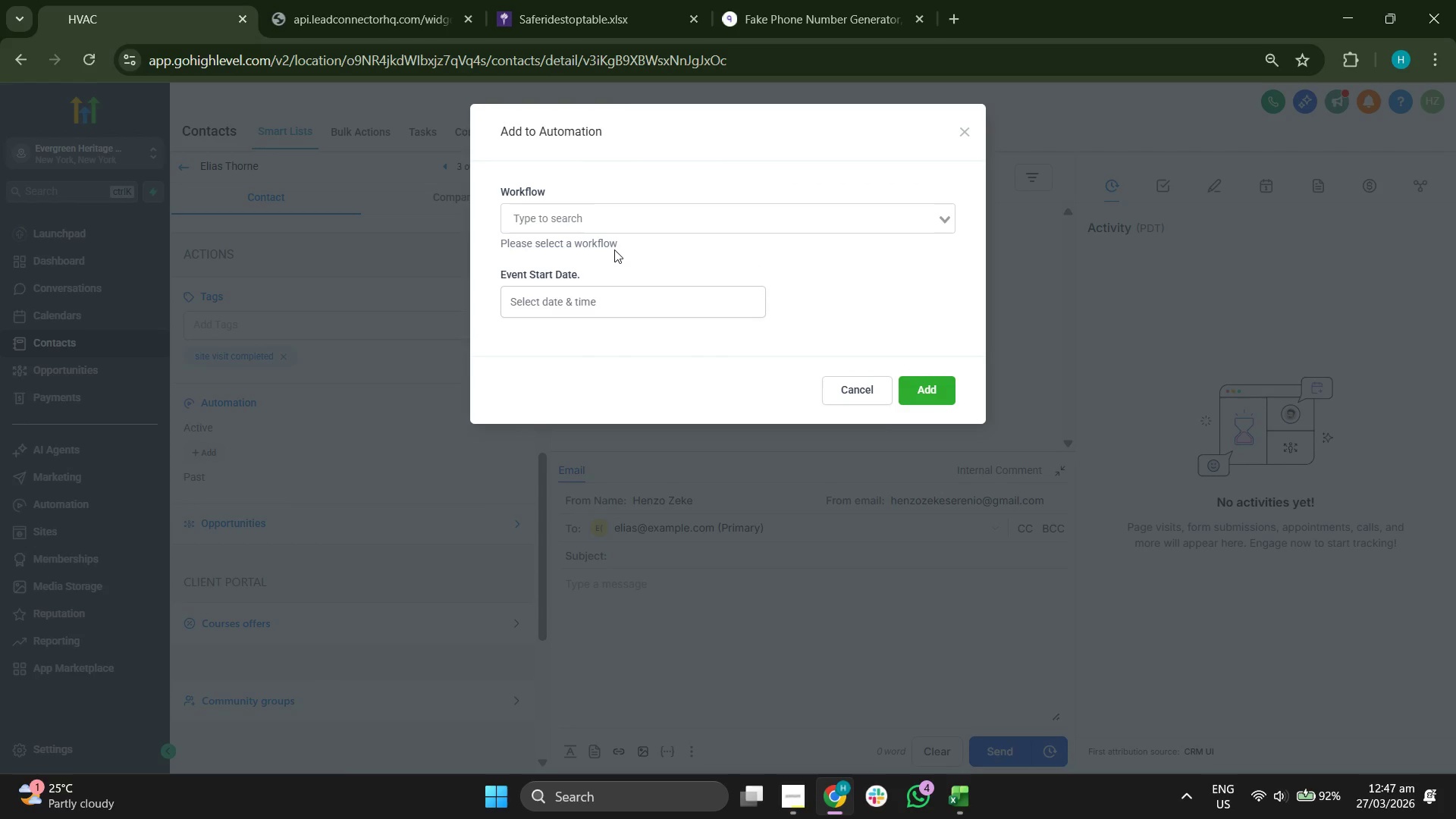 
left_click([657, 221])
 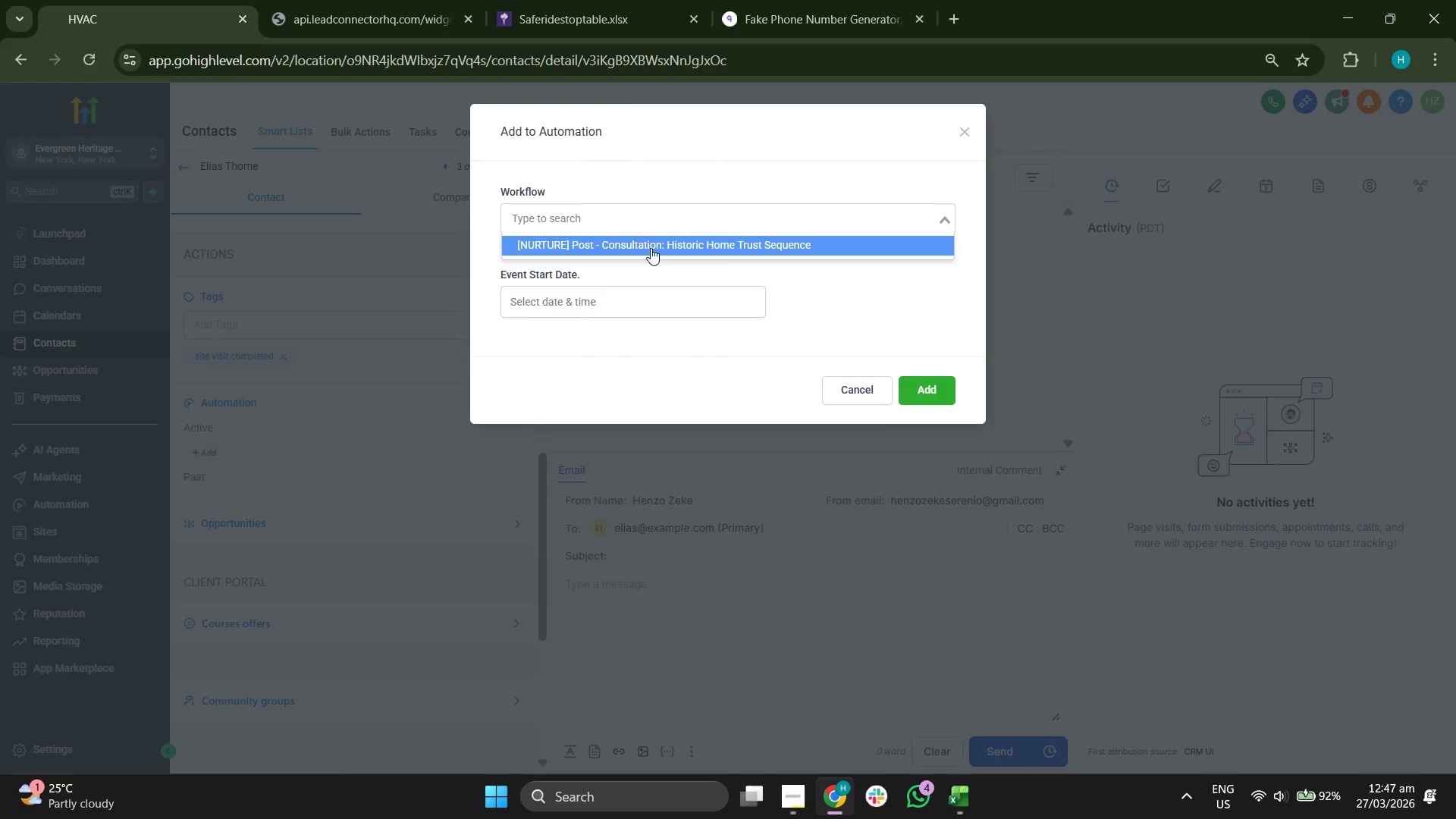 
left_click([651, 247])
 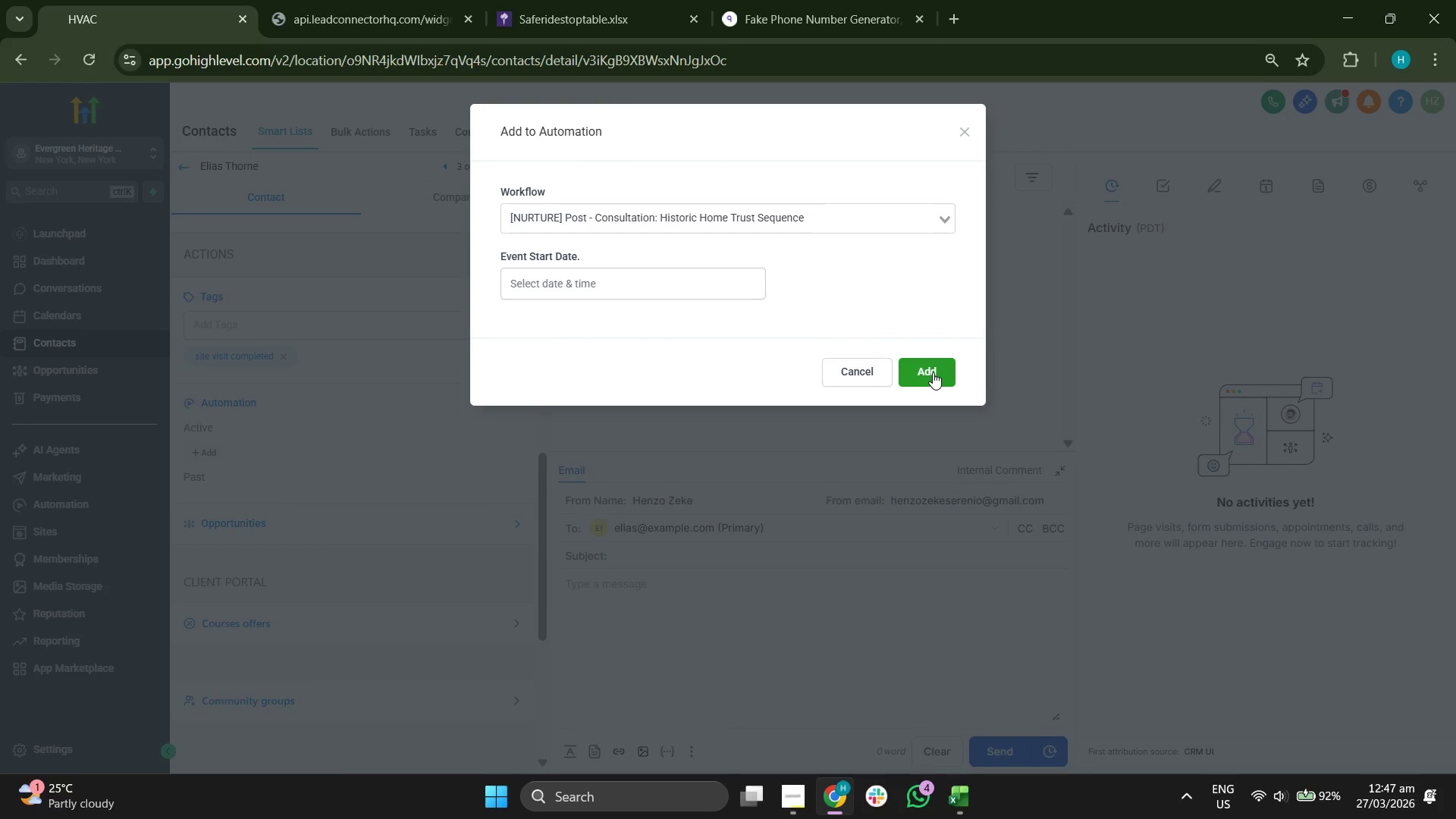 
left_click([933, 372])
 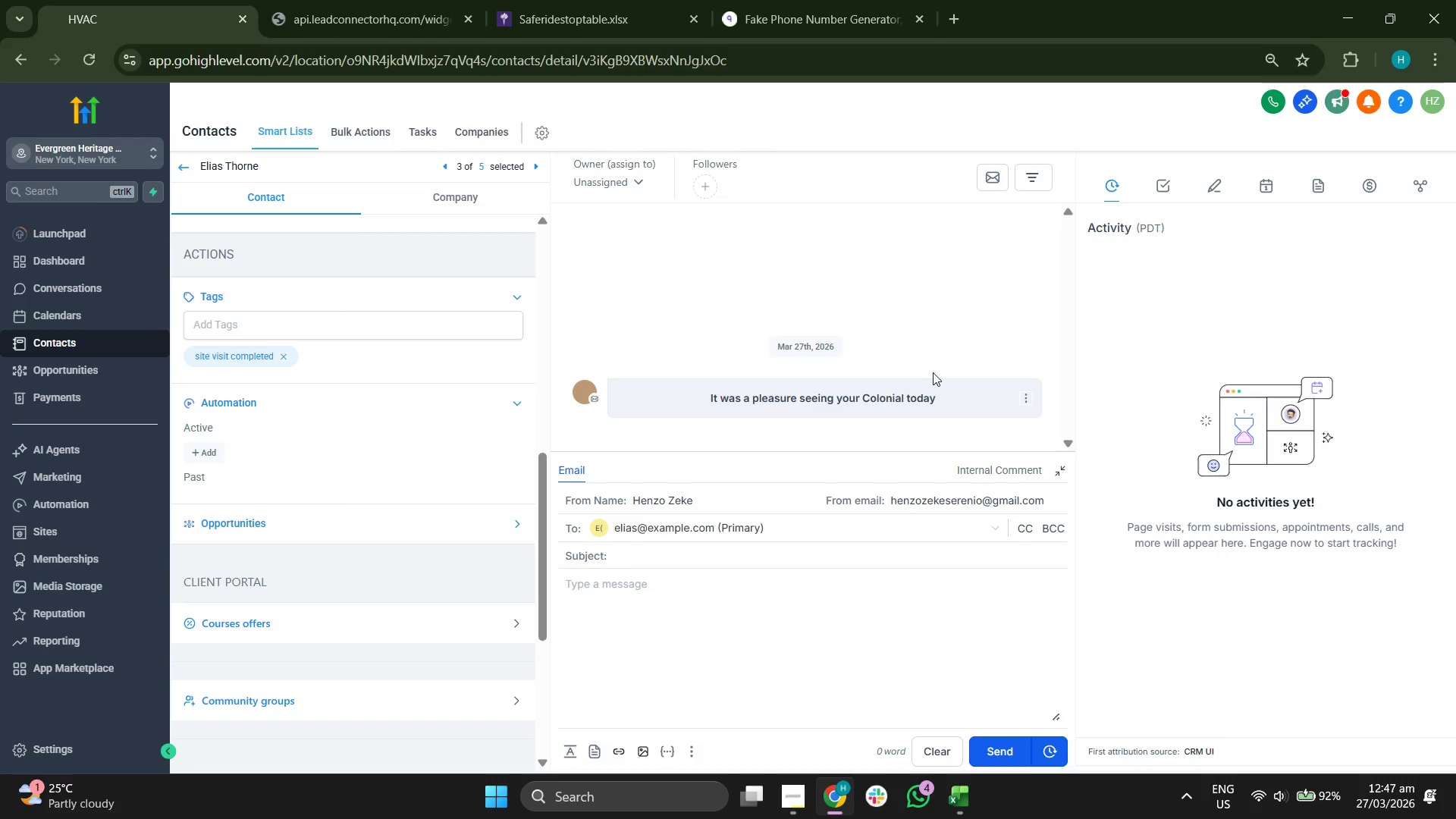 
wait(5.17)
 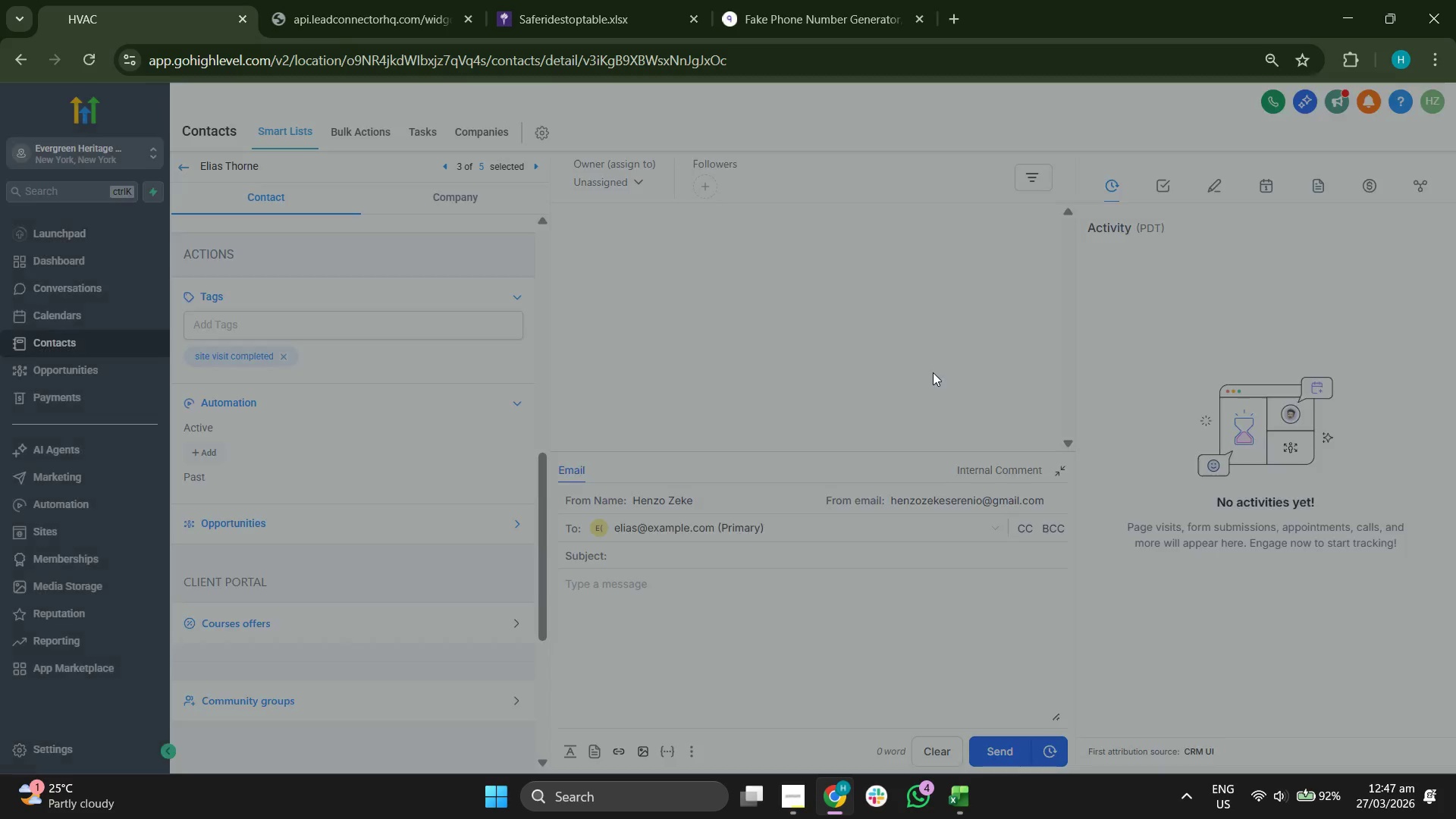 
scroll: coordinate [352, 387], scroll_direction: up, amount: 2.0
 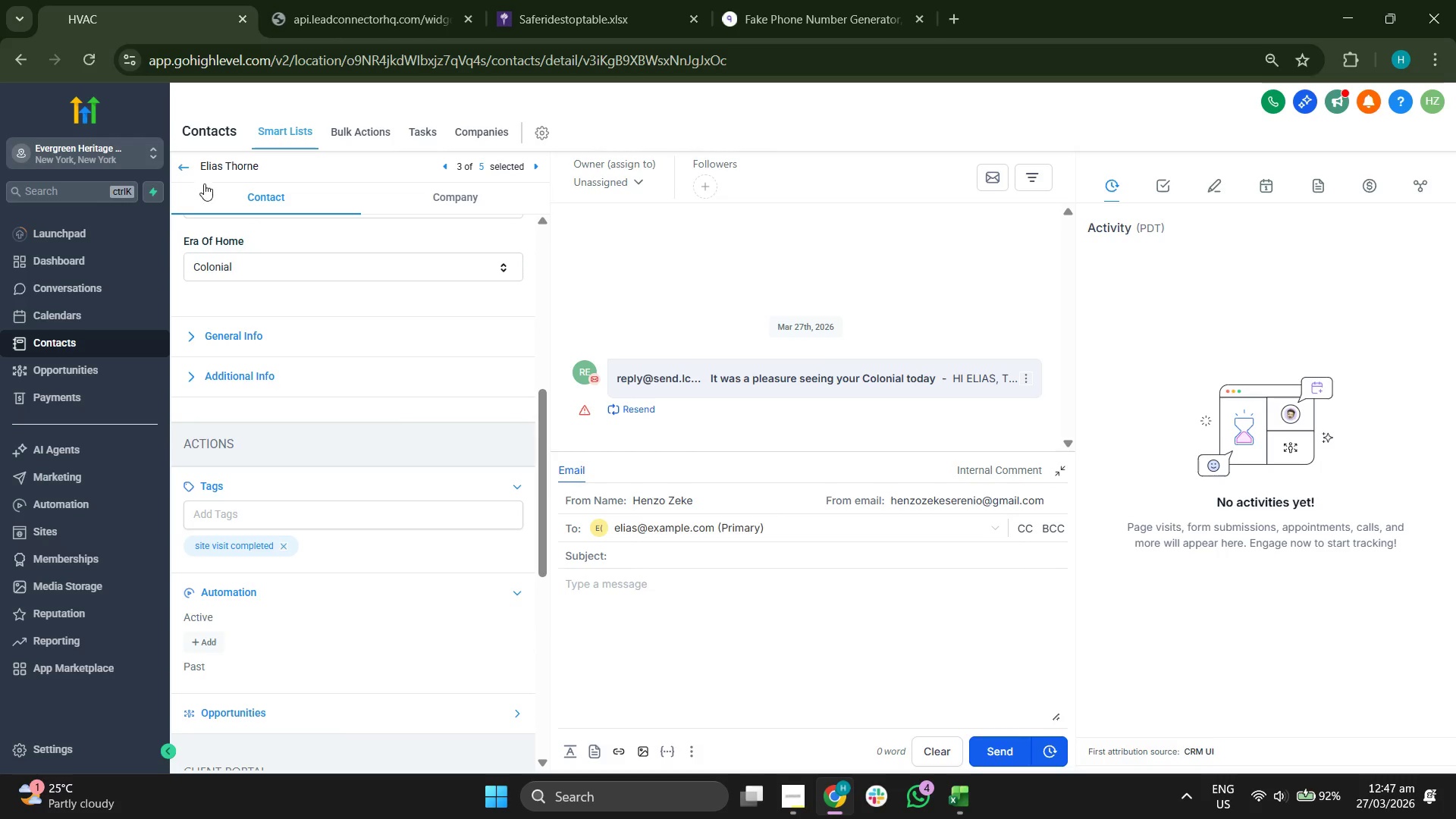 
left_click([184, 164])
 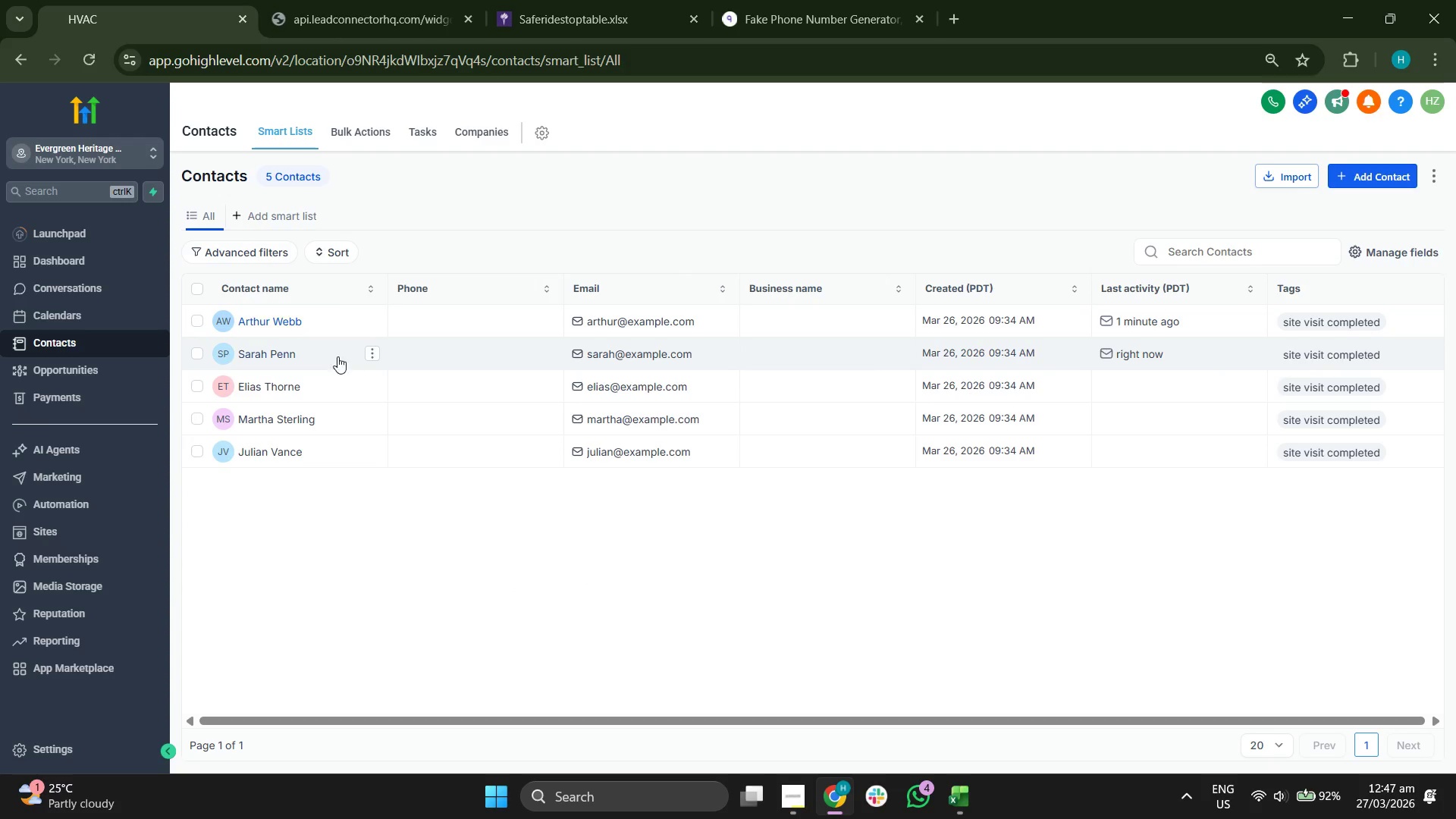 
left_click([278, 421])
 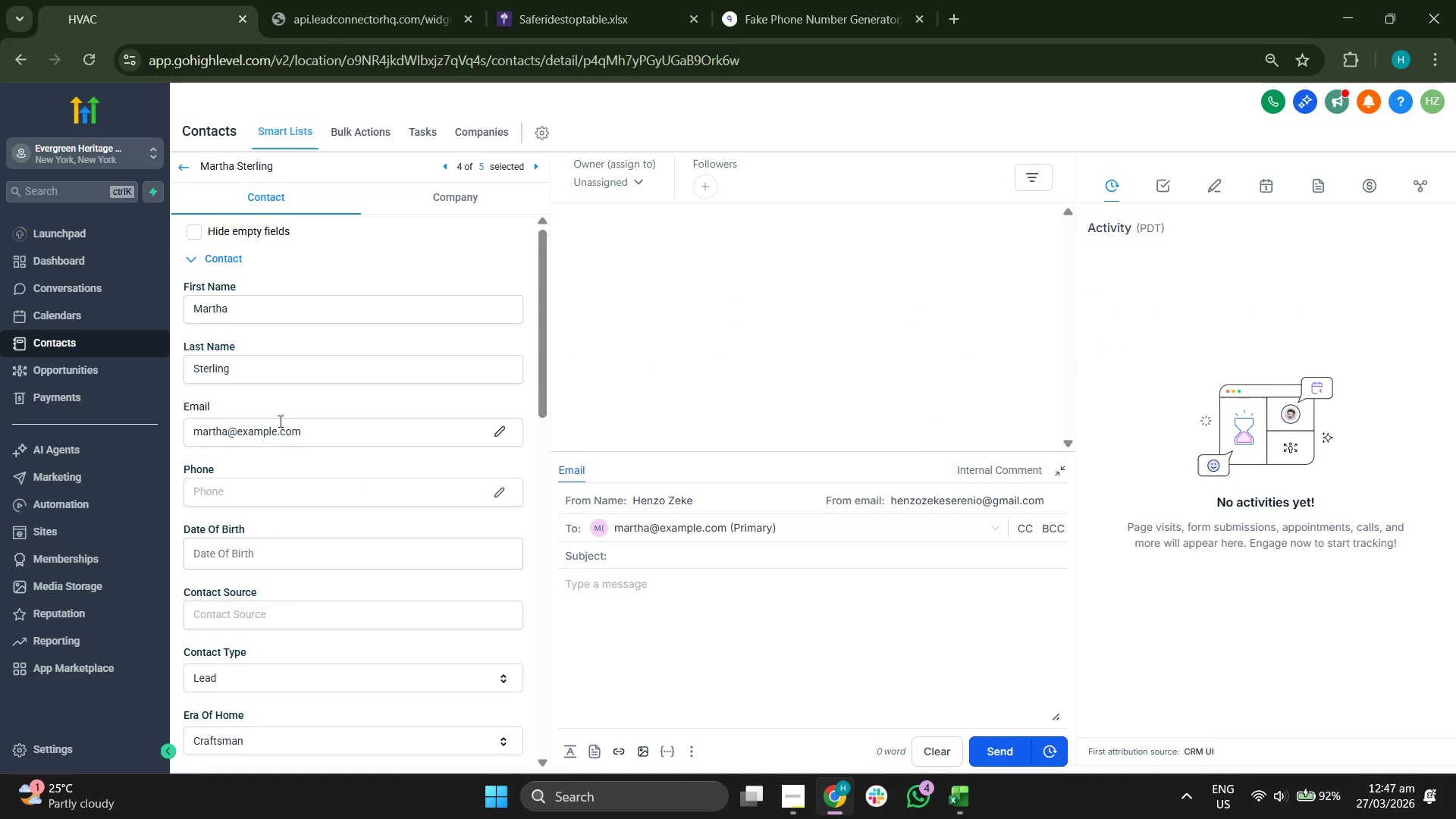 
scroll: coordinate [337, 452], scroll_direction: down, amount: 6.0
 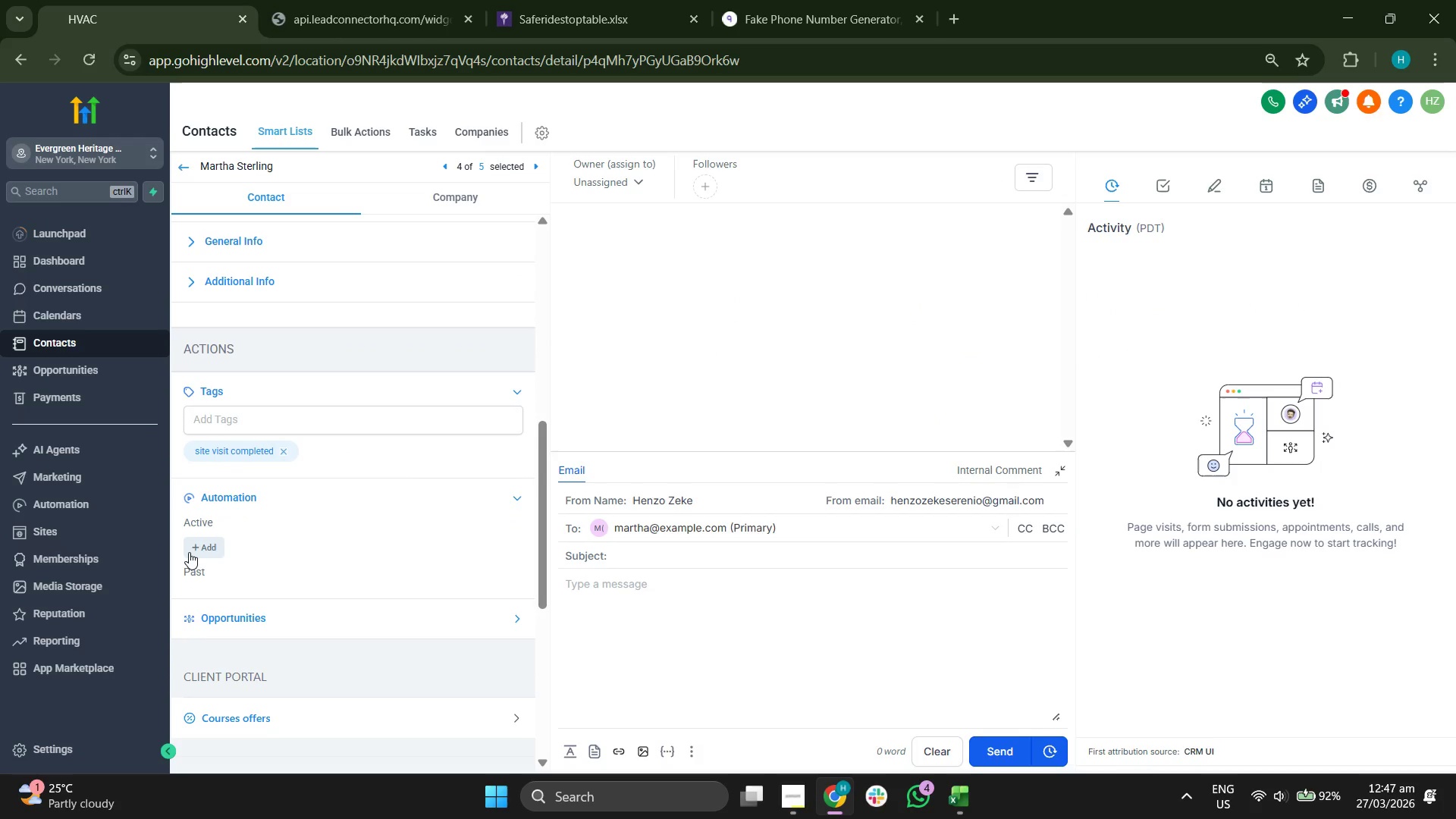 
left_click([189, 552])
 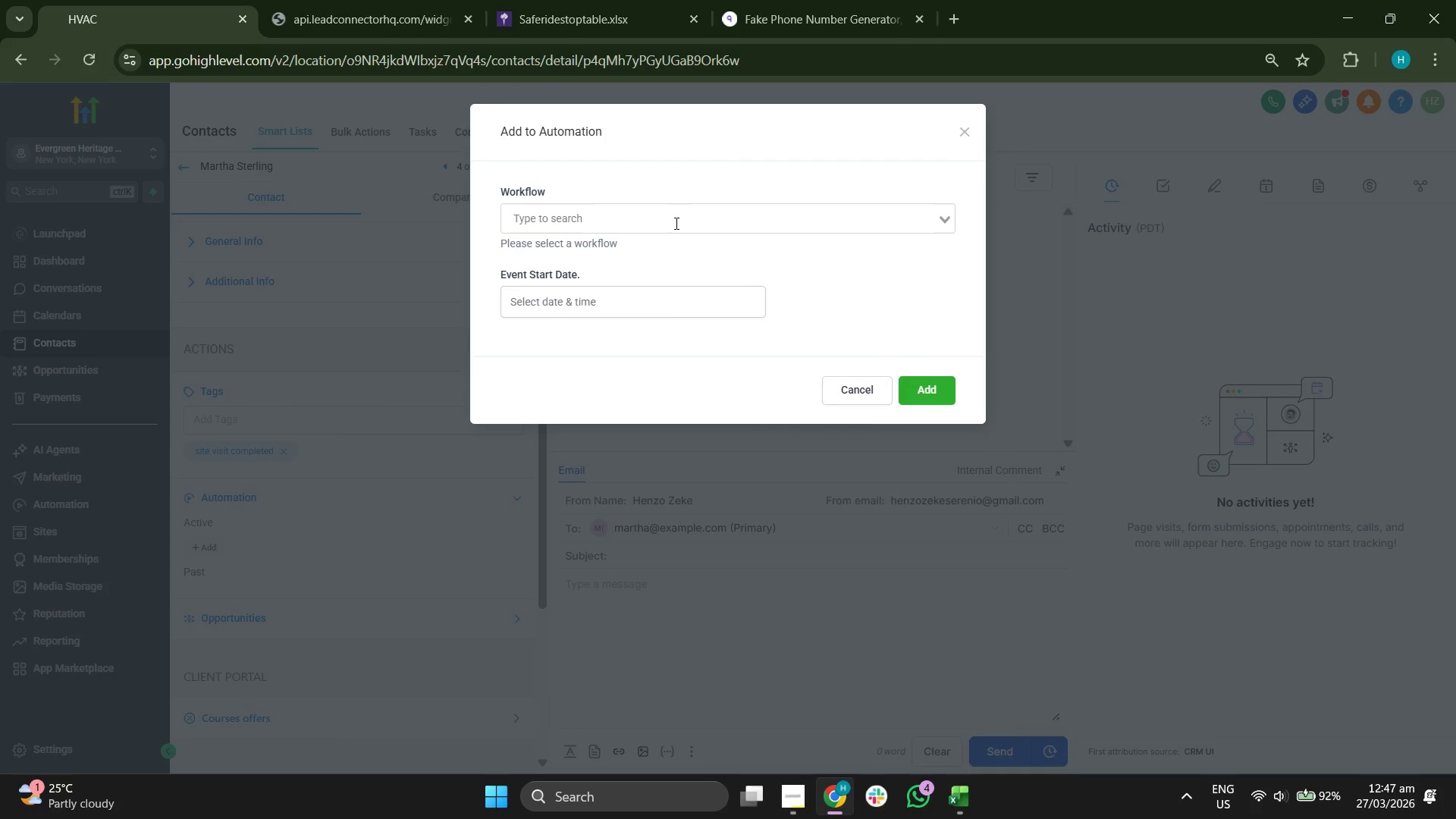 
left_click([692, 215])
 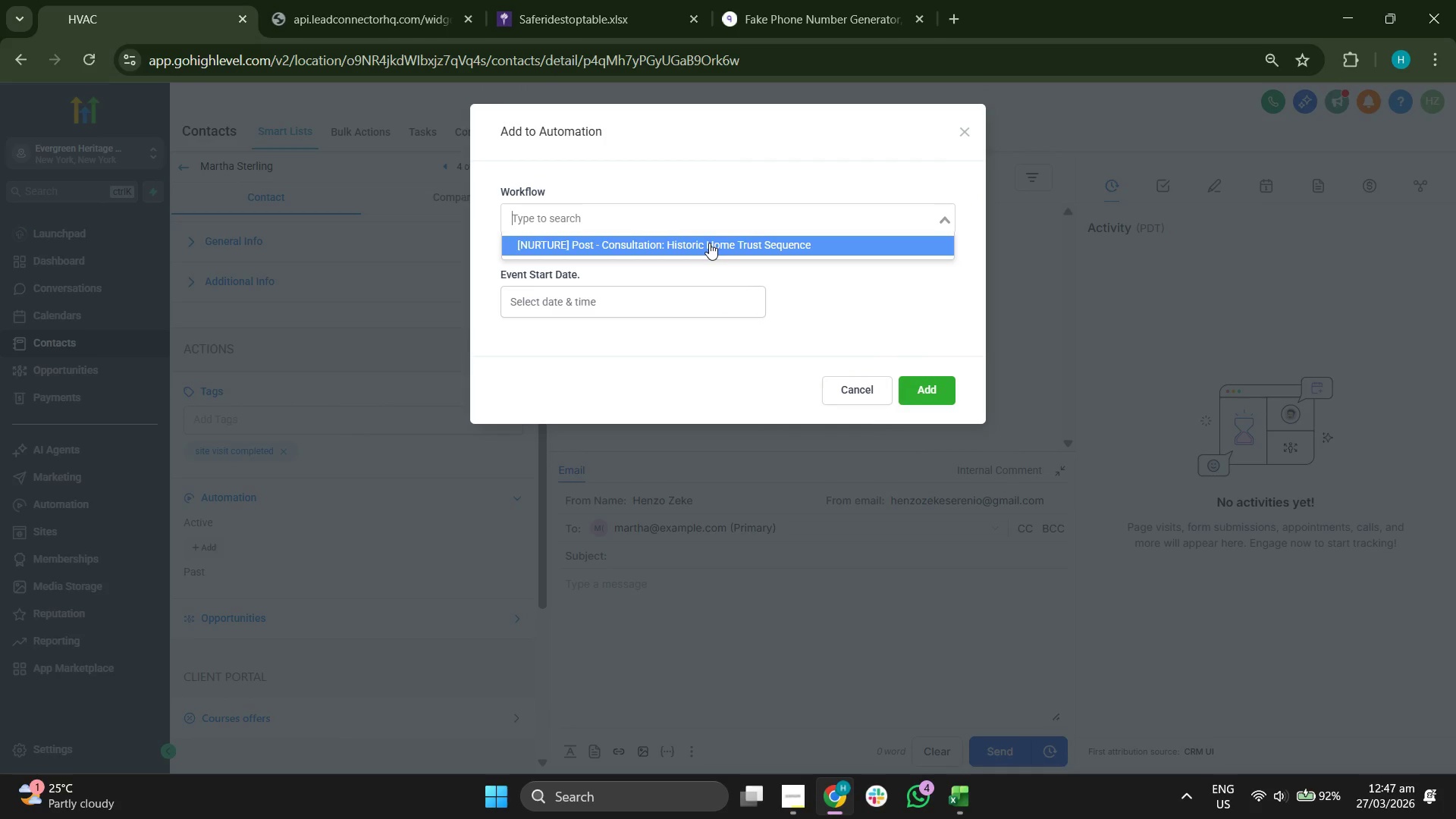 
left_click([711, 244])
 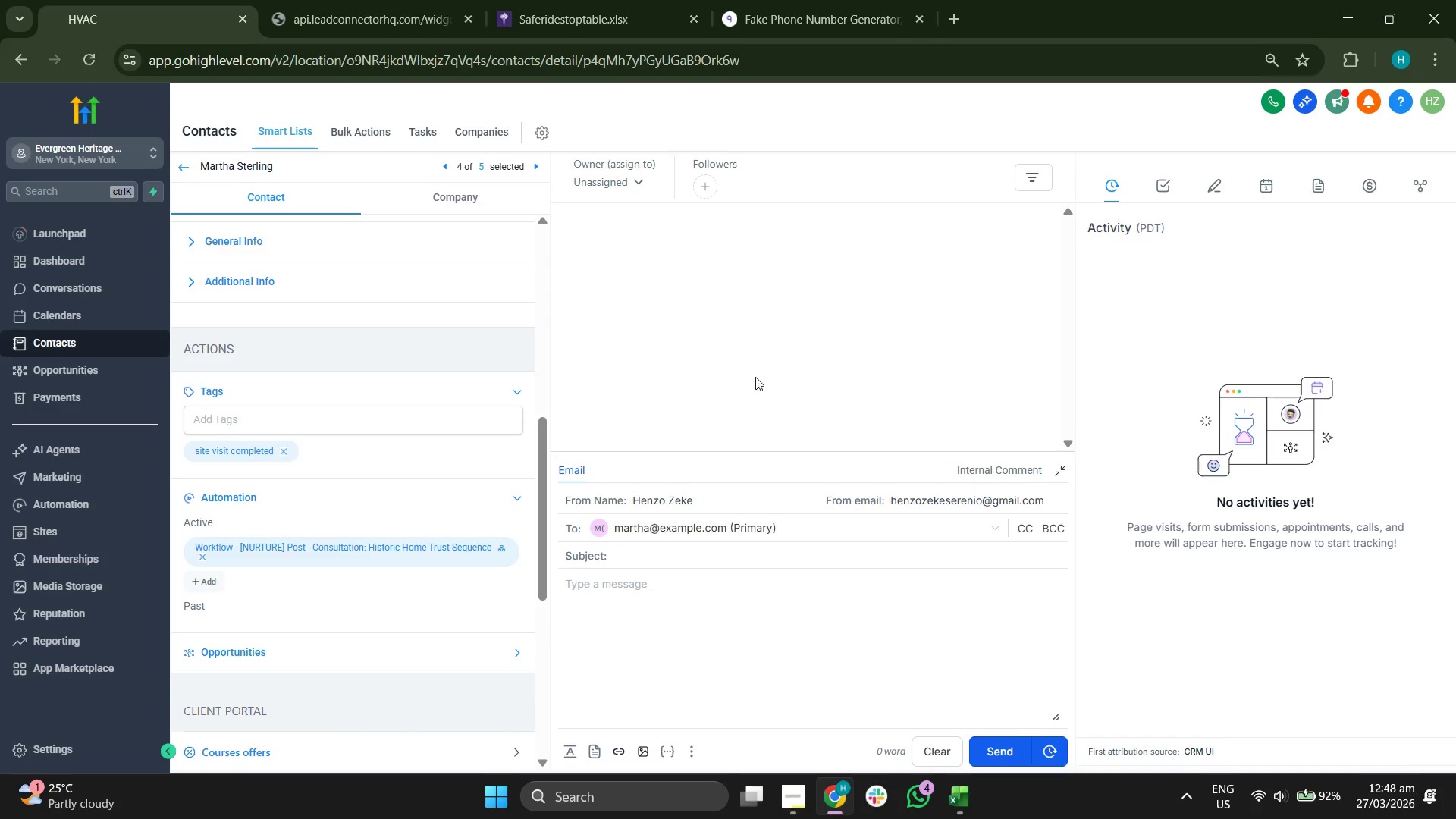 
scroll: coordinate [453, 472], scroll_direction: down, amount: 1.0
 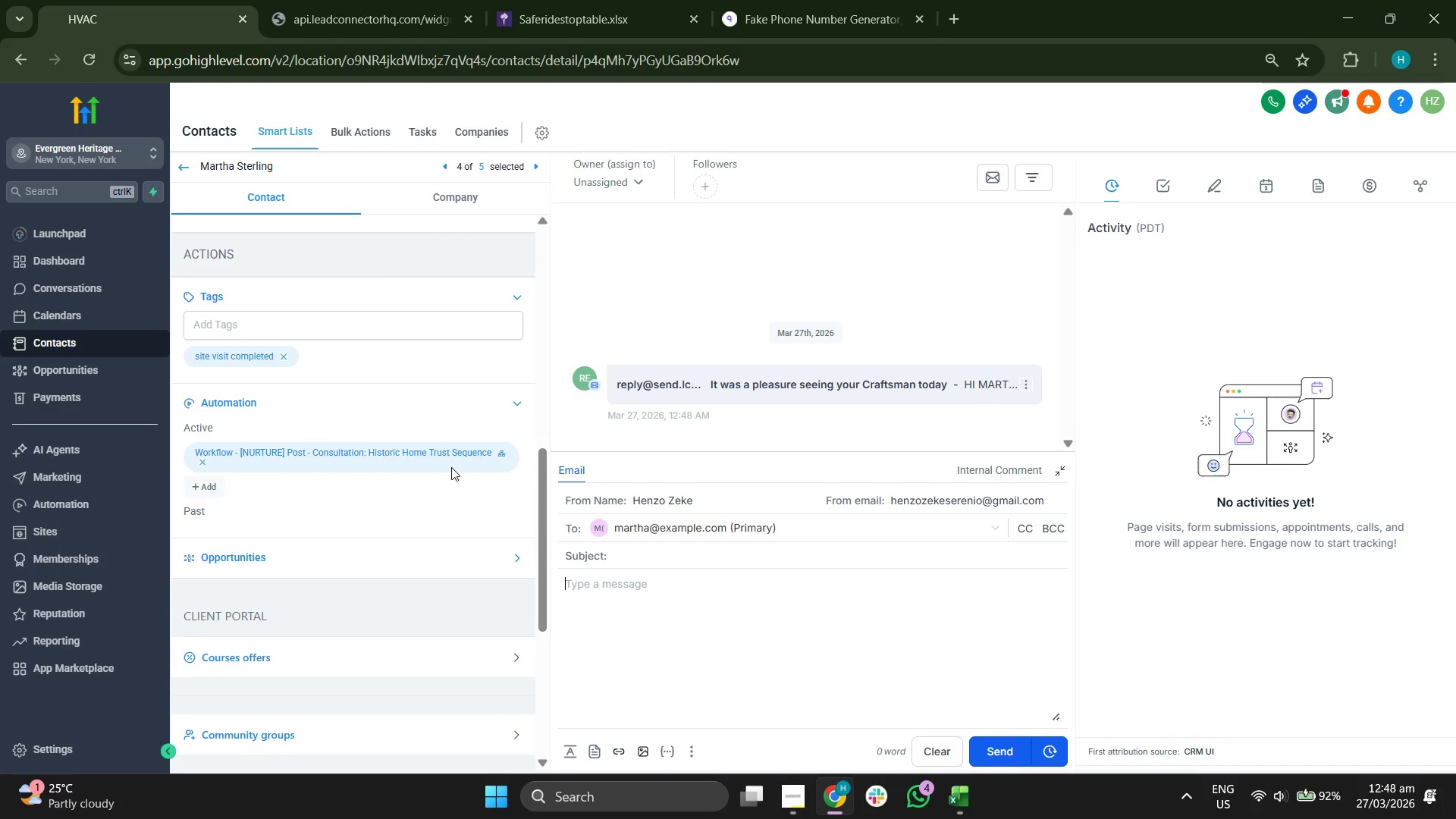 
scroll: coordinate [451, 467], scroll_direction: up, amount: 1.0
 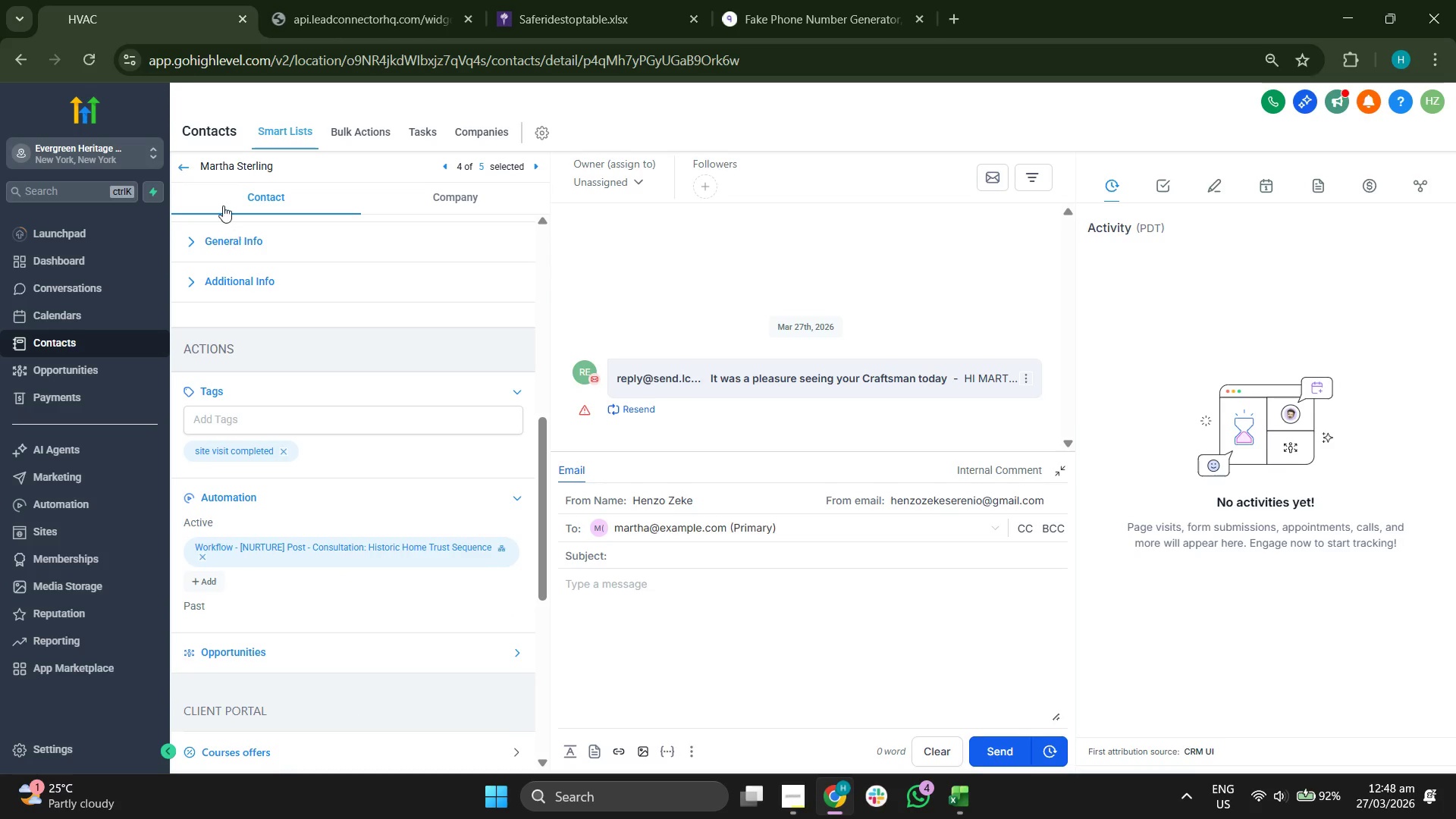 
left_click([189, 171])
 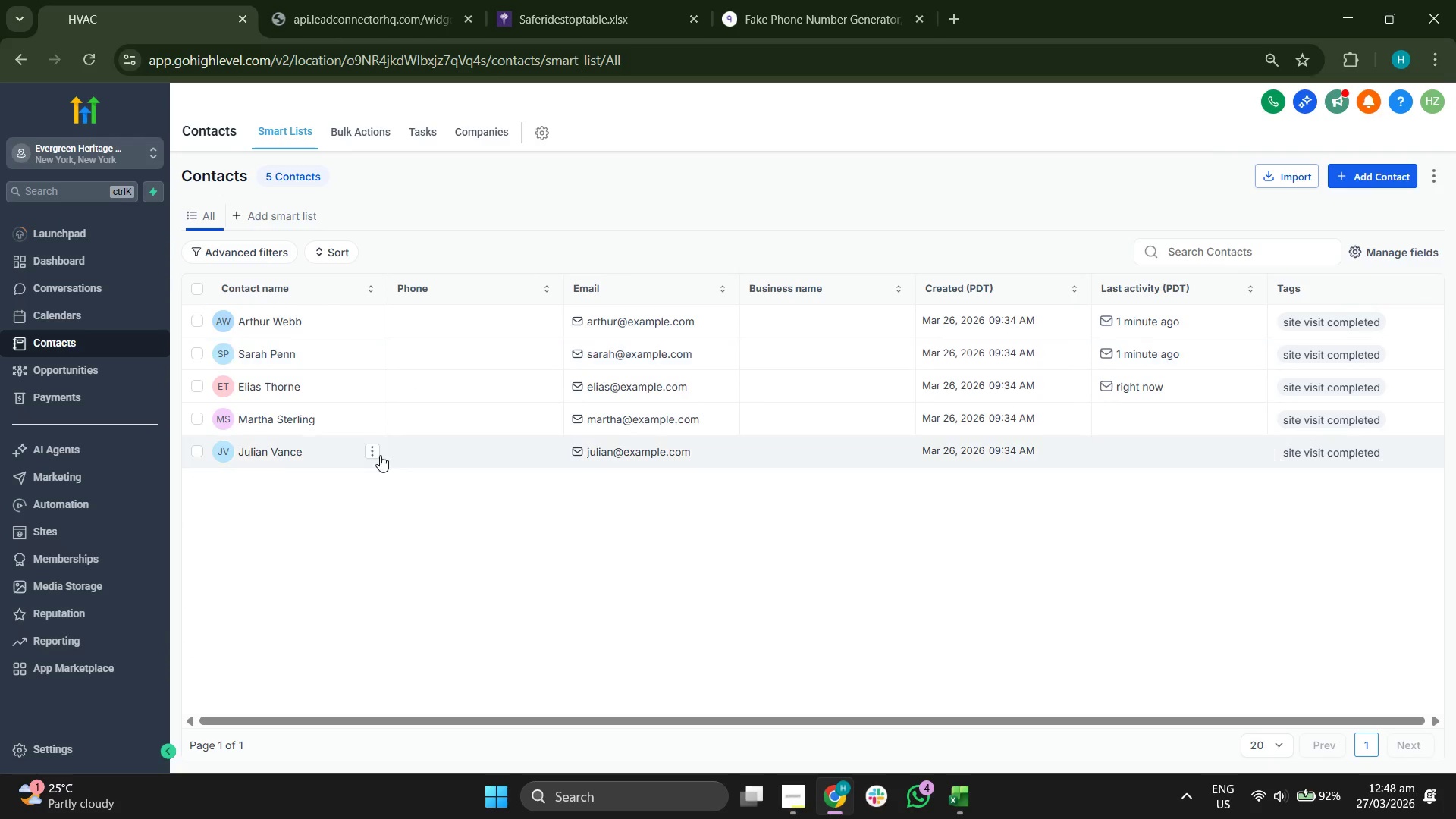 
left_click([280, 457])
 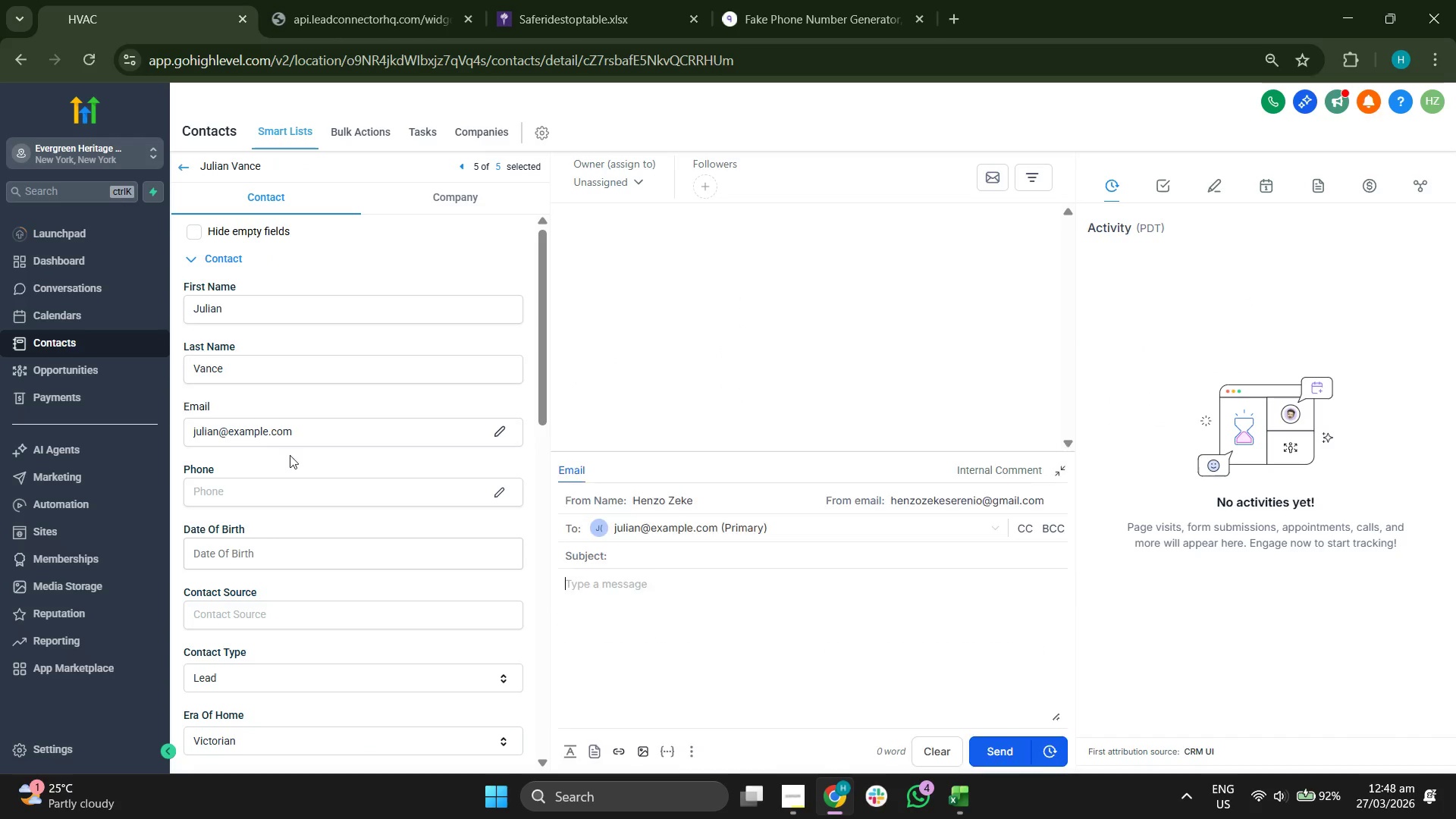 
scroll: coordinate [364, 444], scroll_direction: down, amount: 6.0
 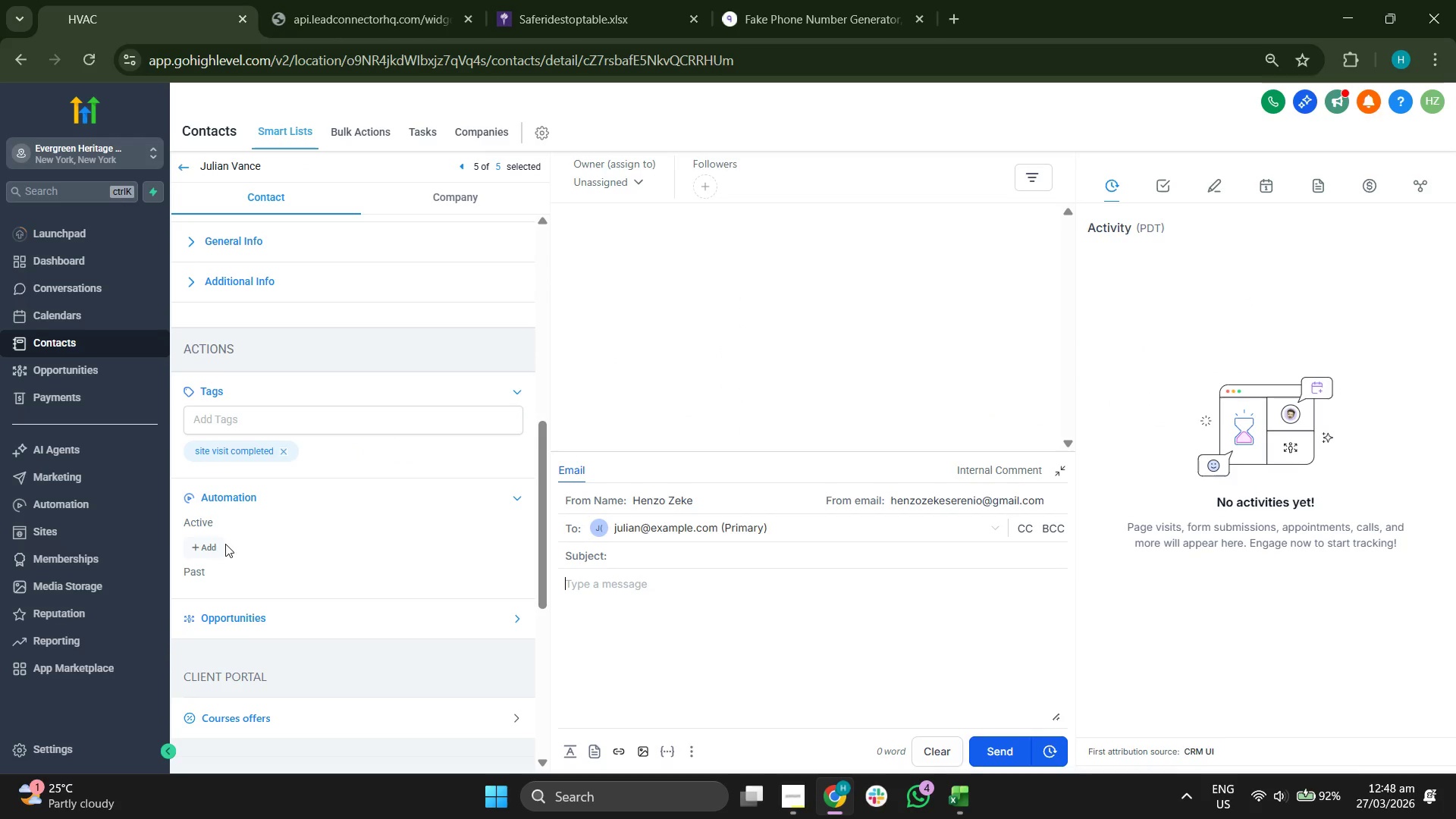 
left_click([219, 542])
 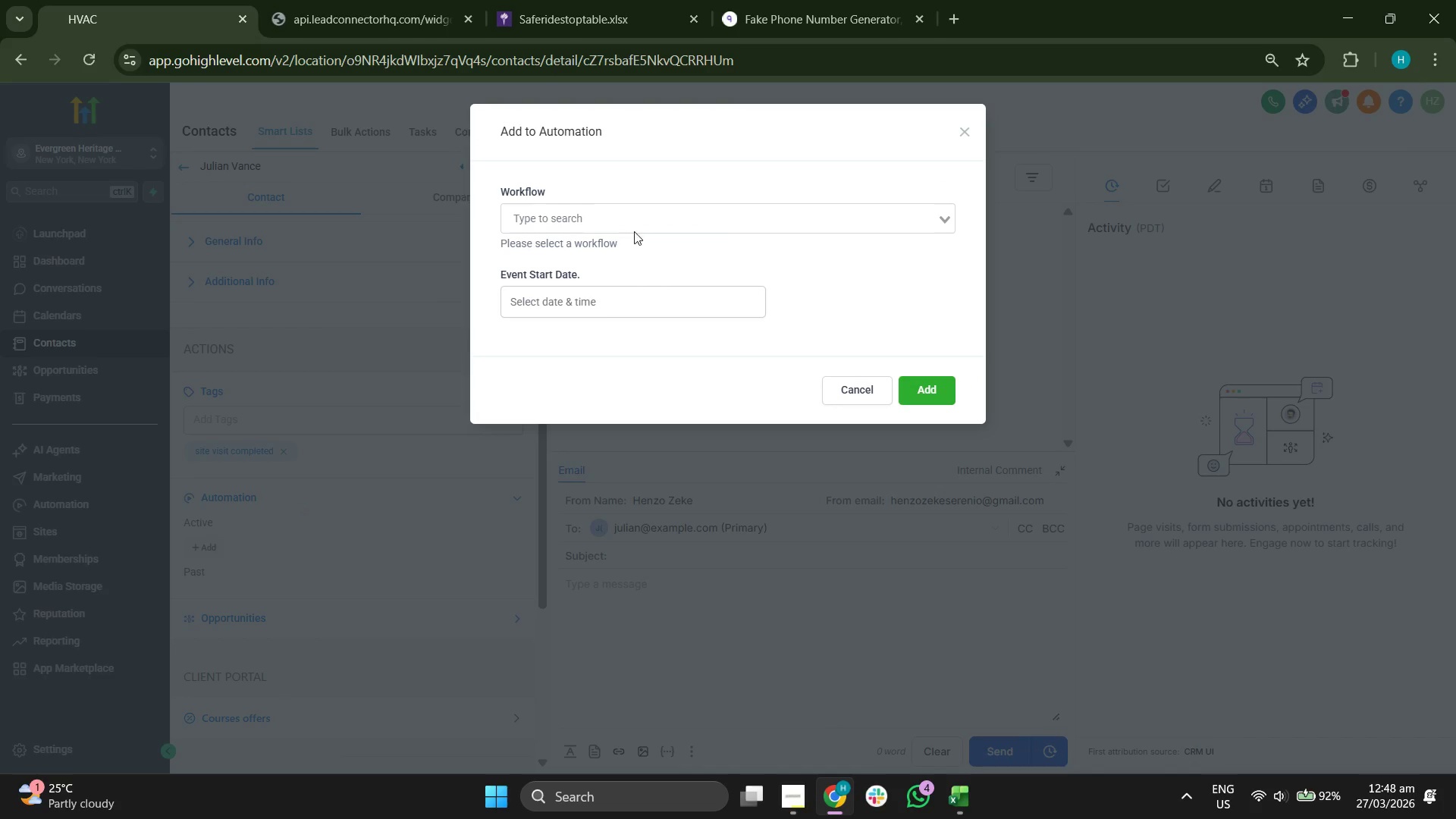 
left_click([642, 221])
 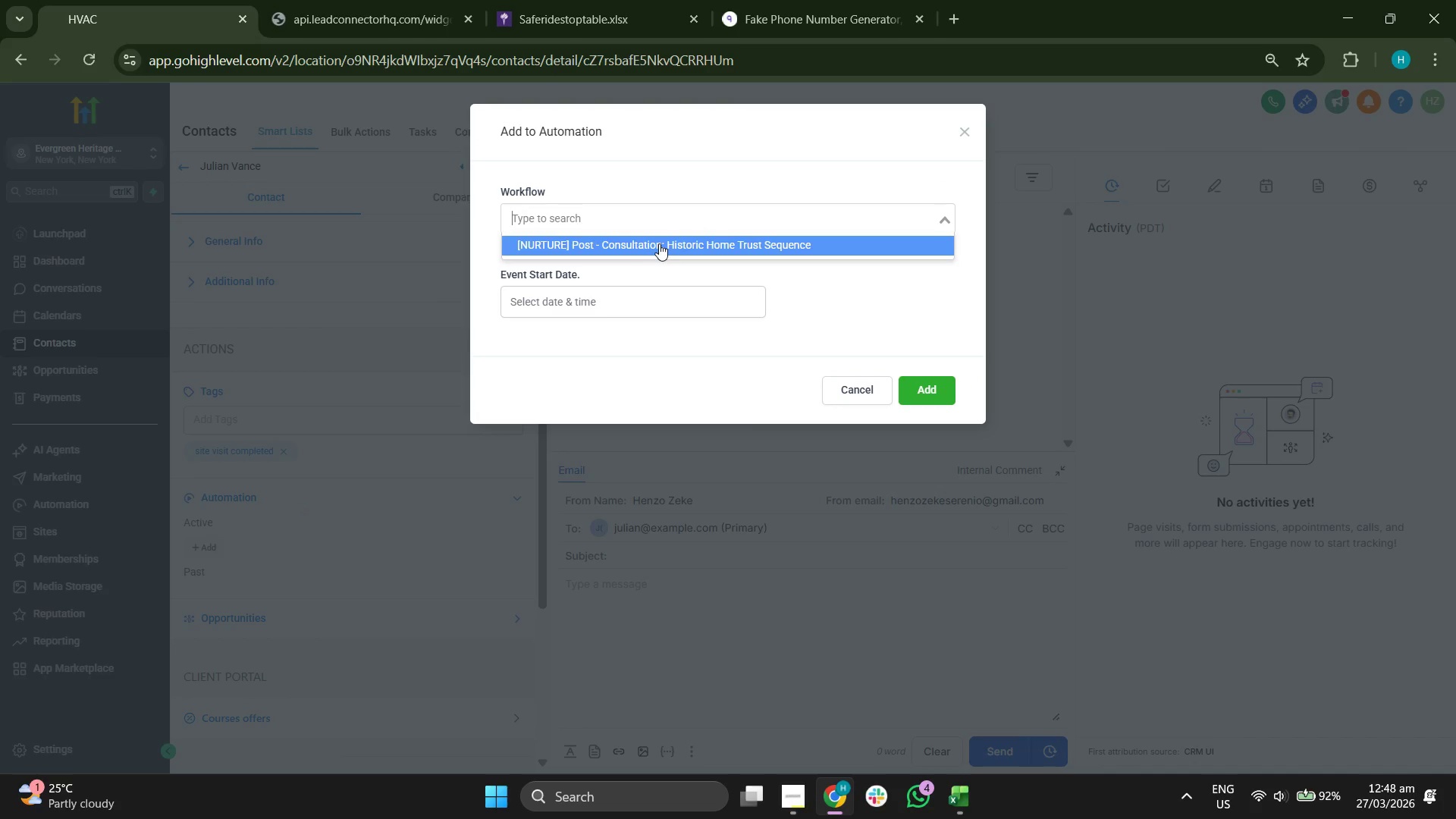 
left_click([659, 243])
 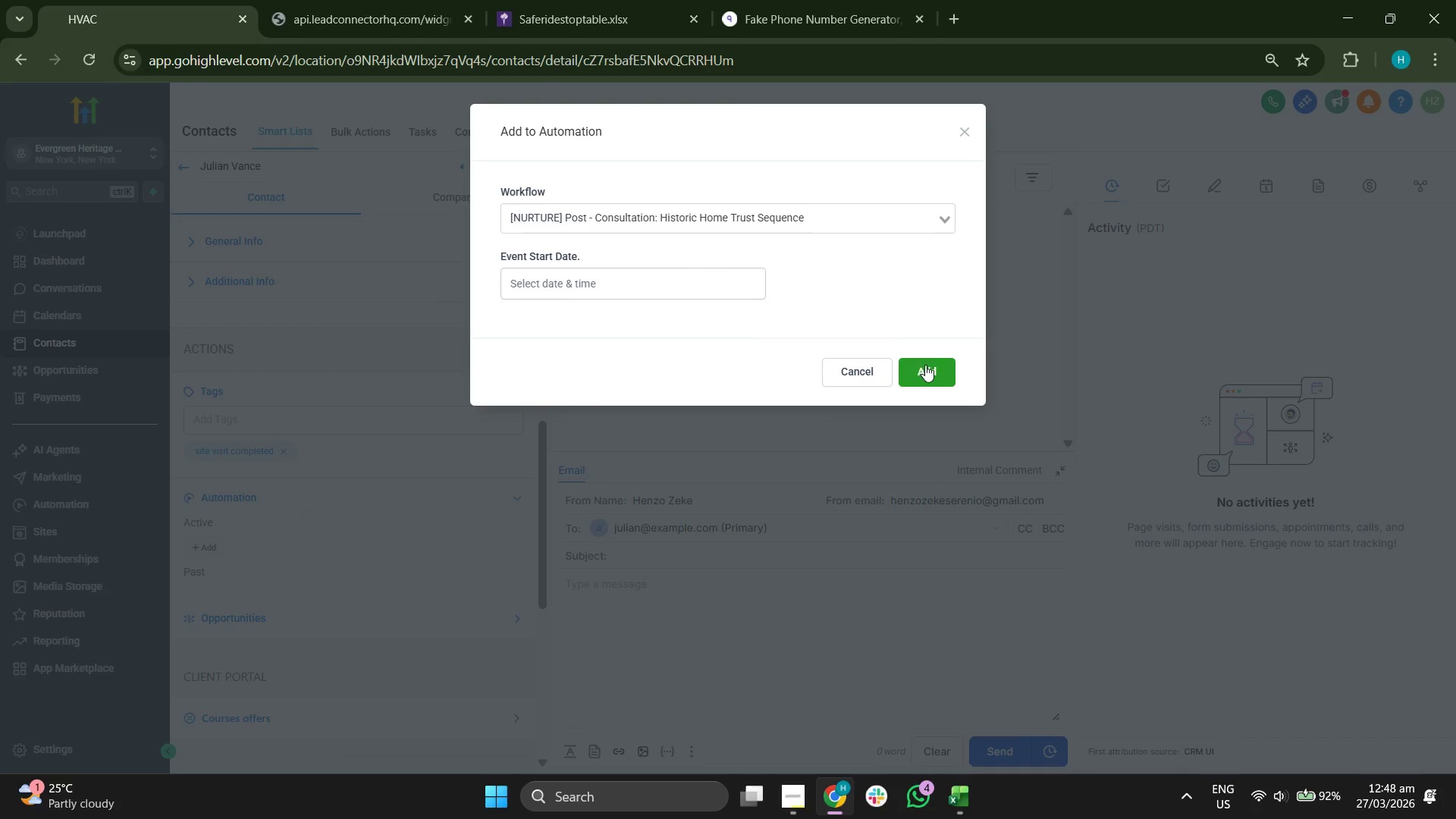 
left_click([925, 365])
 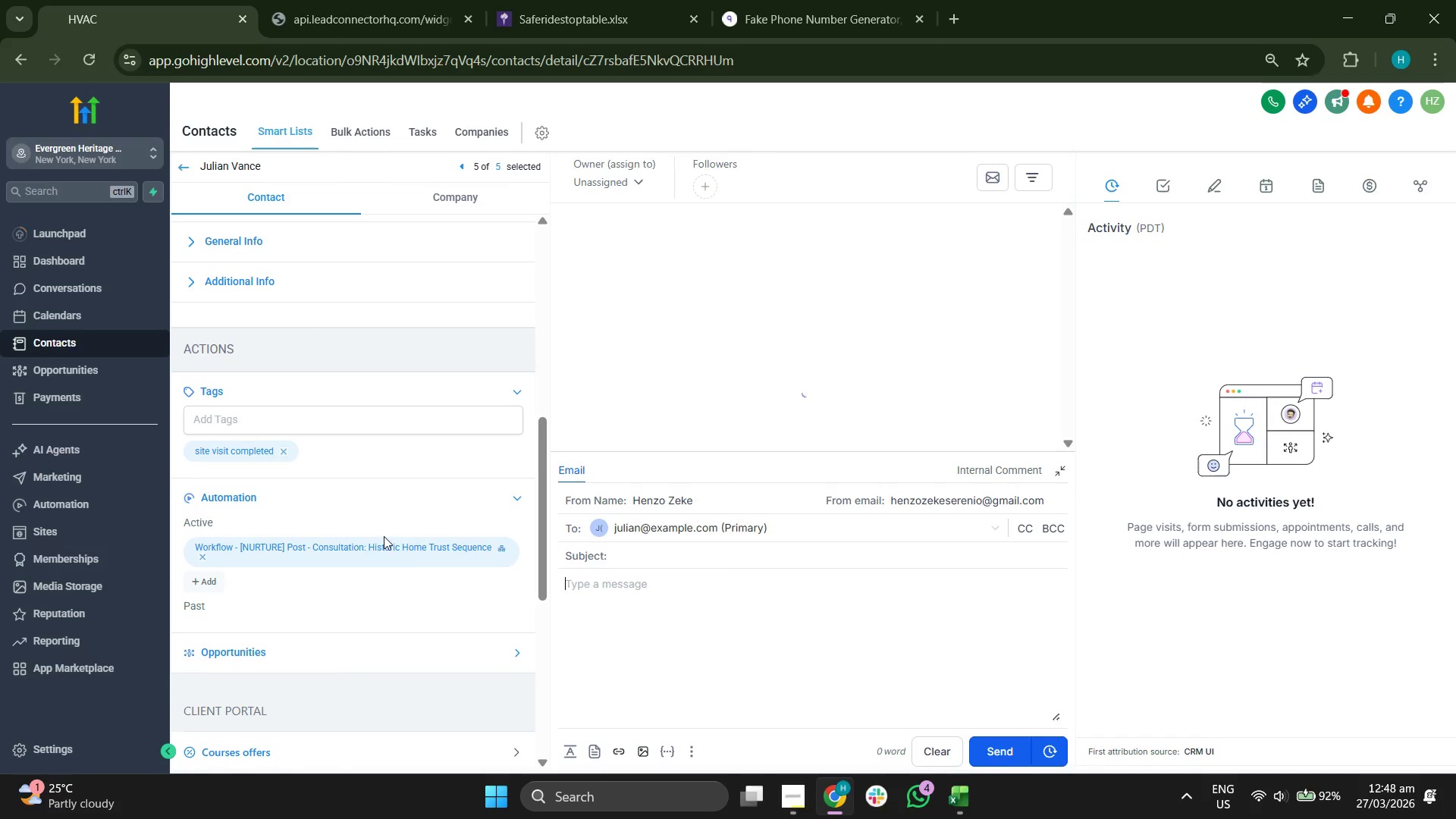 
scroll: coordinate [398, 501], scroll_direction: down, amount: 1.0
 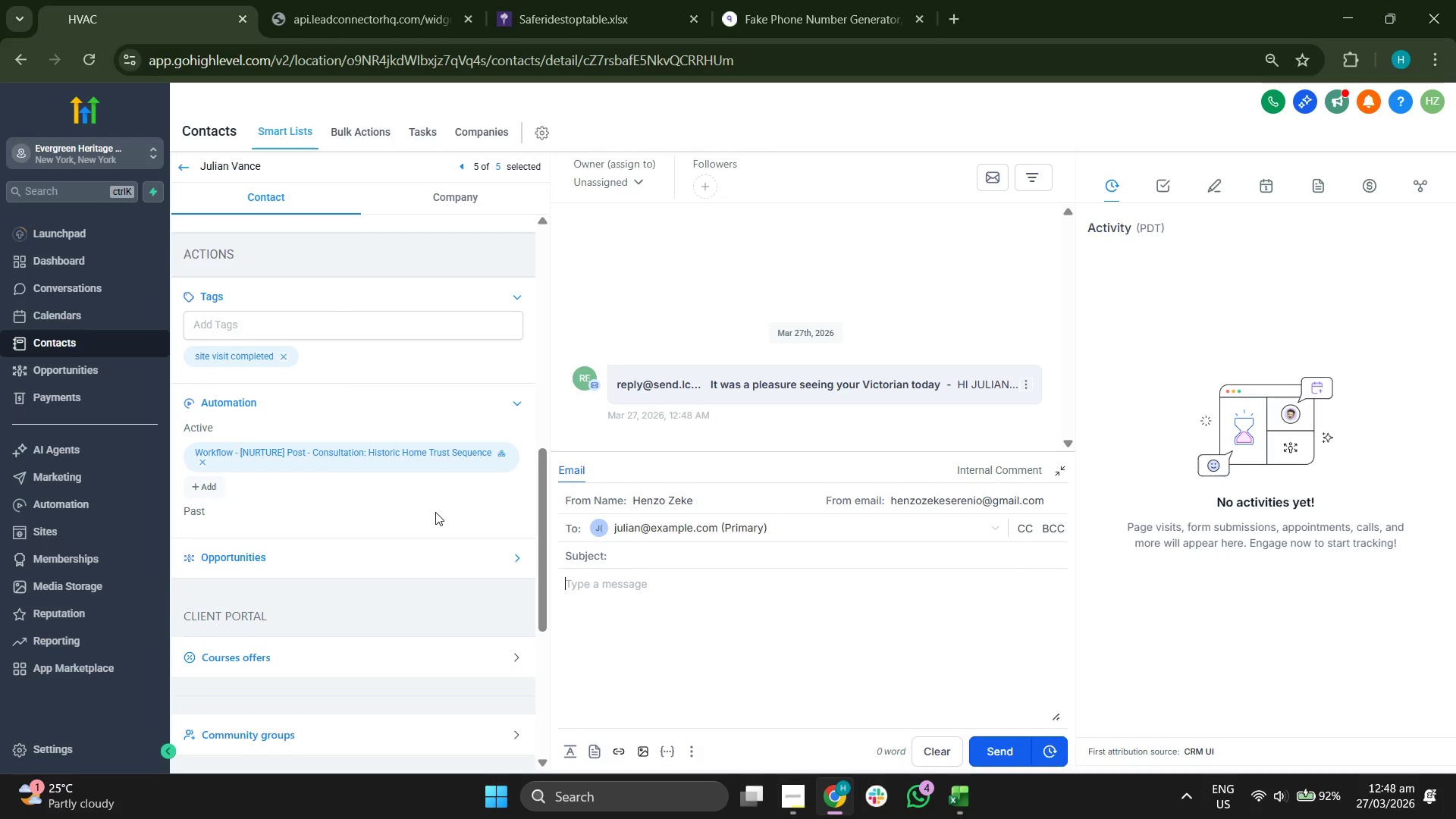 
scroll: coordinate [465, 465], scroll_direction: up, amount: 3.0
 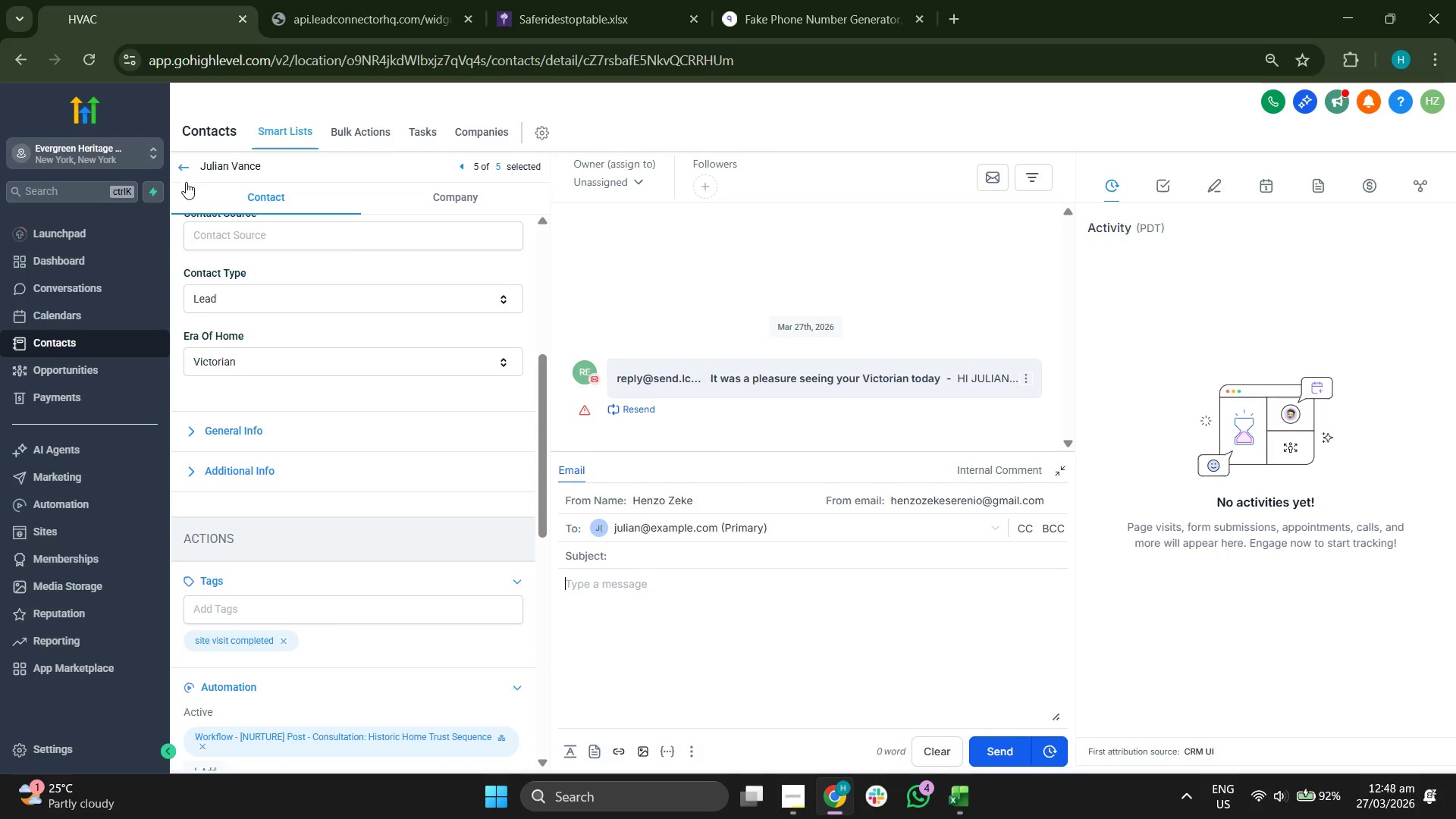 
left_click([180, 168])
 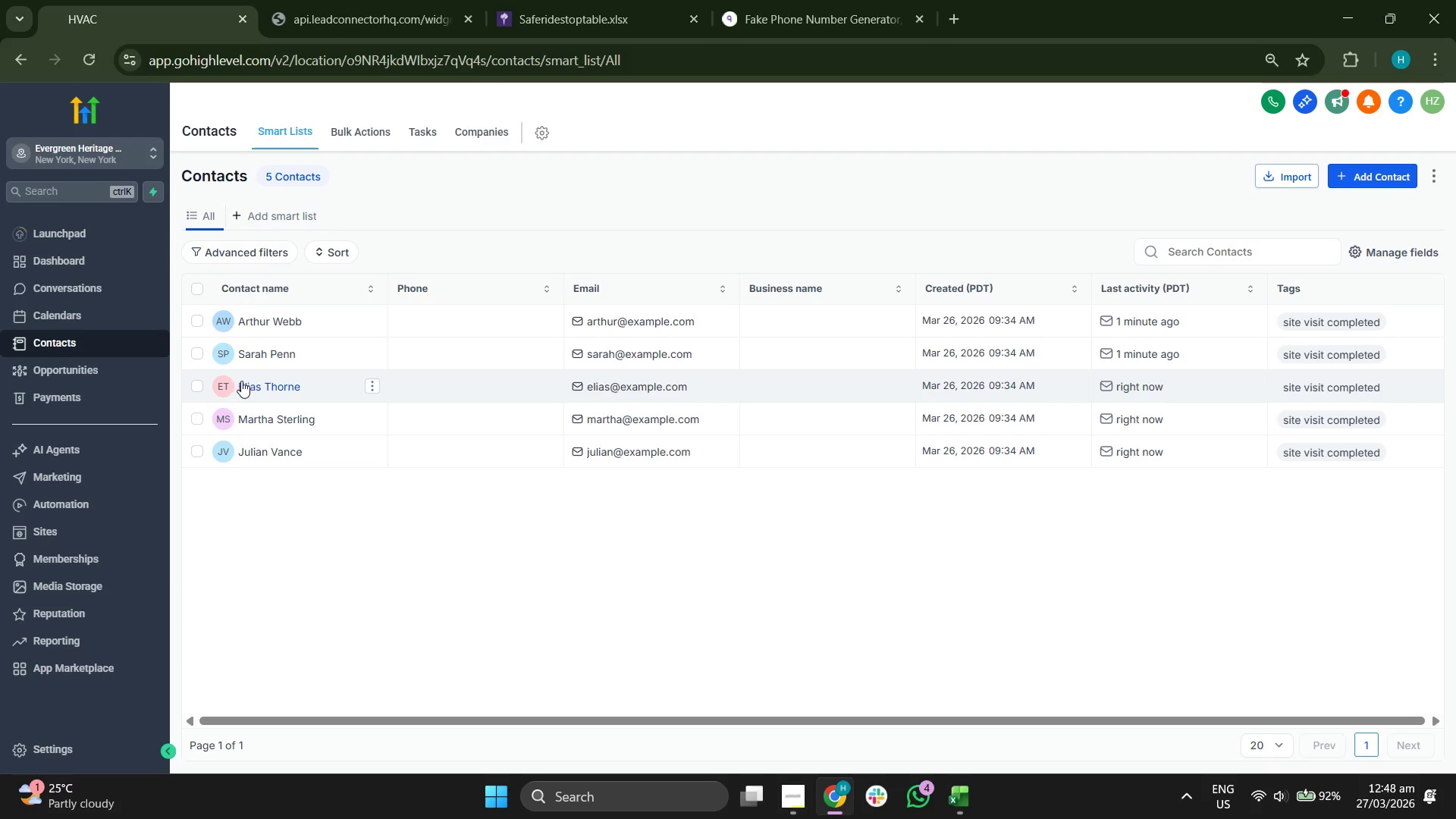 
wait(5.67)
 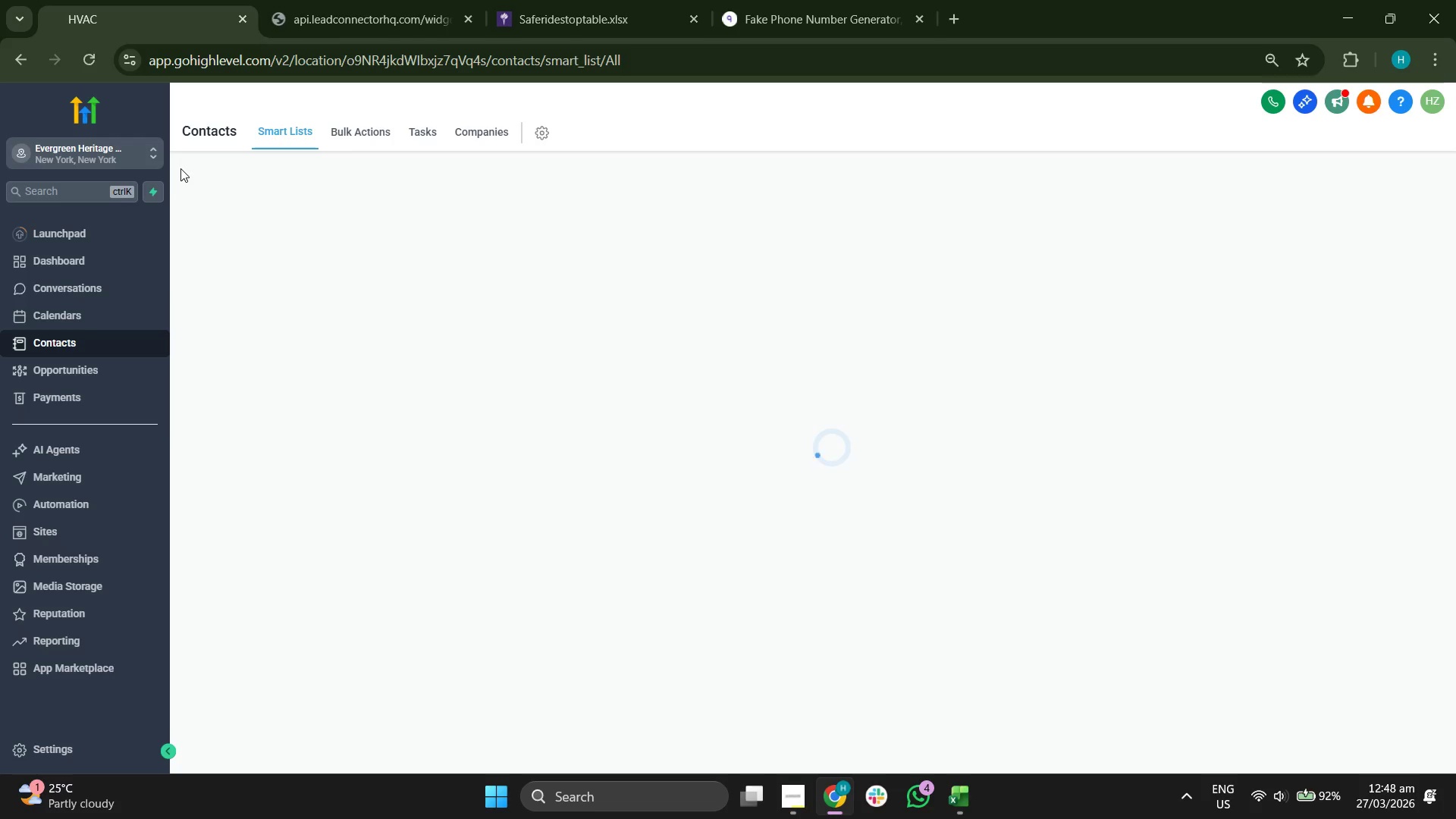 
left_click([106, 504])
 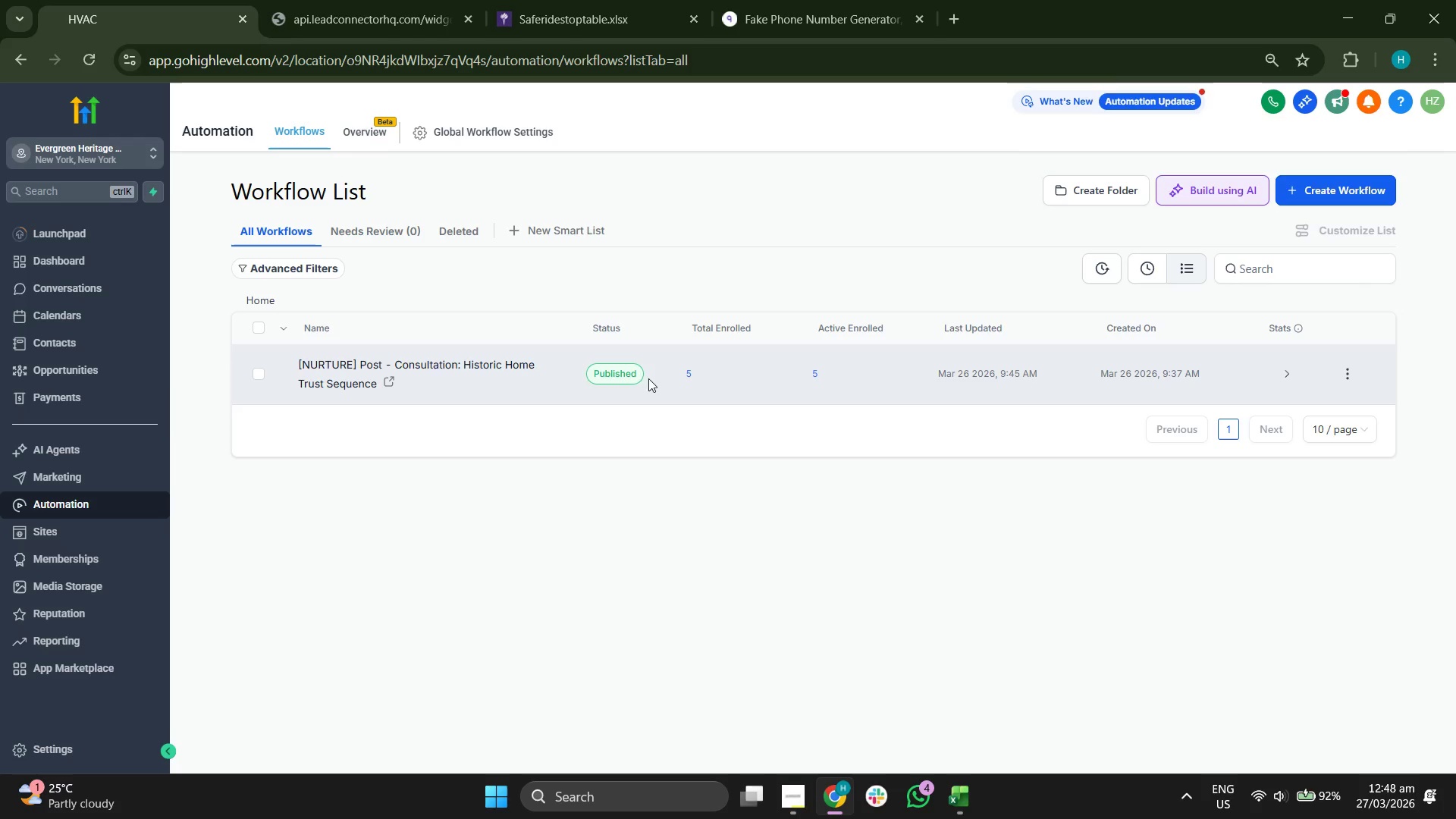 
wait(7.86)
 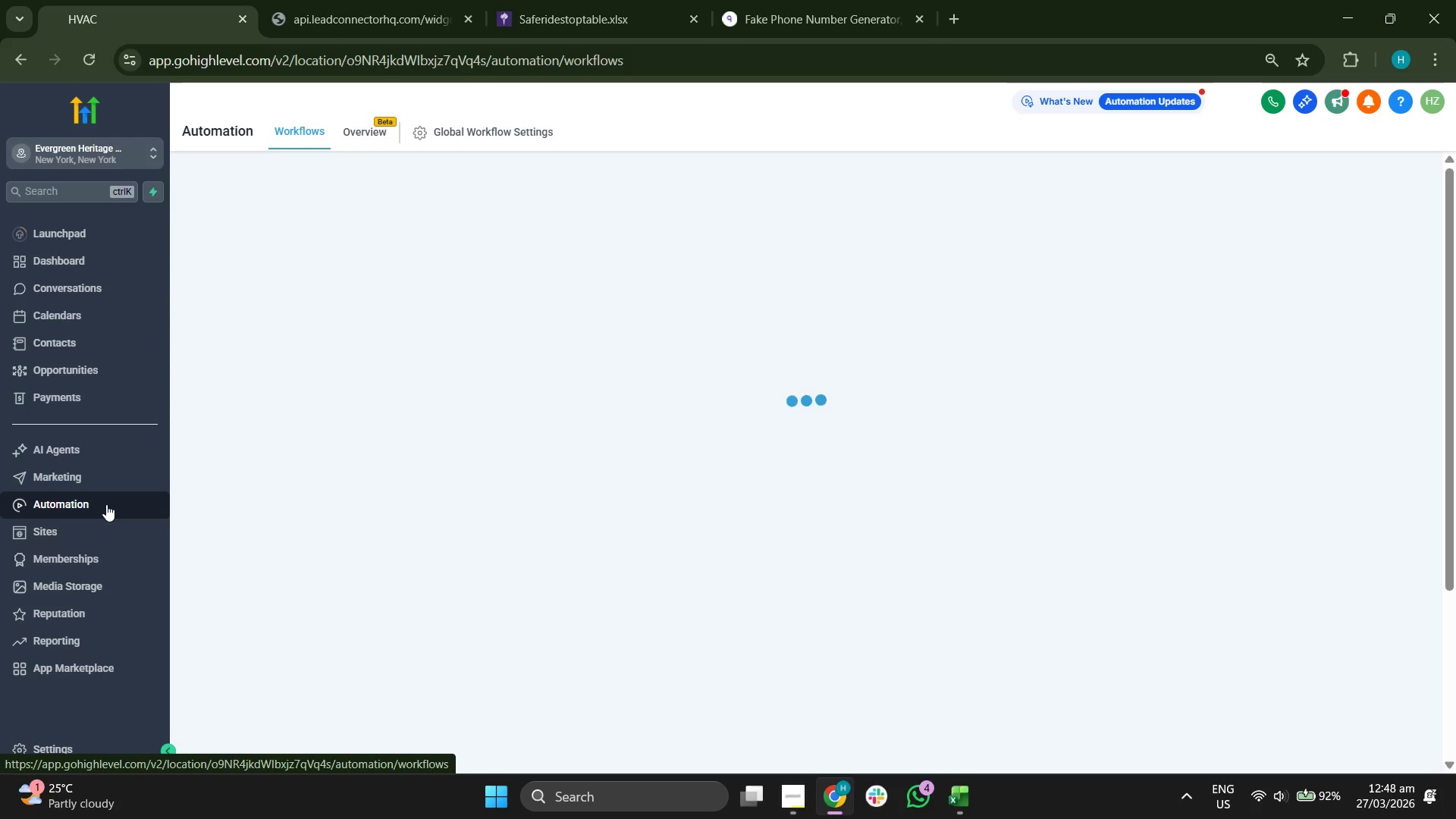 
left_click([413, 365])
 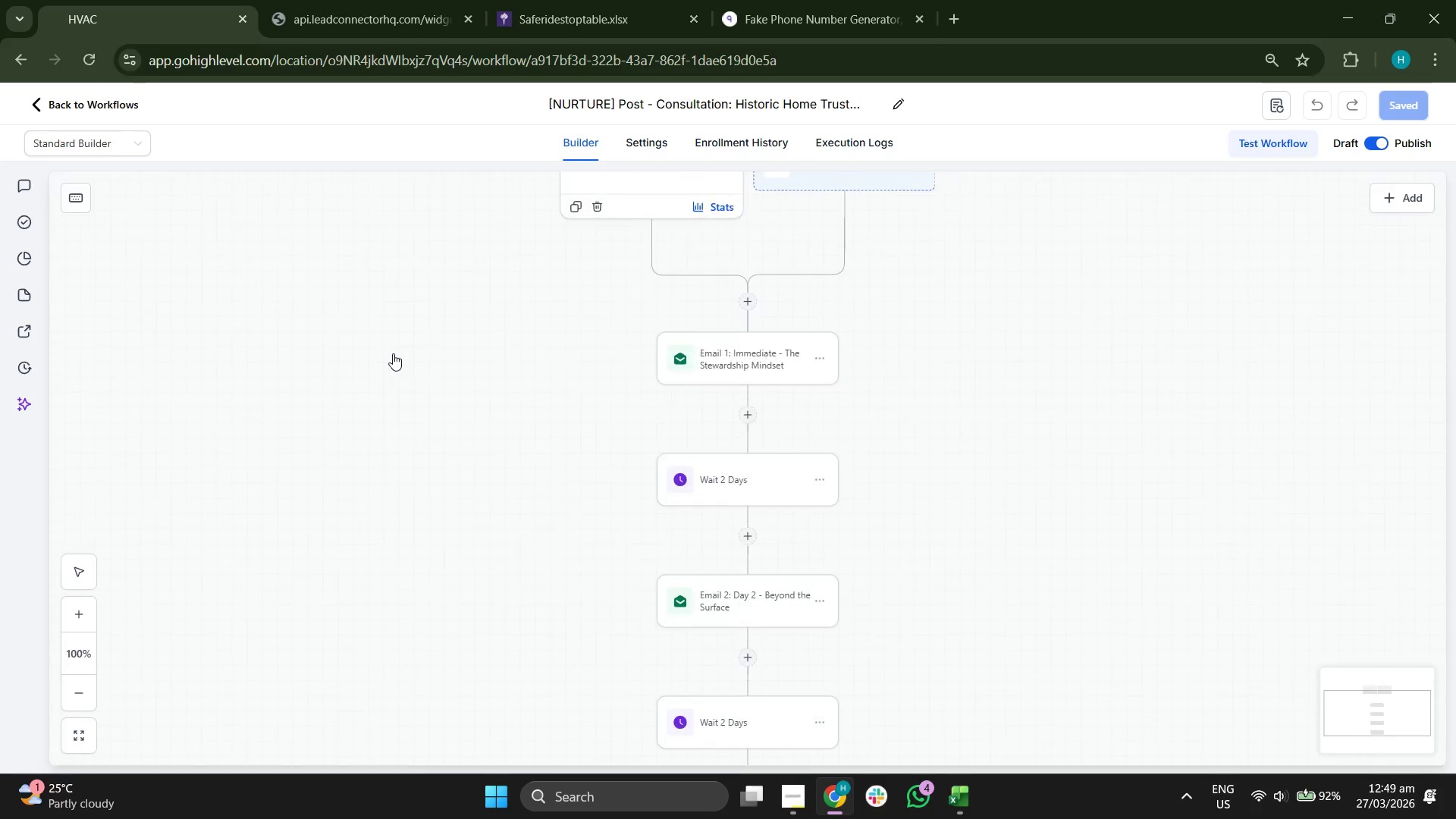 
wait(7.31)
 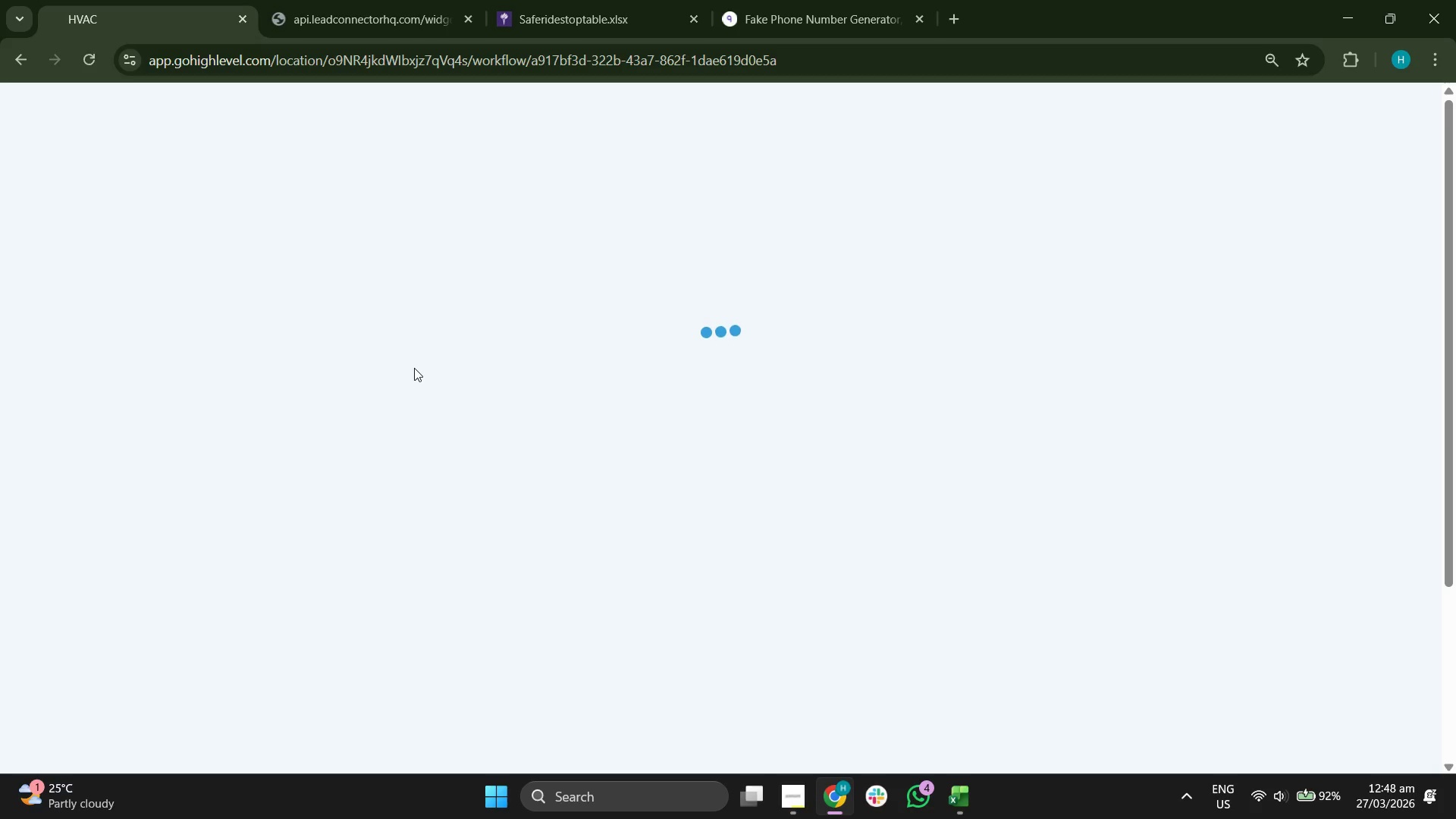 
left_click_drag(start_coordinate=[1367, 703], to_coordinate=[1370, 692])
 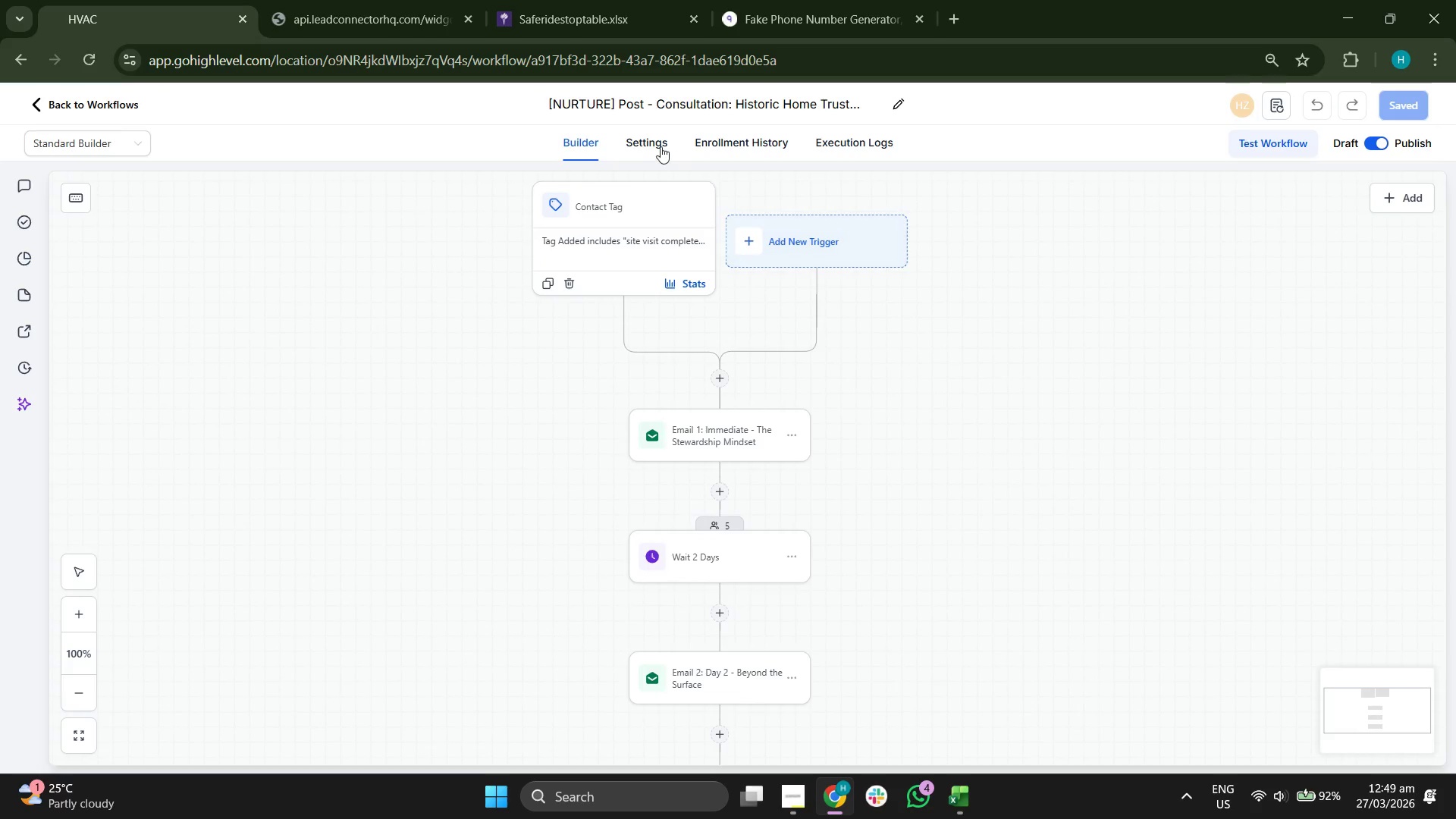 
left_click([654, 146])
 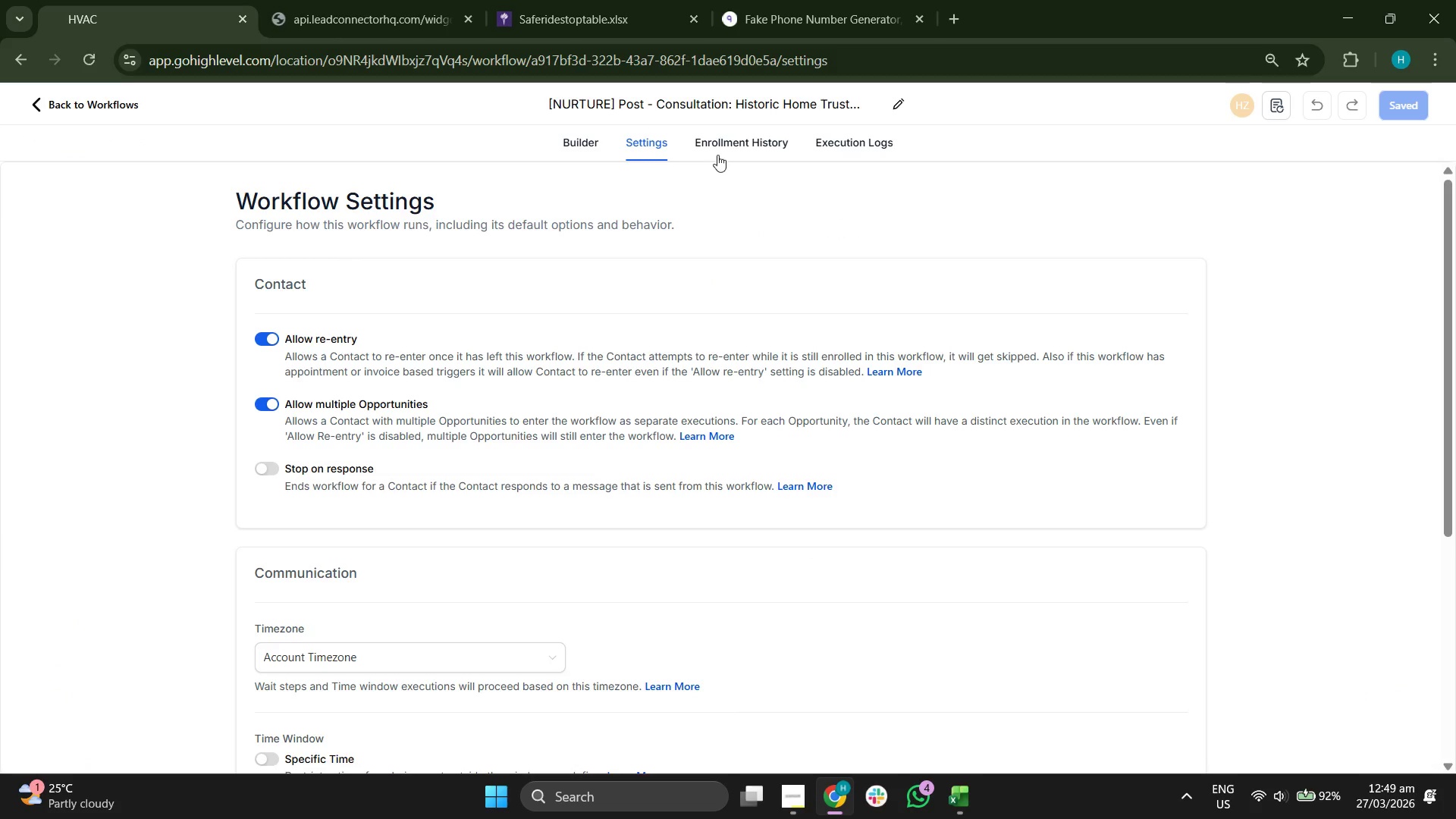 
left_click([726, 153])
 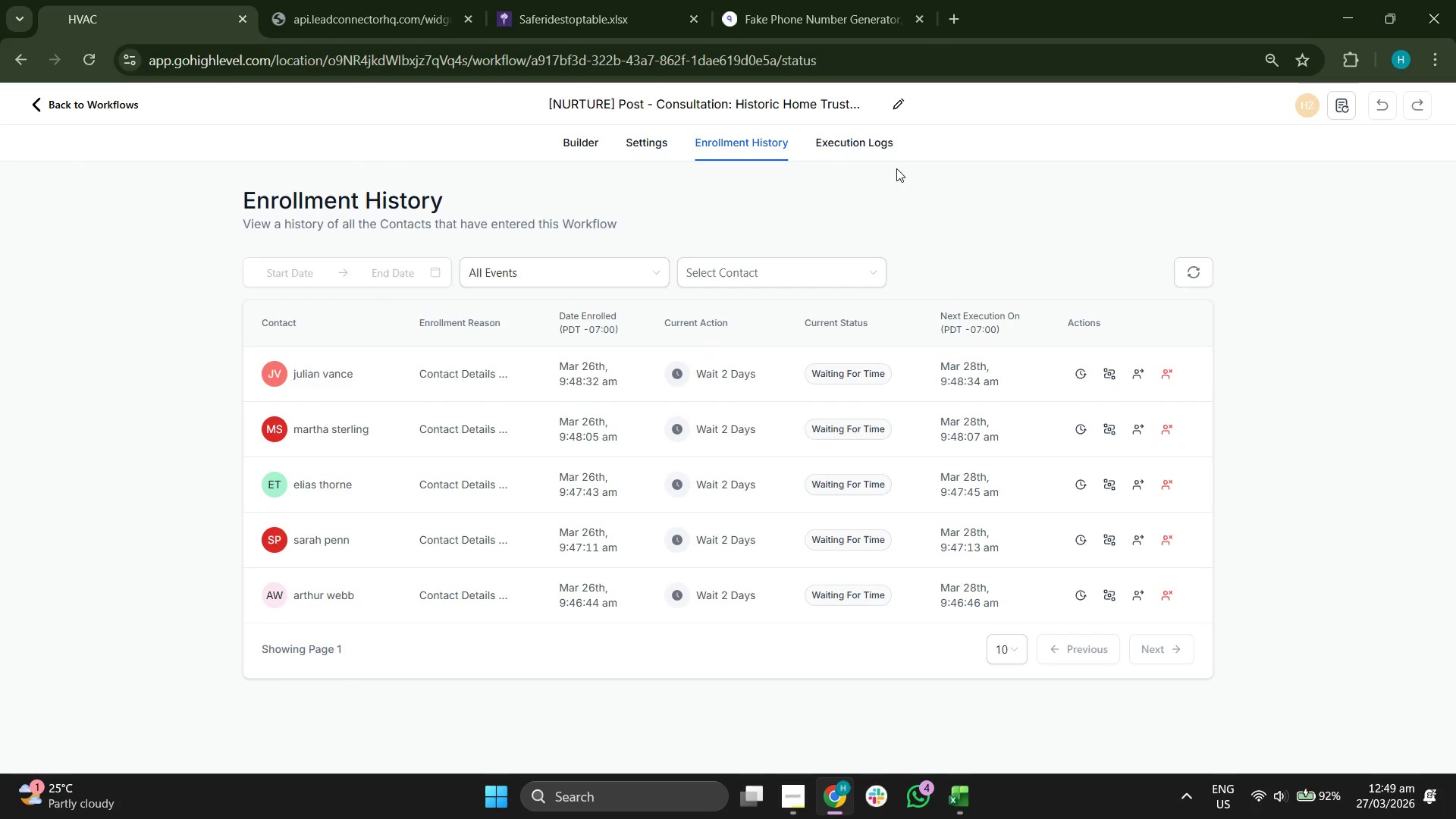 
wait(7.42)
 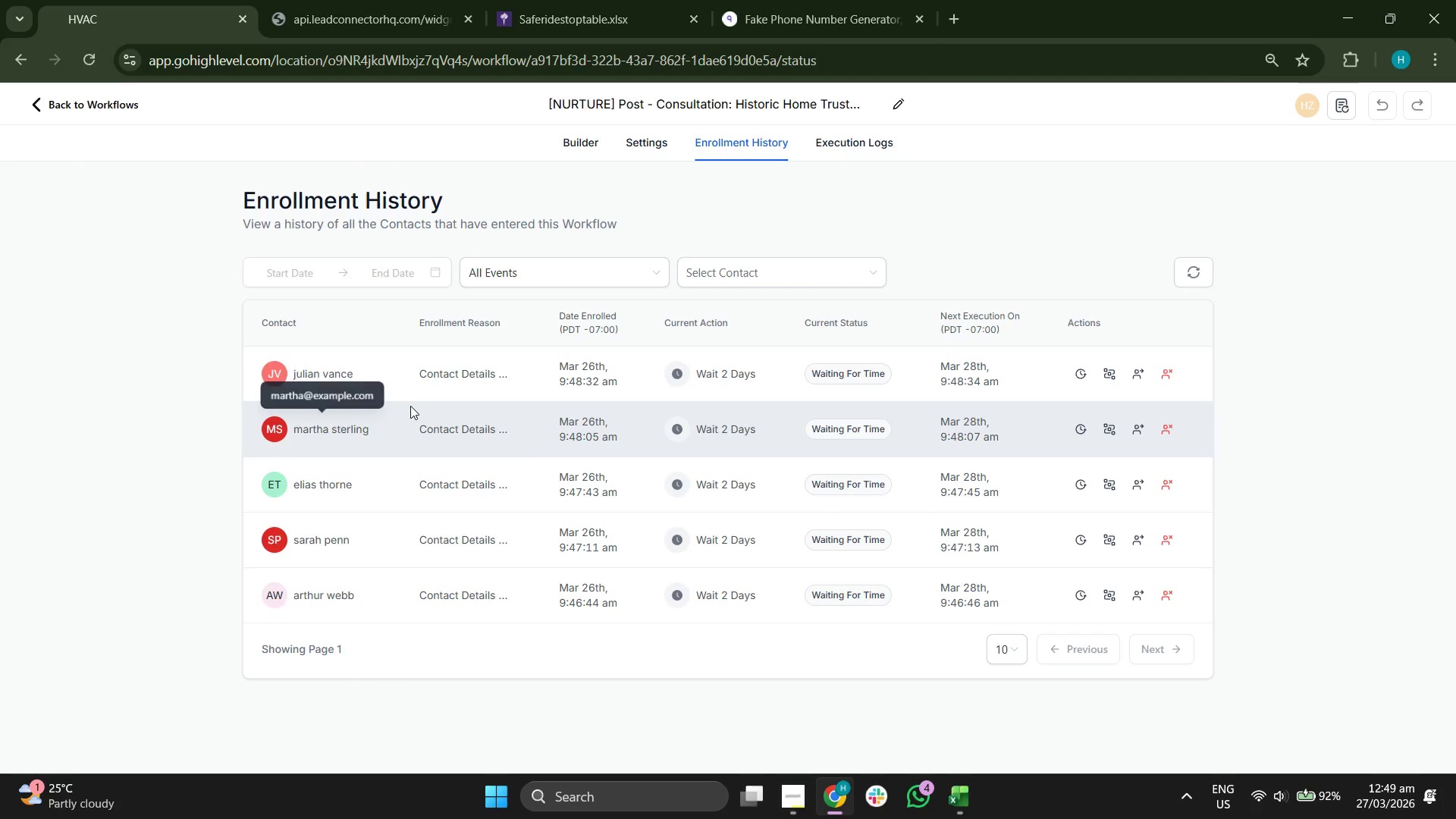 
left_click([886, 142])
 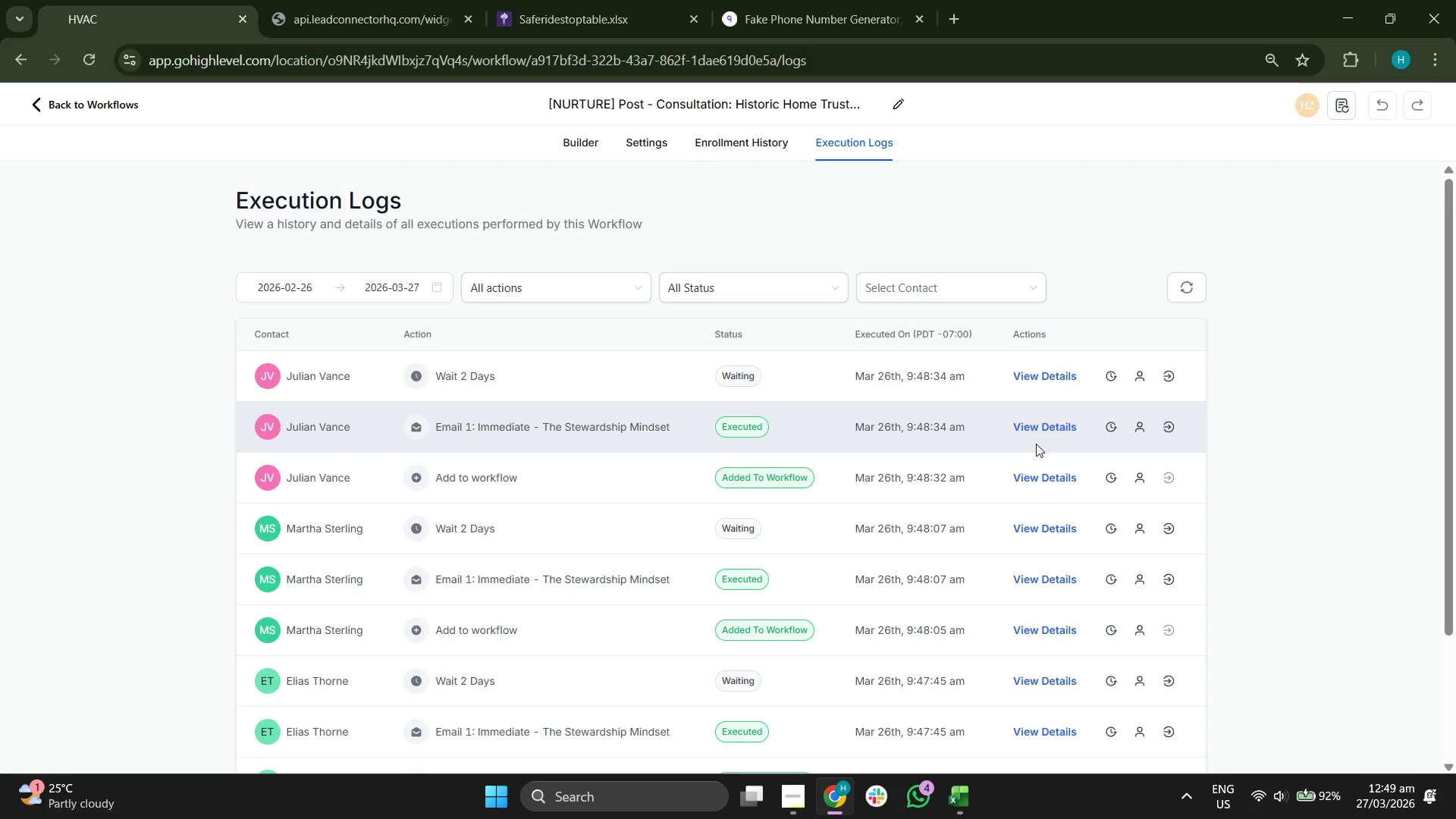 
scroll: coordinate [535, 312], scroll_direction: down, amount: 2.0
 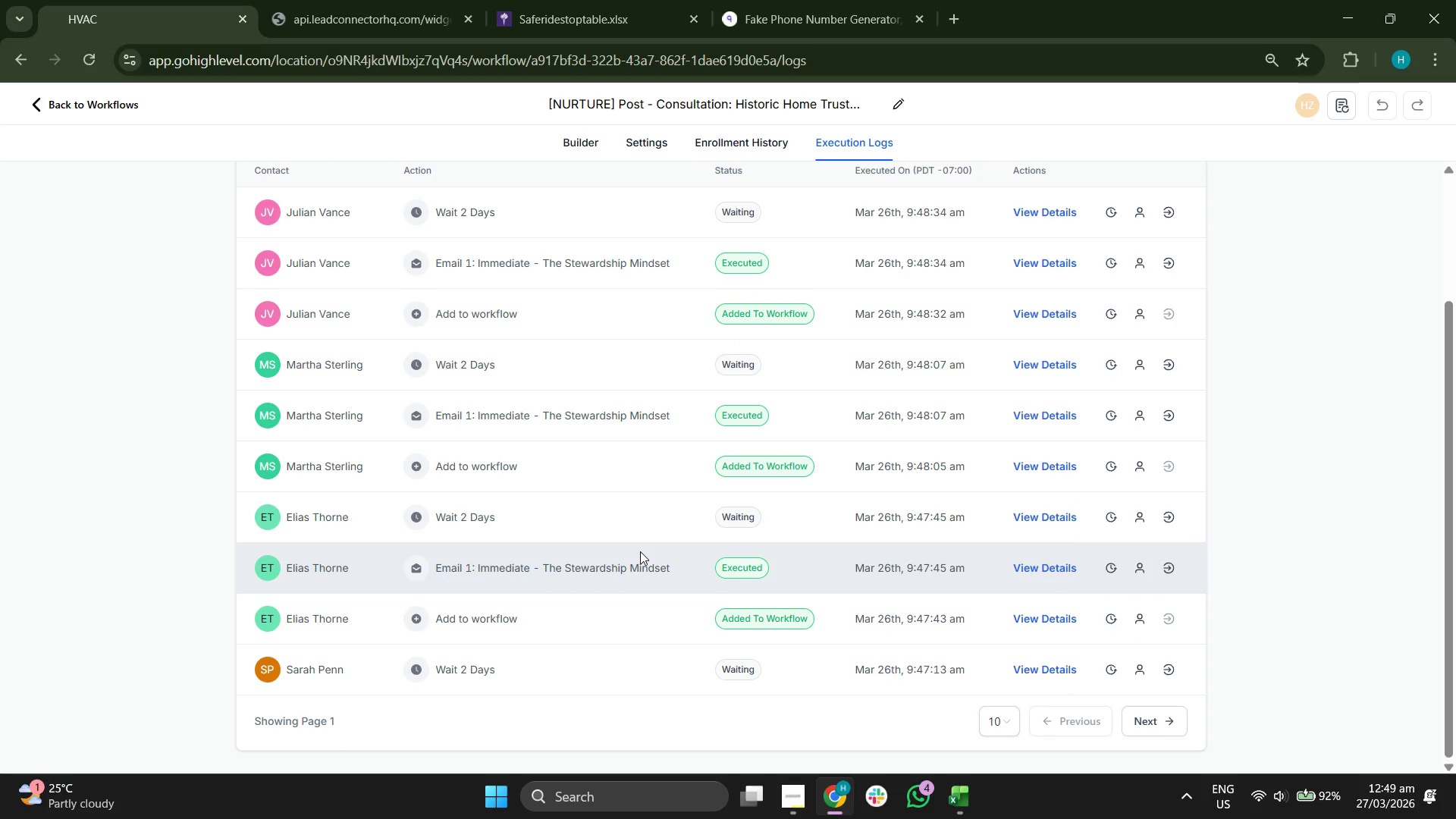 
scroll: coordinate [640, 551], scroll_direction: up, amount: 1.0
 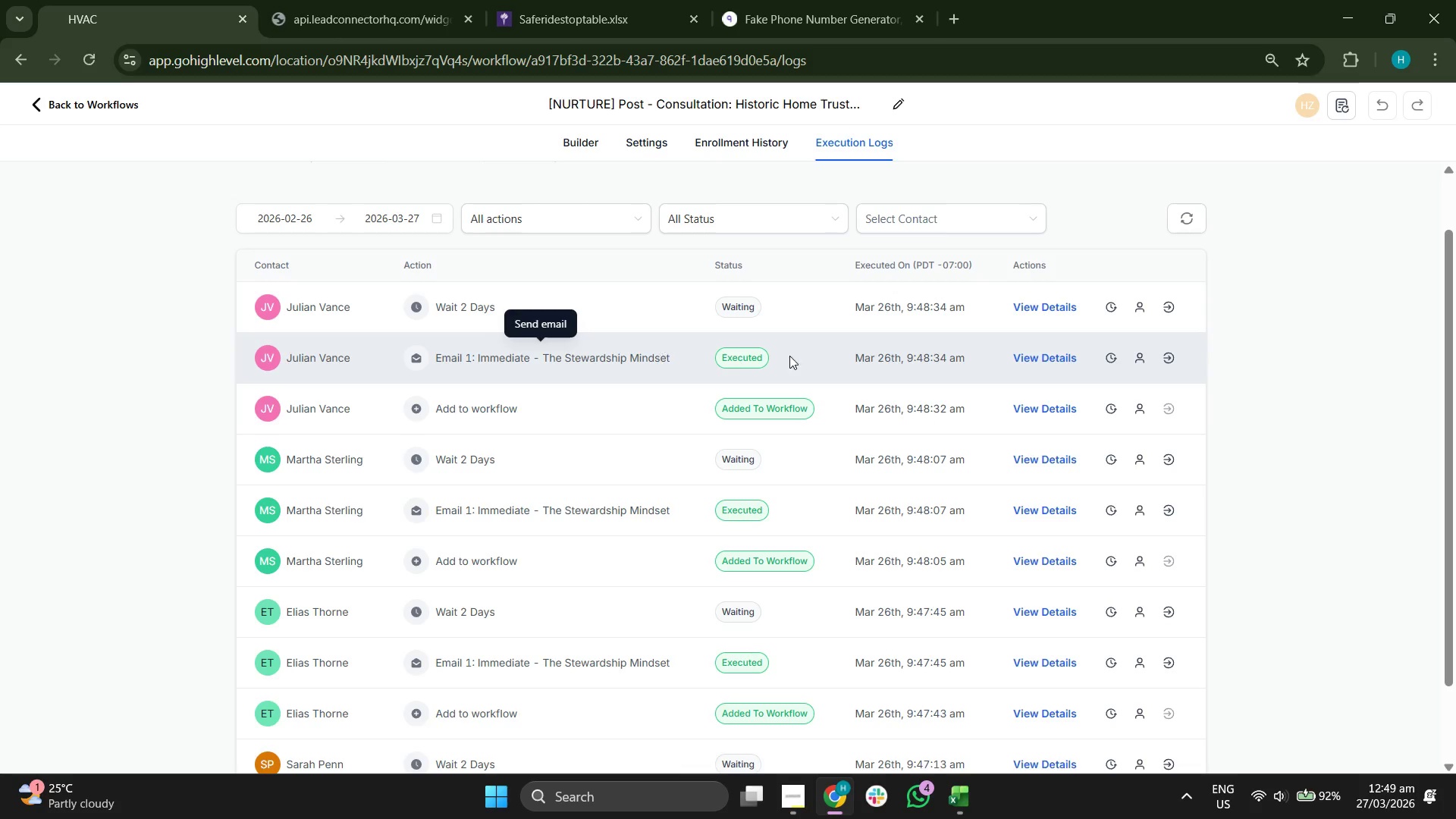 
left_click([1059, 360])
 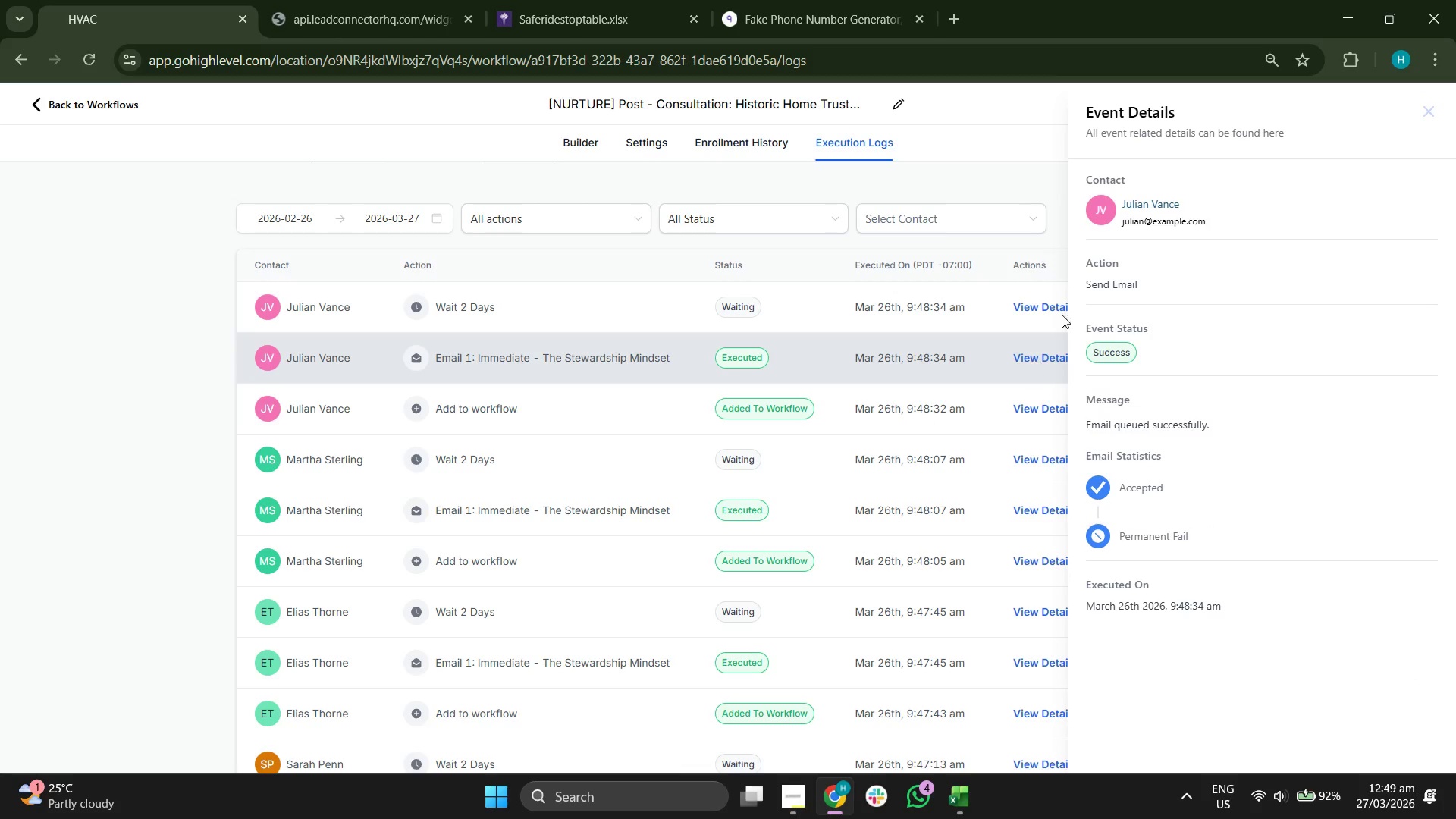 
left_click([1440, 117])
 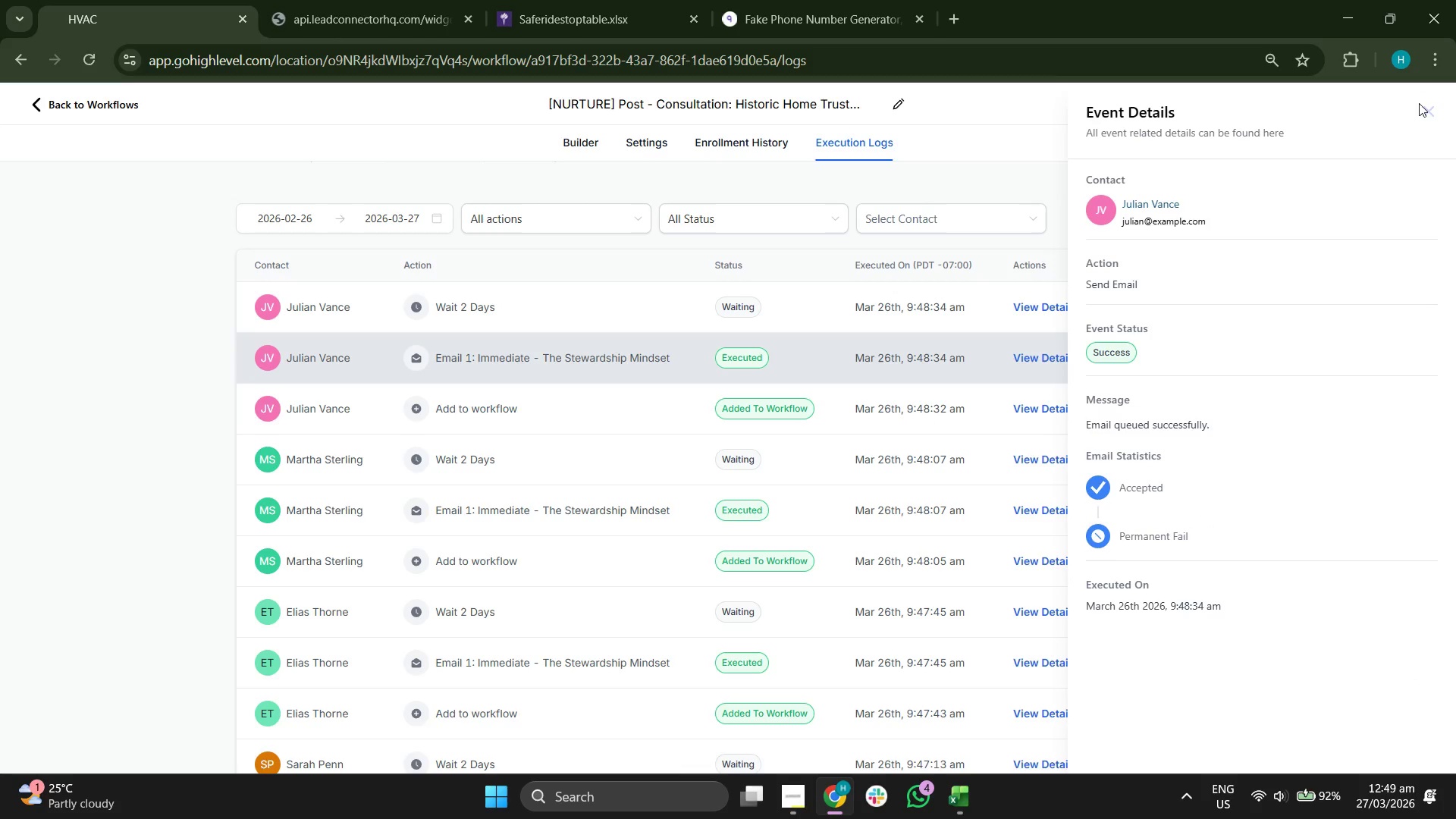 
double_click([1425, 107])
 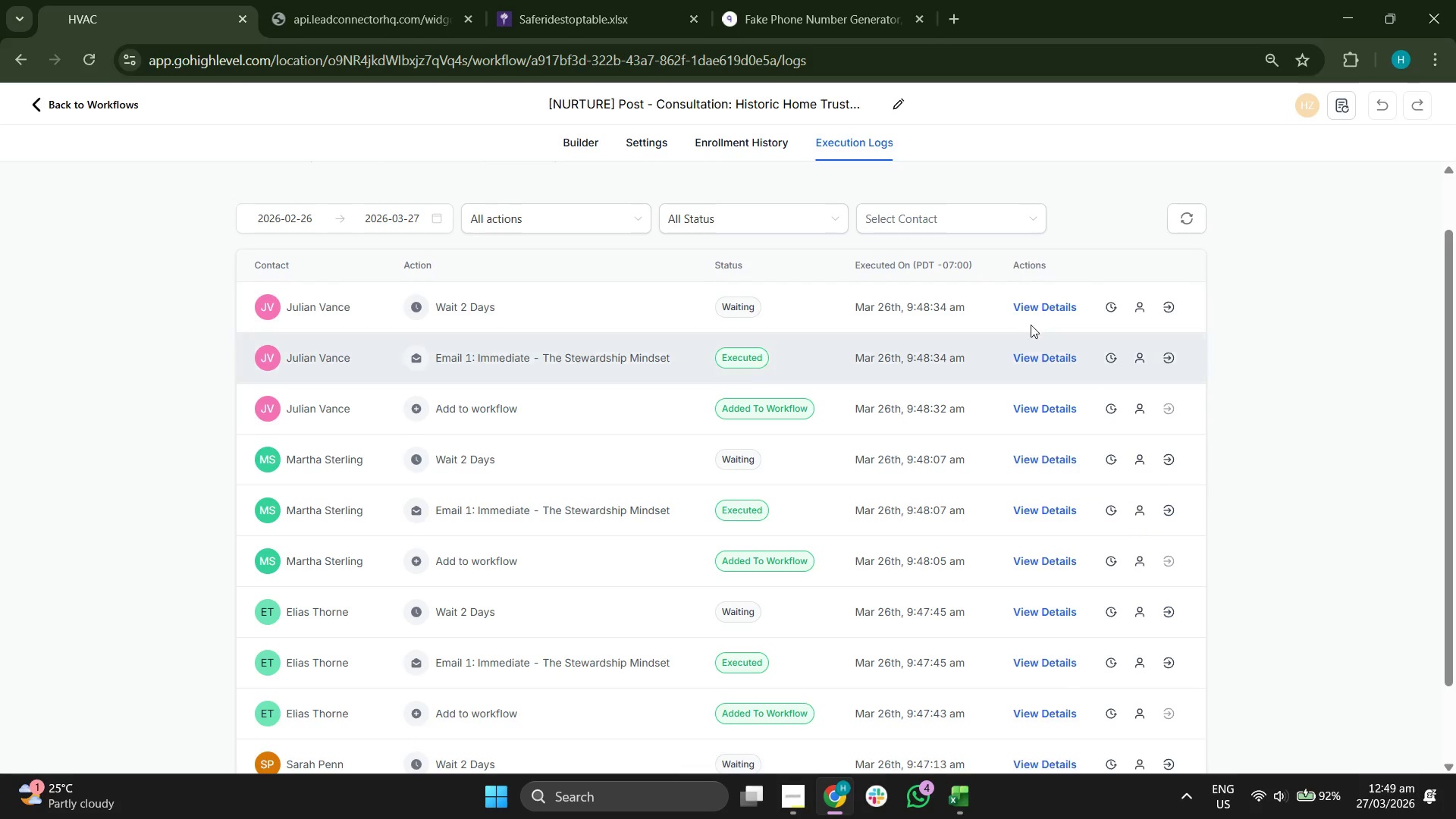 
left_click([1038, 309])
 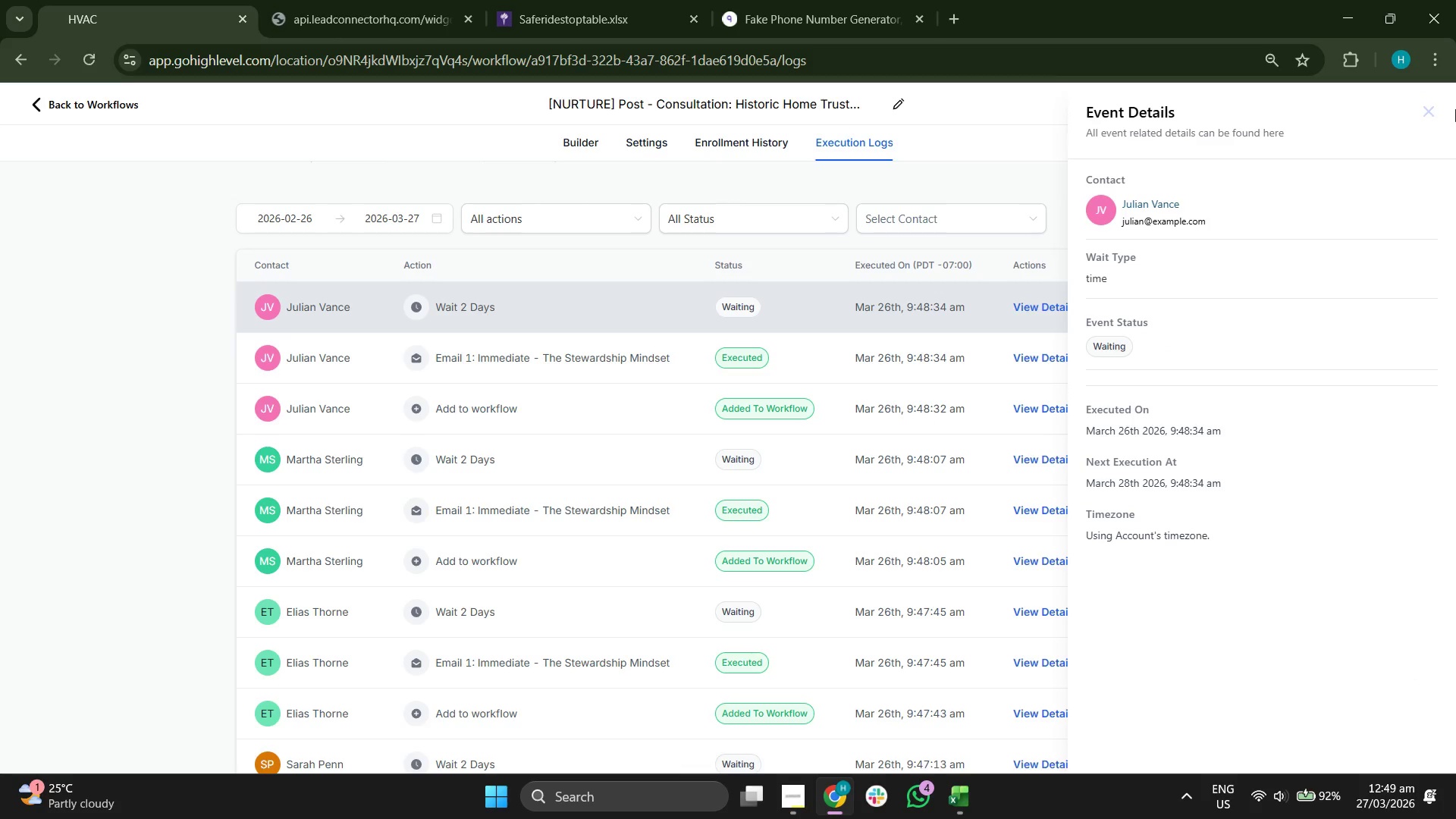 
wait(5.22)
 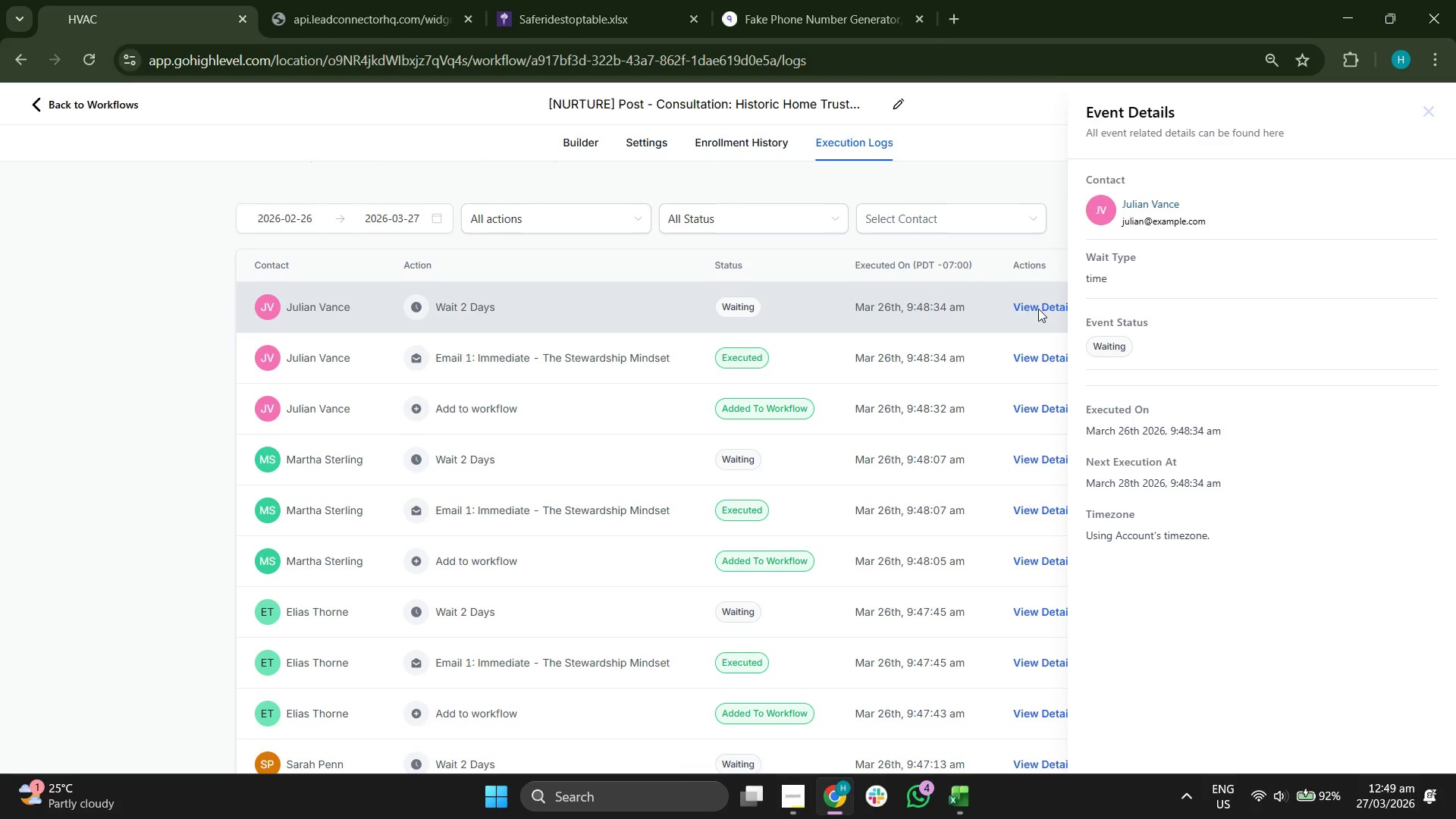 
left_click([1429, 108])
 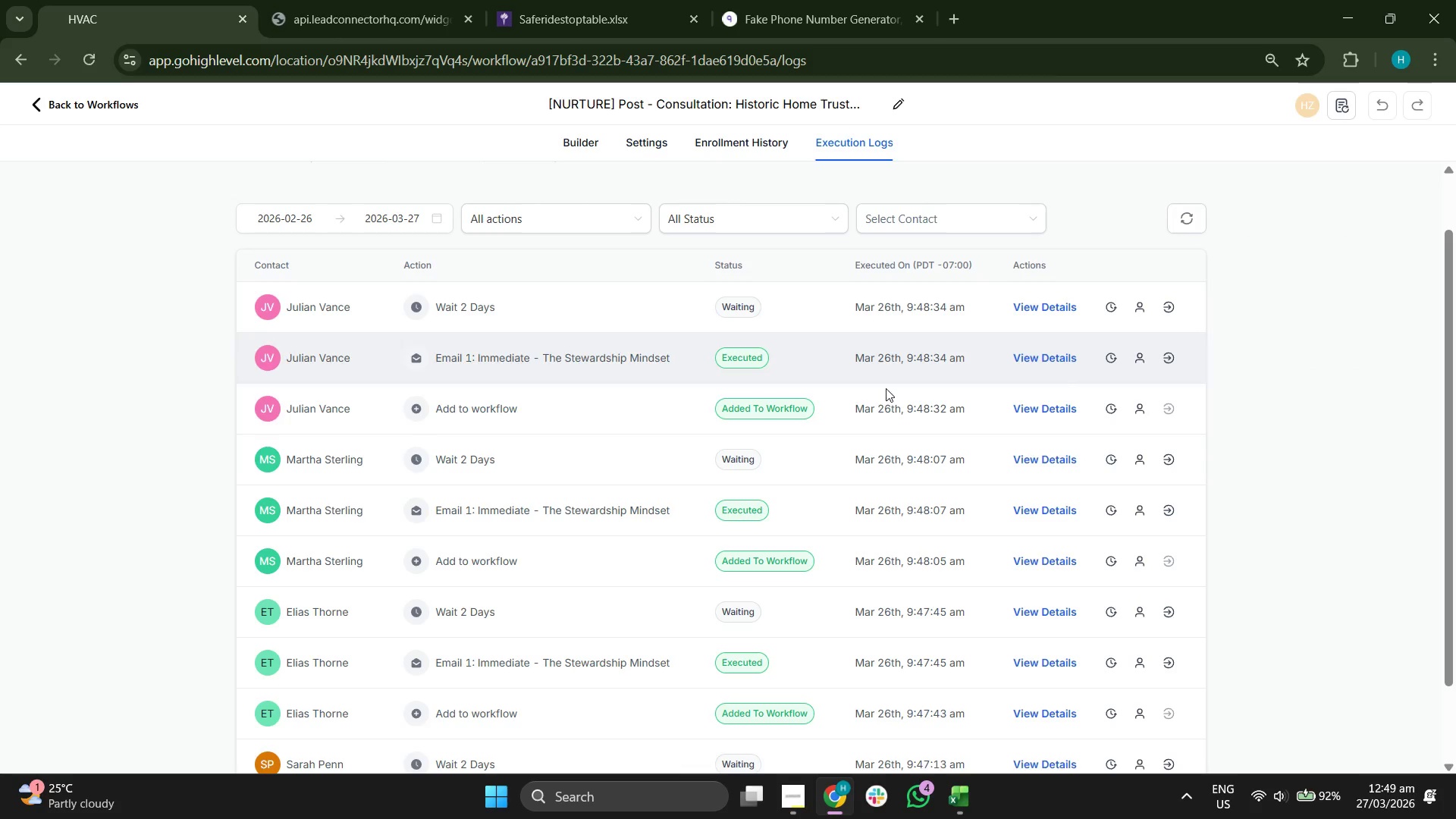 
scroll: coordinate [874, 391], scroll_direction: down, amount: 3.0
 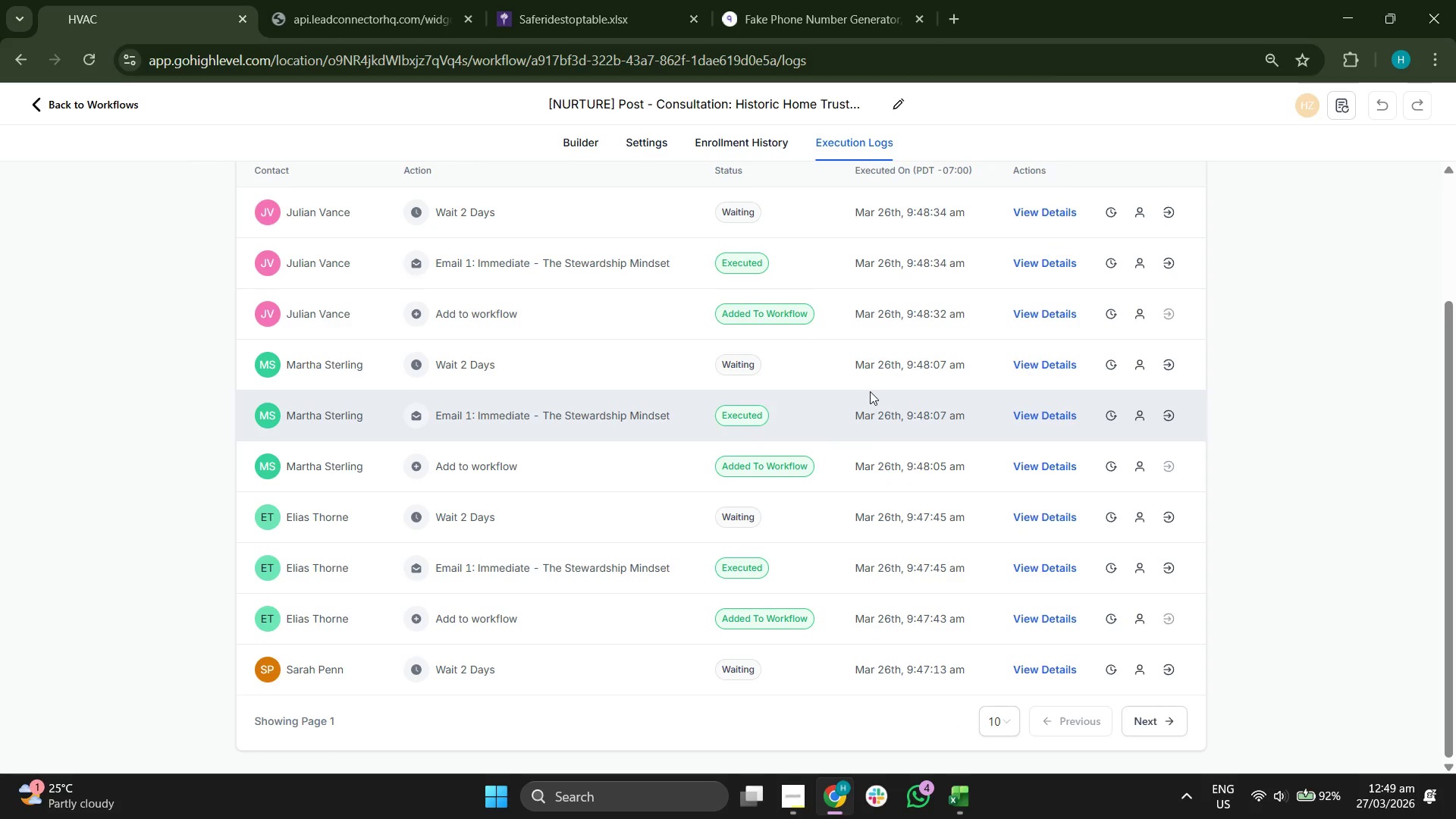 
scroll: coordinate [869, 391], scroll_direction: up, amount: 1.0
 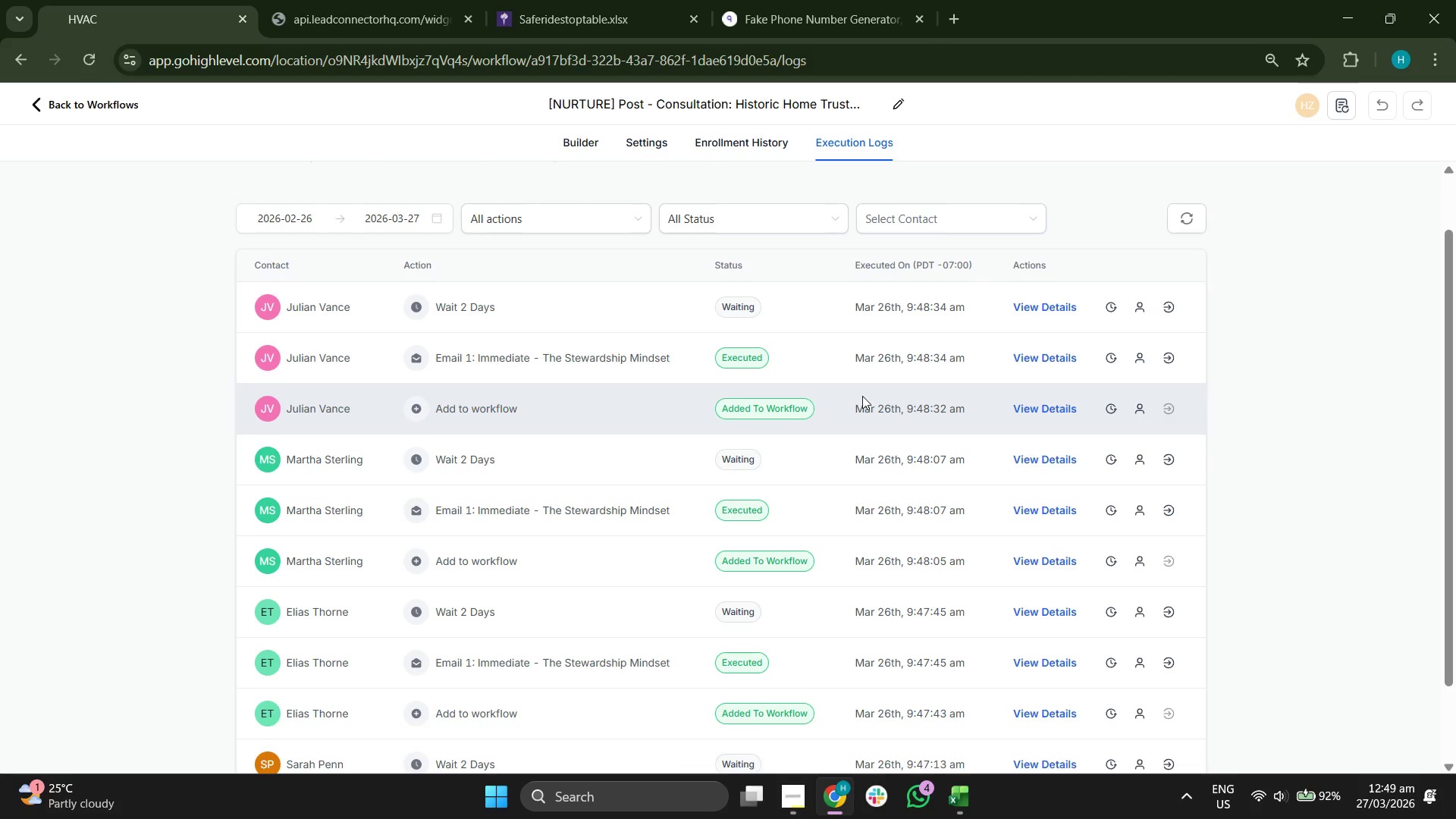 
scroll: coordinate [656, 382], scroll_direction: down, amount: 1.0
 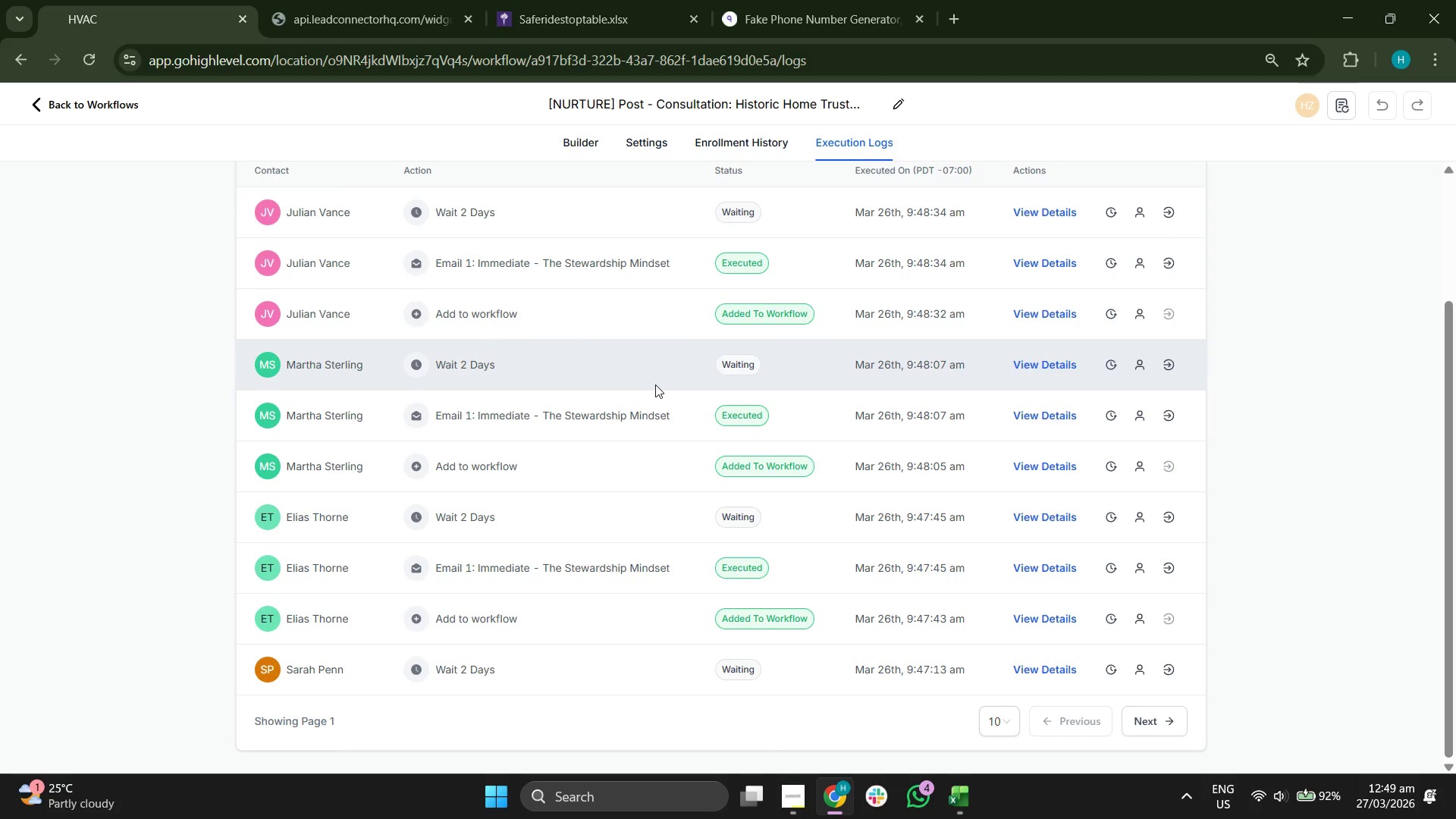 
wait(7.81)
 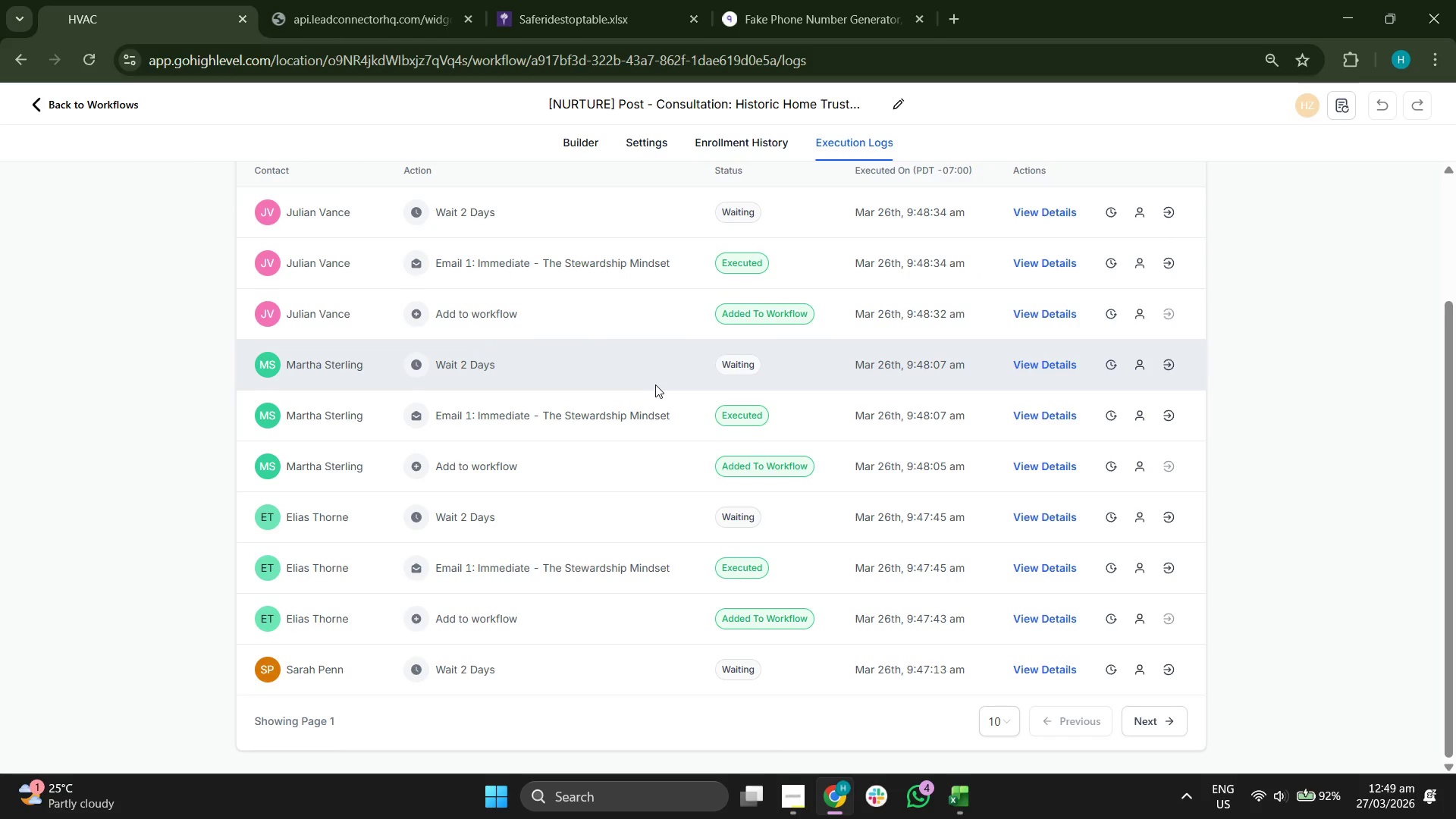 
scroll: coordinate [653, 385], scroll_direction: up, amount: 1.0
 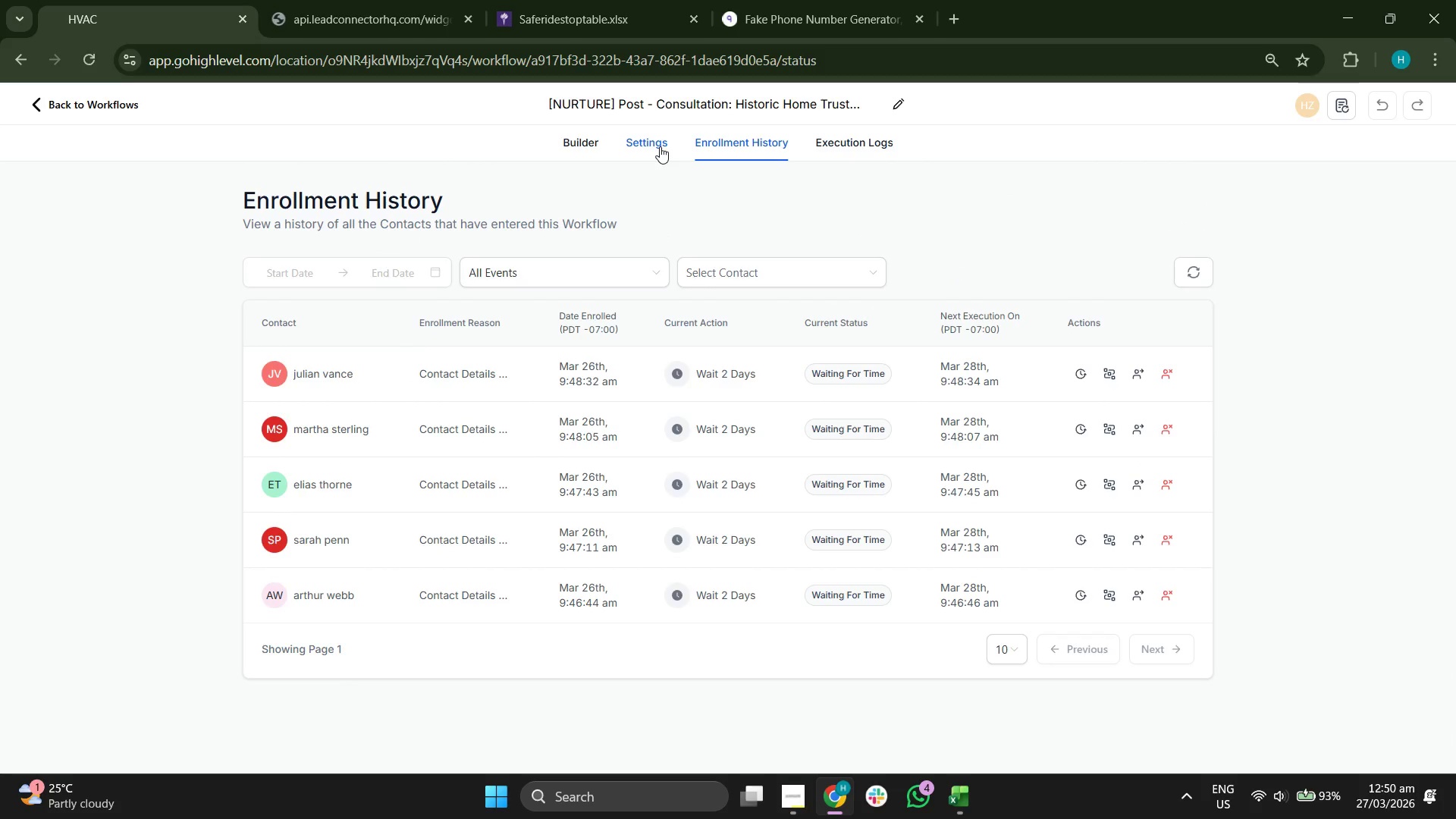 
left_click([660, 146])
 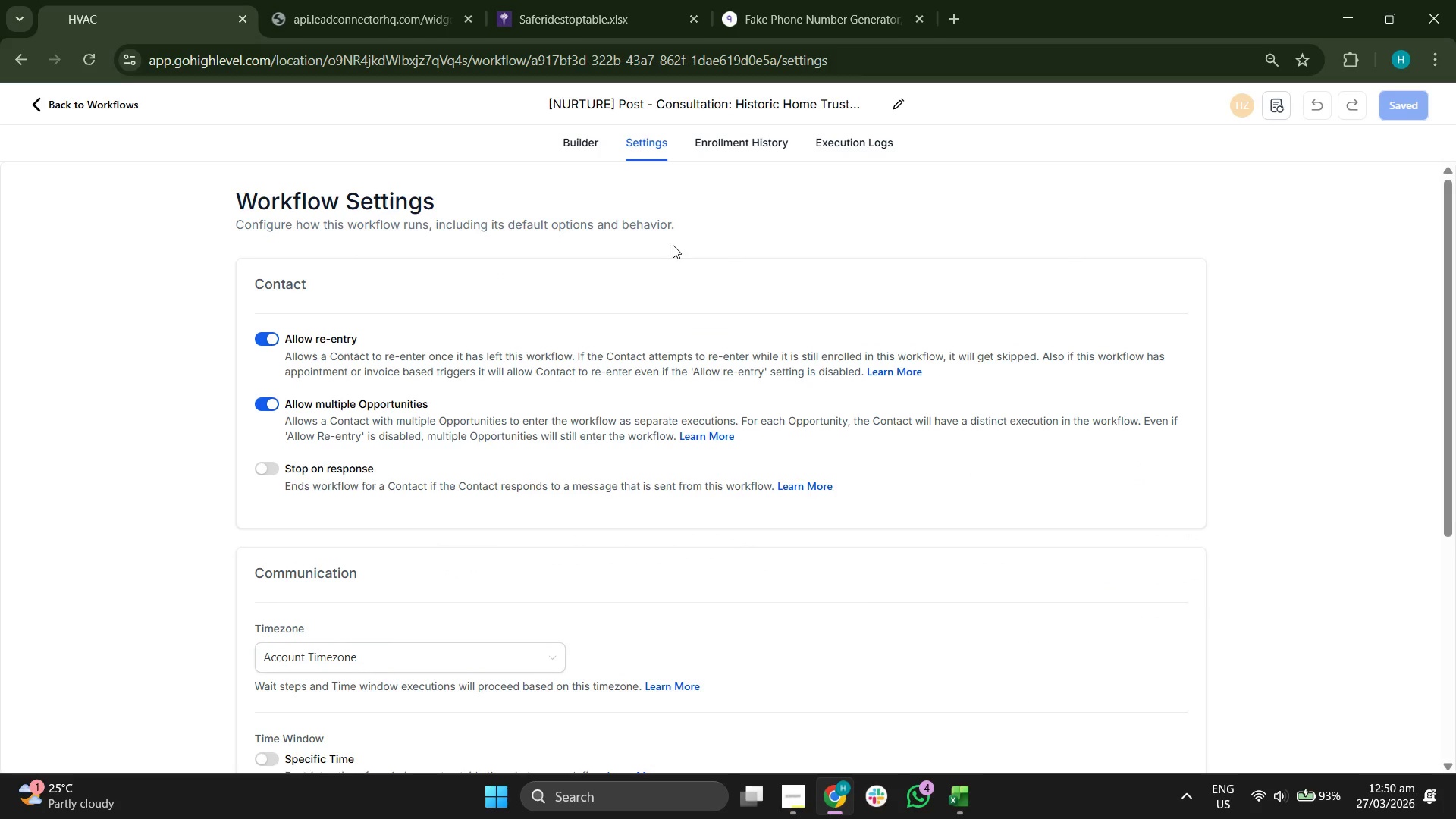 
scroll: coordinate [711, 287], scroll_direction: down, amount: 3.0
 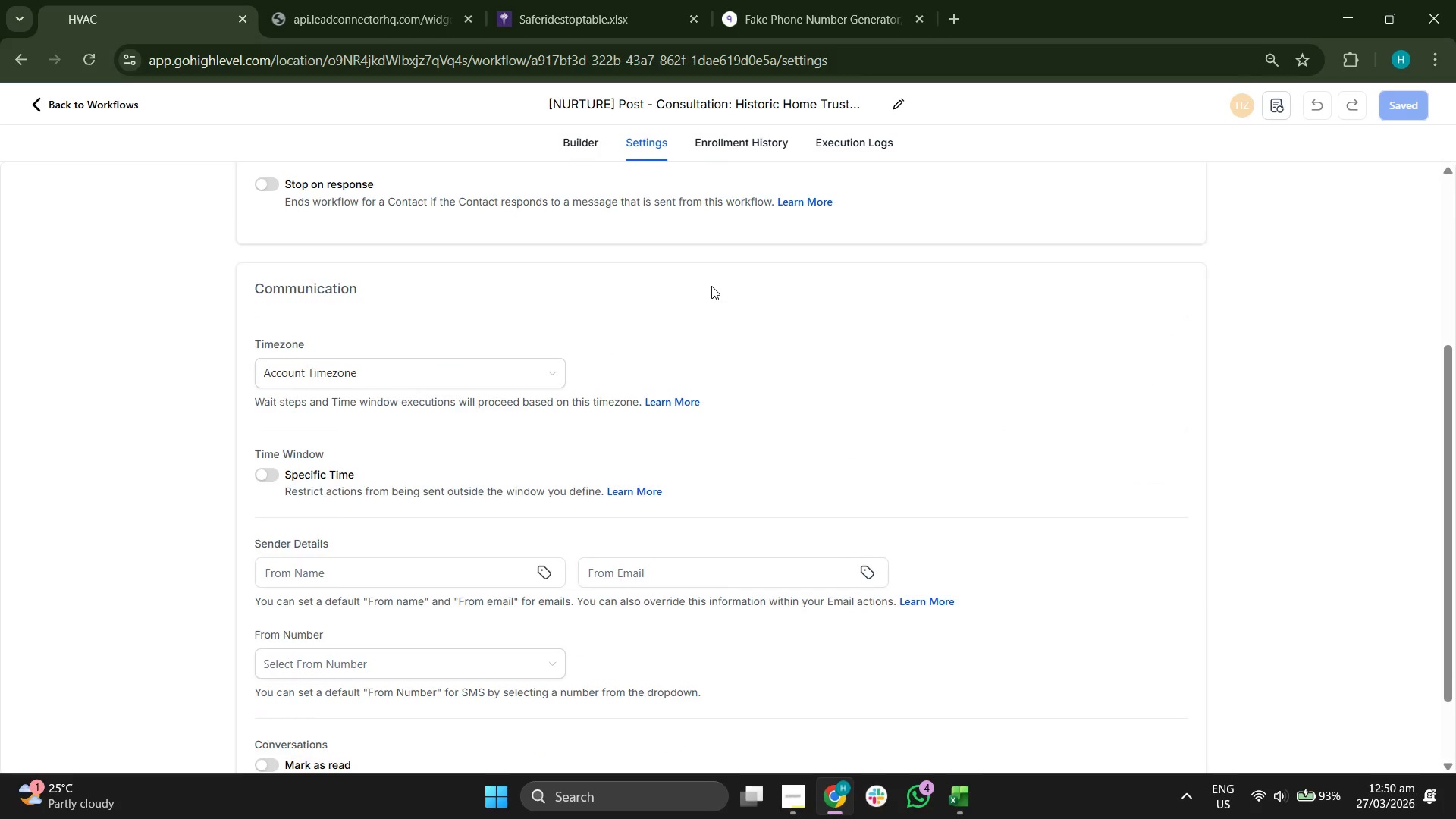 
scroll: coordinate [712, 285], scroll_direction: none, amount: 0.0
 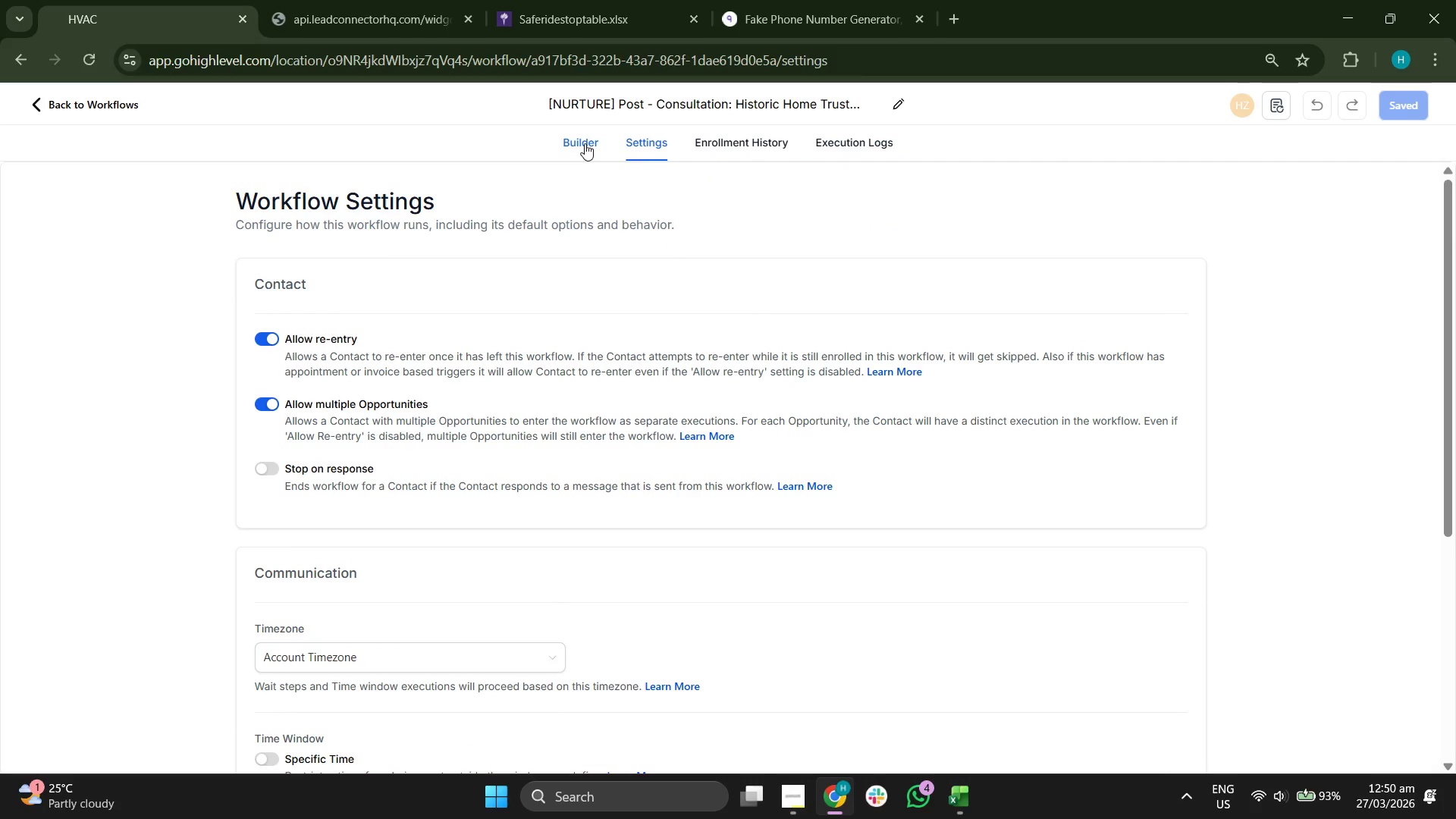 
left_click([585, 143])
 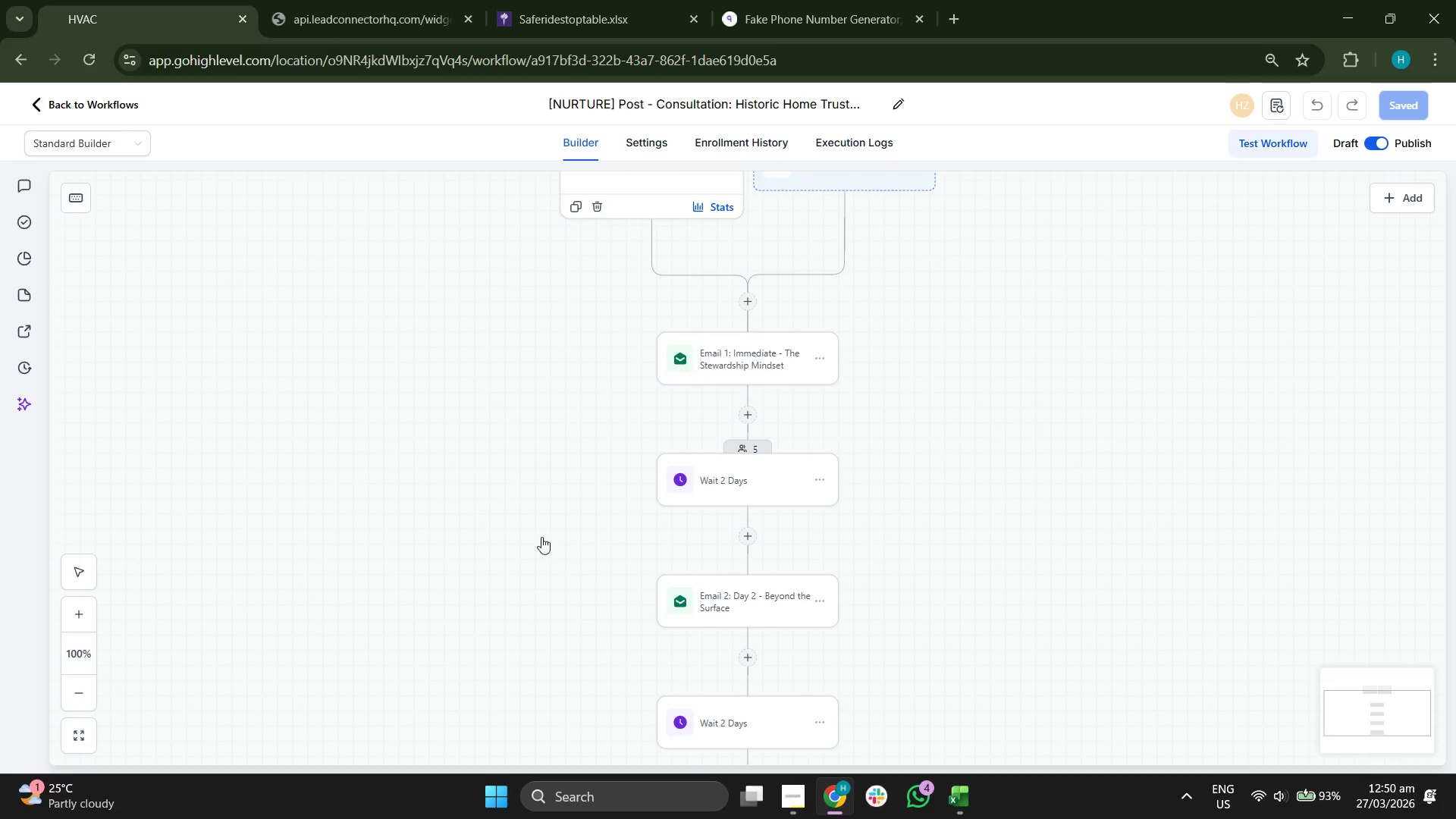 
double_click([73, 692])
 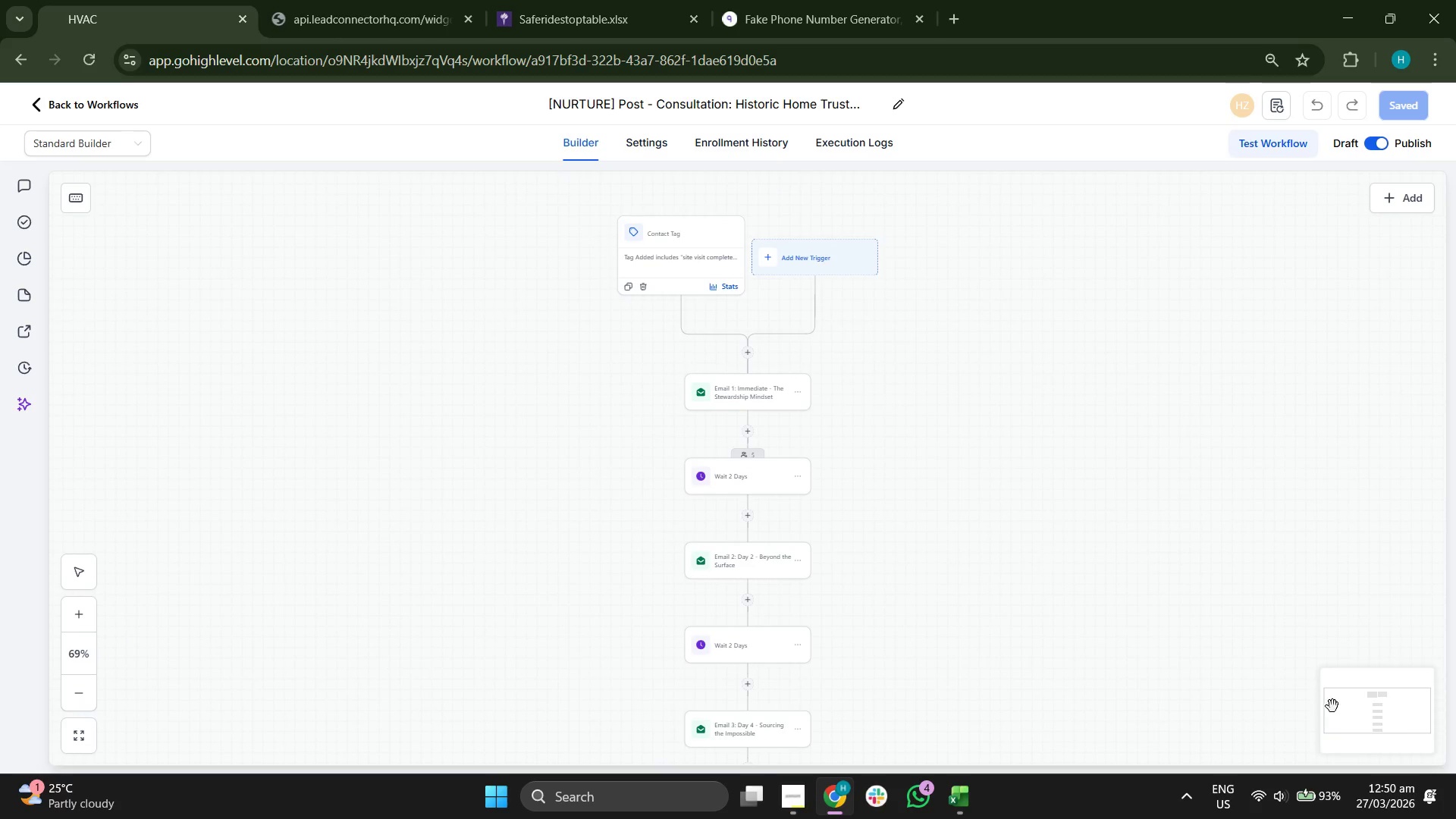 
left_click_drag(start_coordinate=[1362, 709], to_coordinate=[1366, 727])
 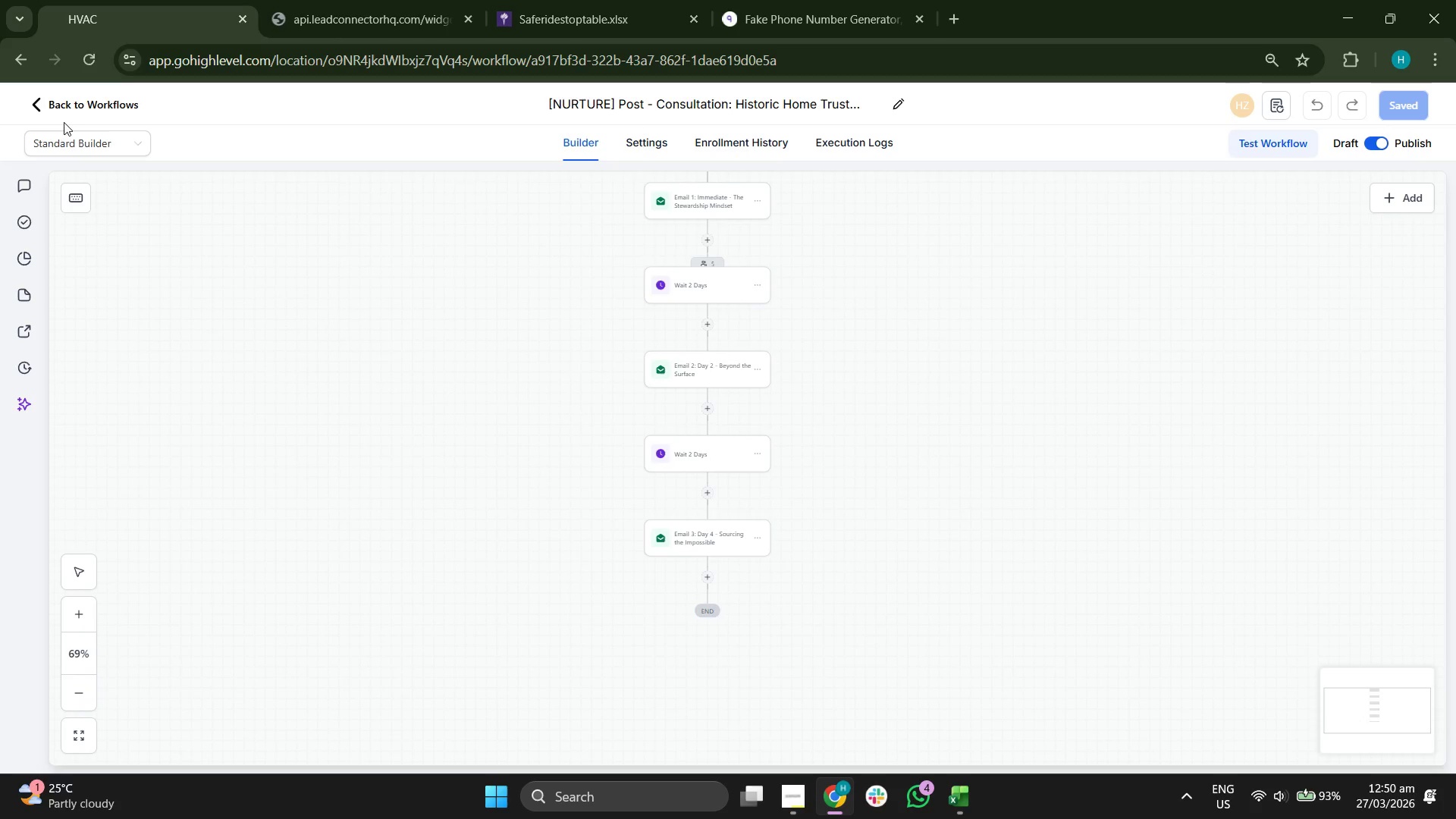 
left_click([62, 109])
 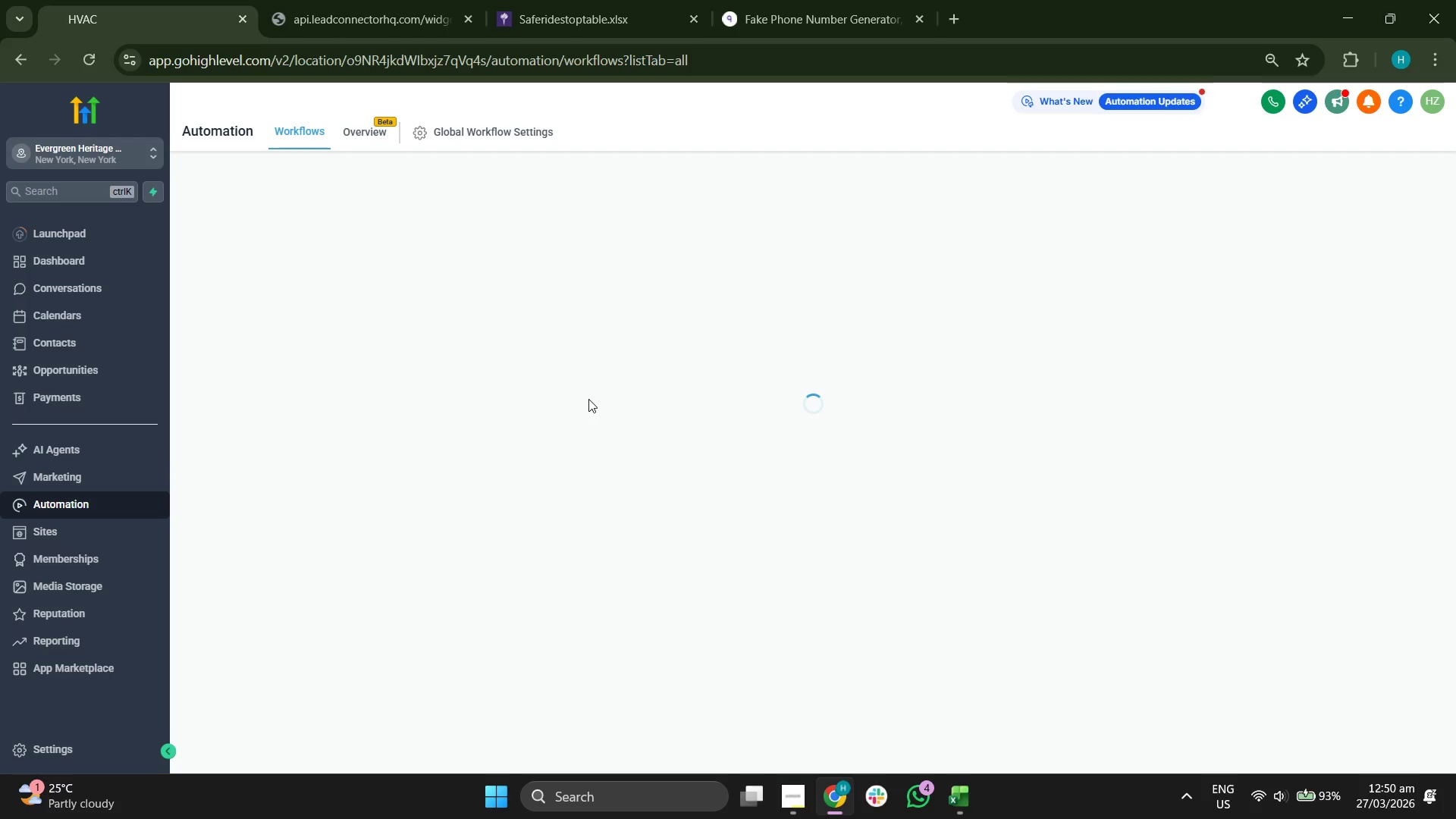 
wait(9.08)
 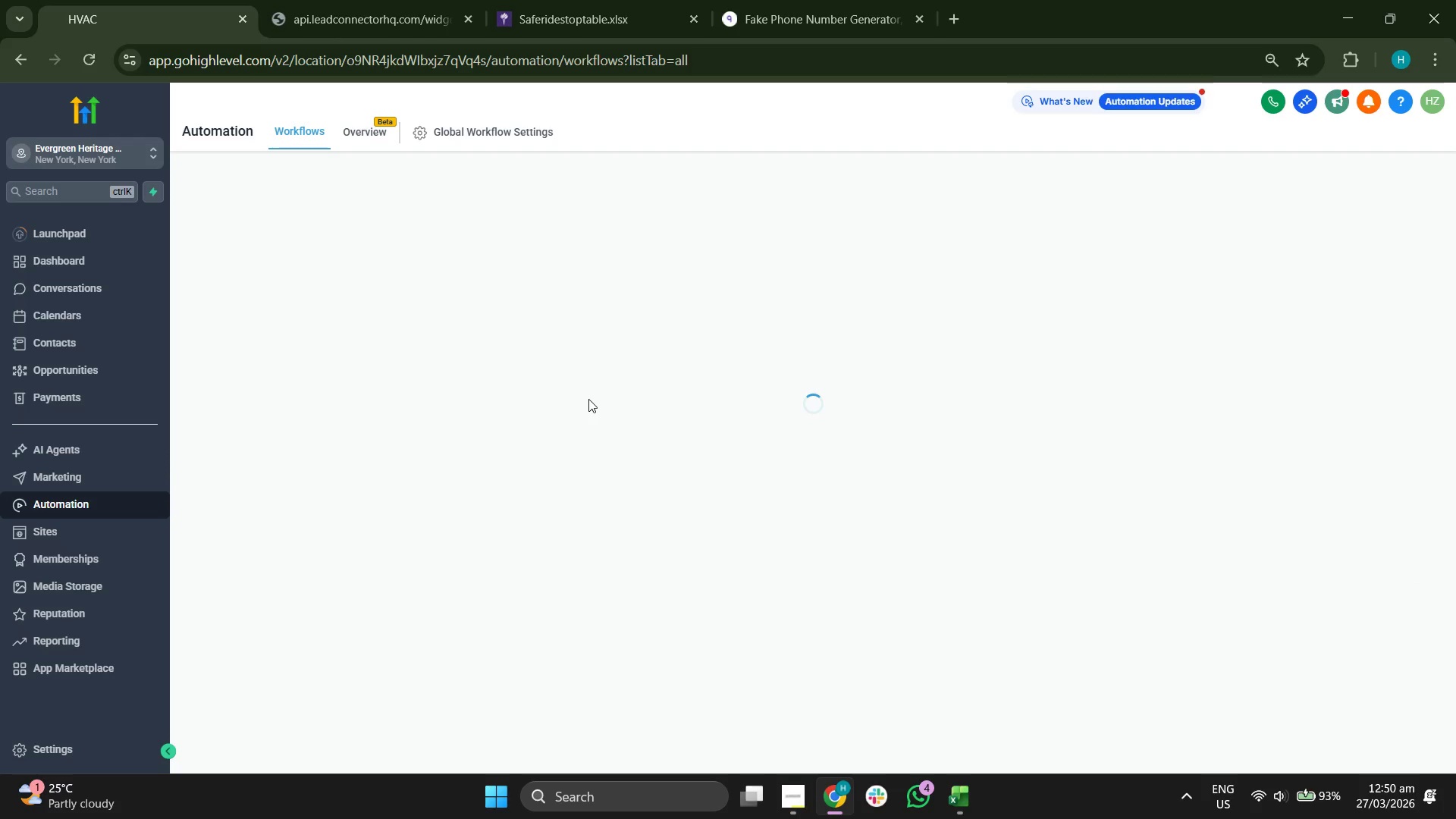 
left_click([786, 779])